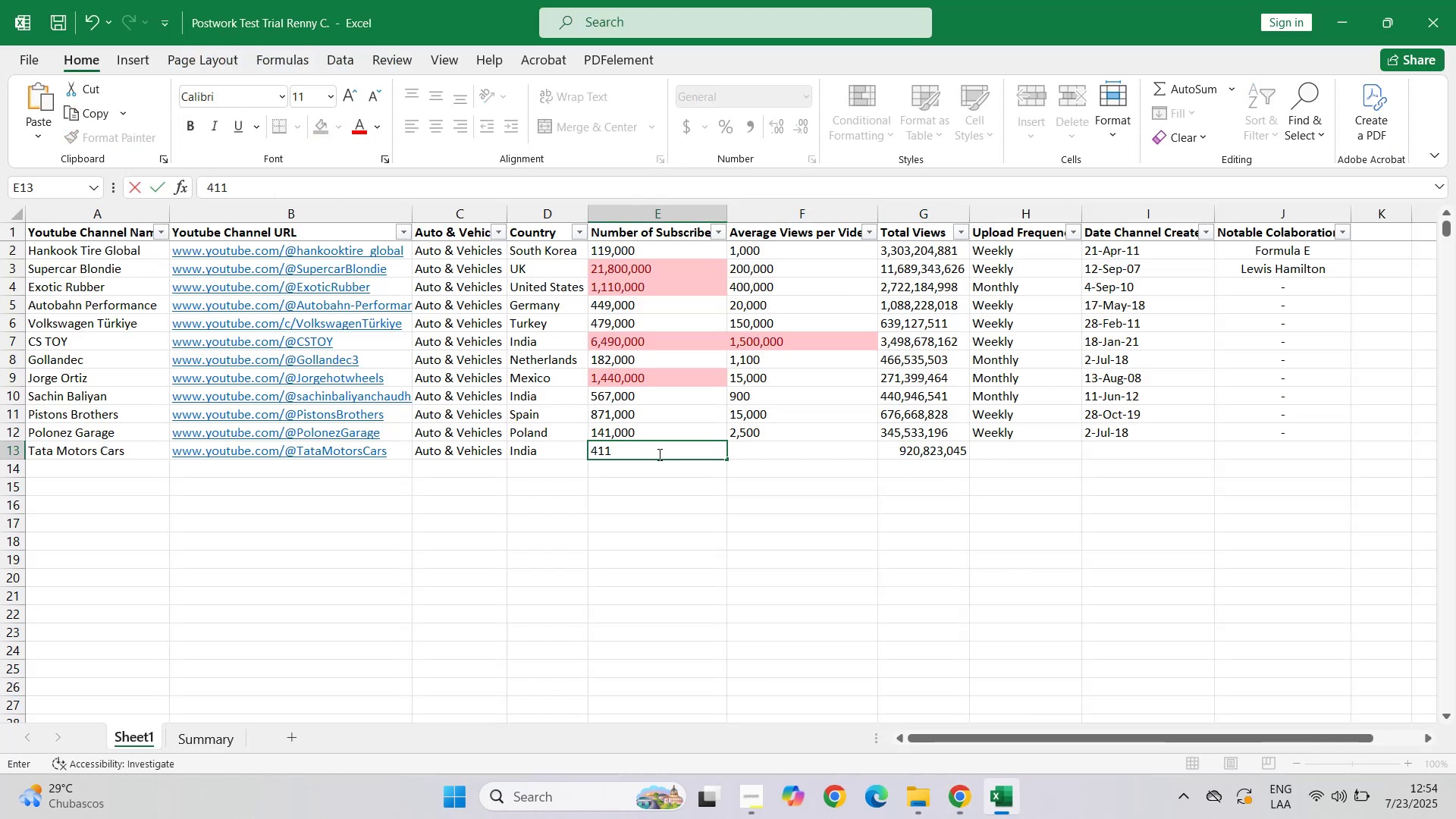 
key(Numpad0)
 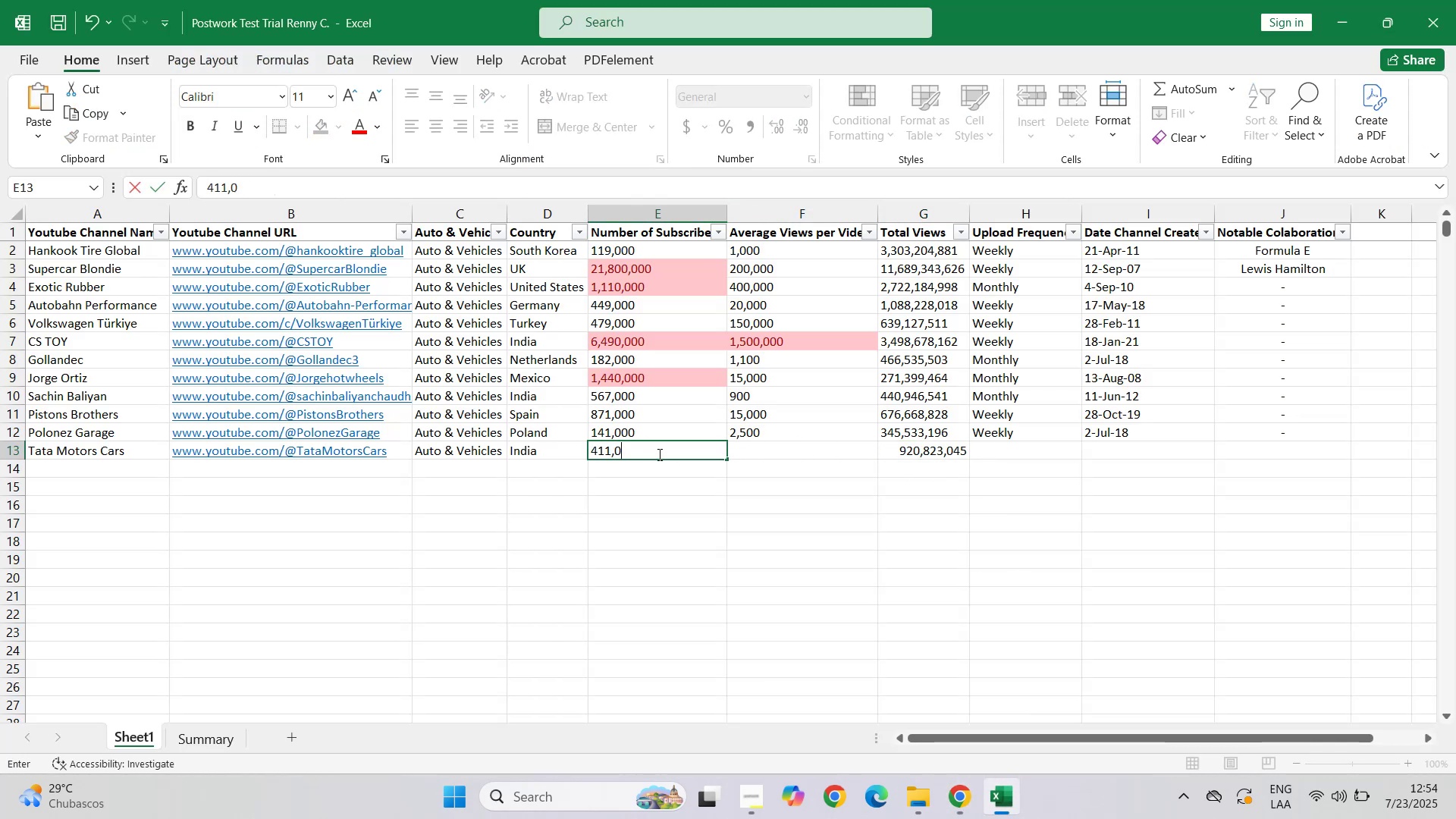 
key(Numpad0)
 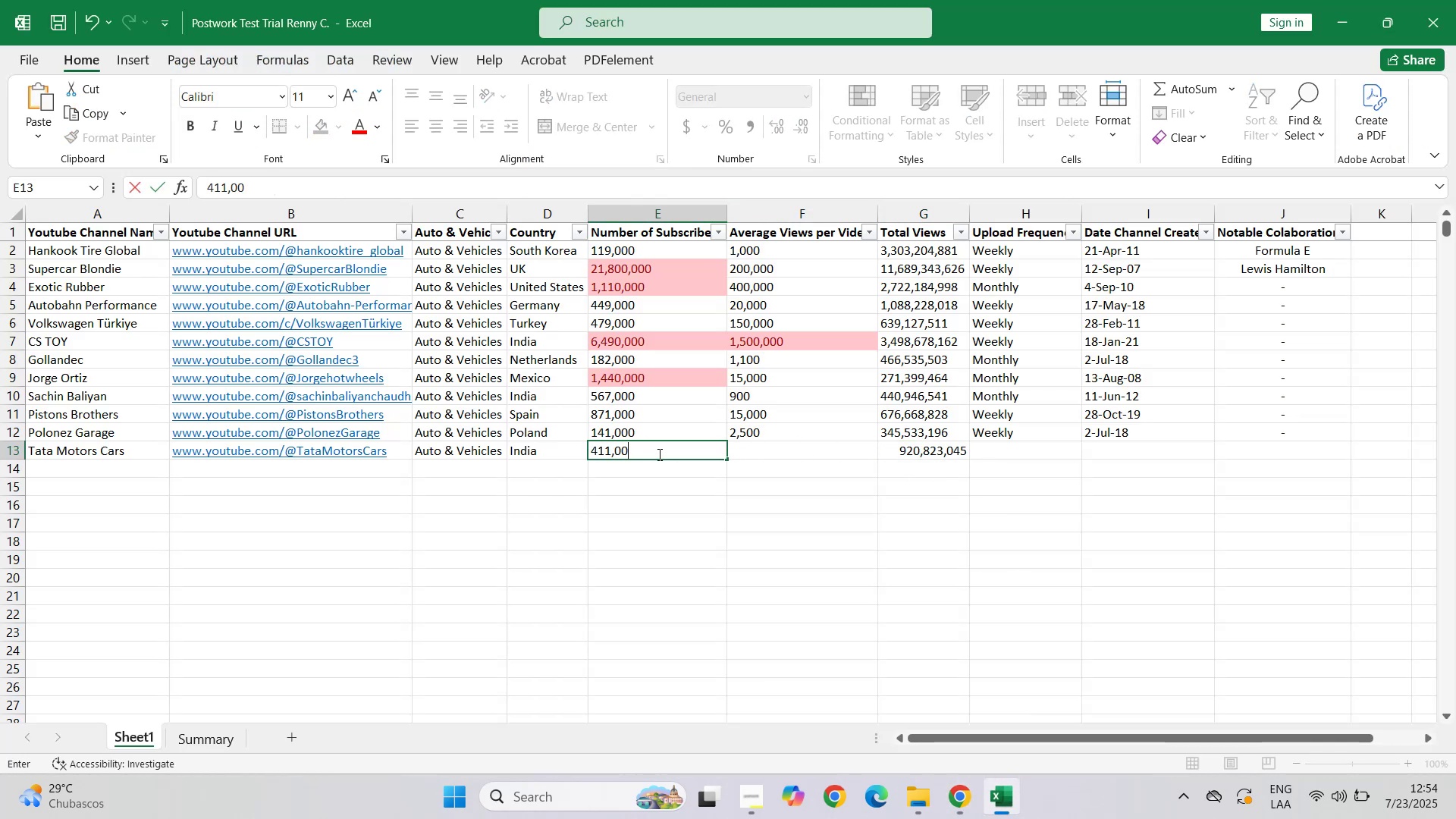 
key(Numpad0)
 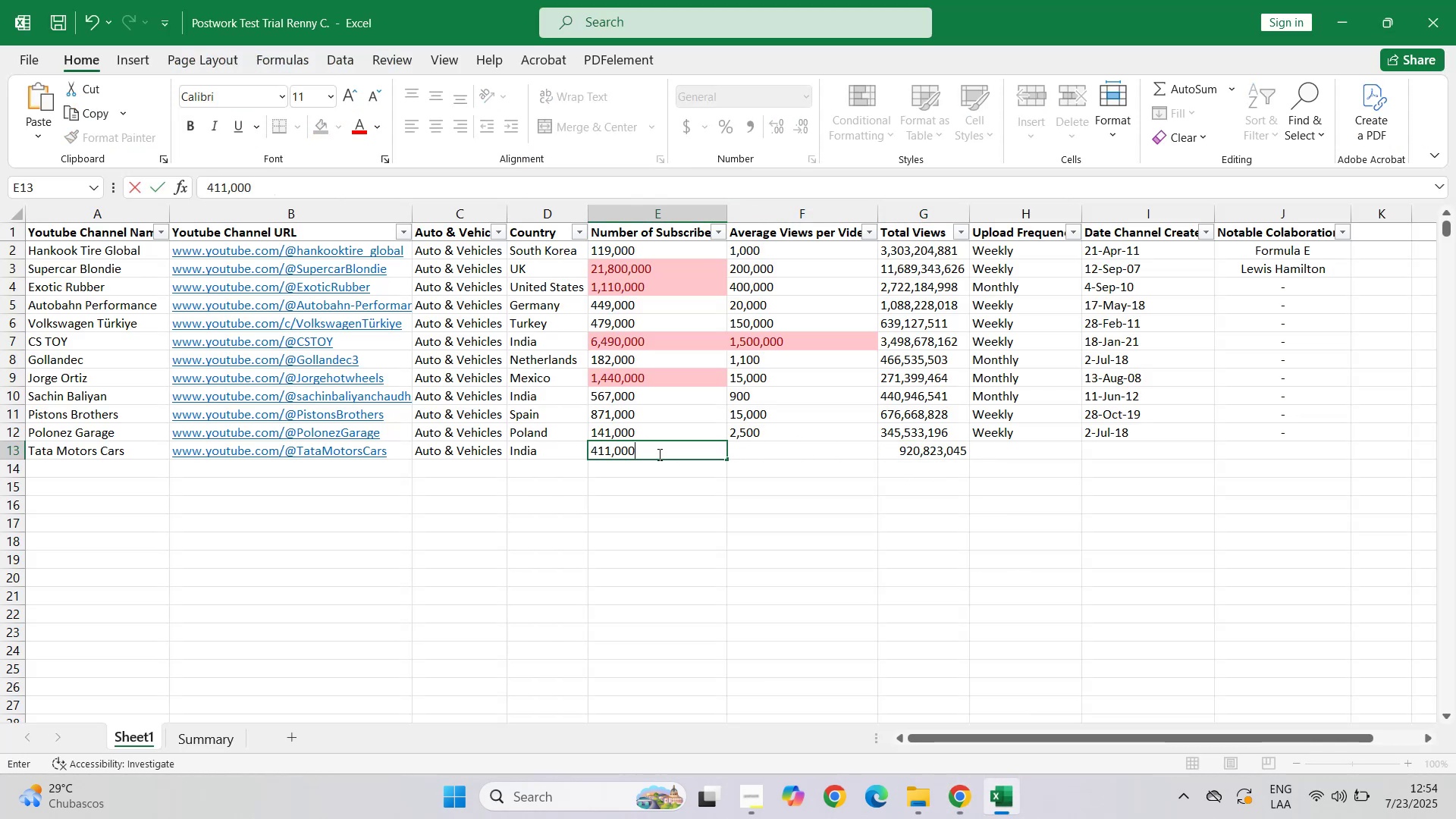 
key(Tab)
 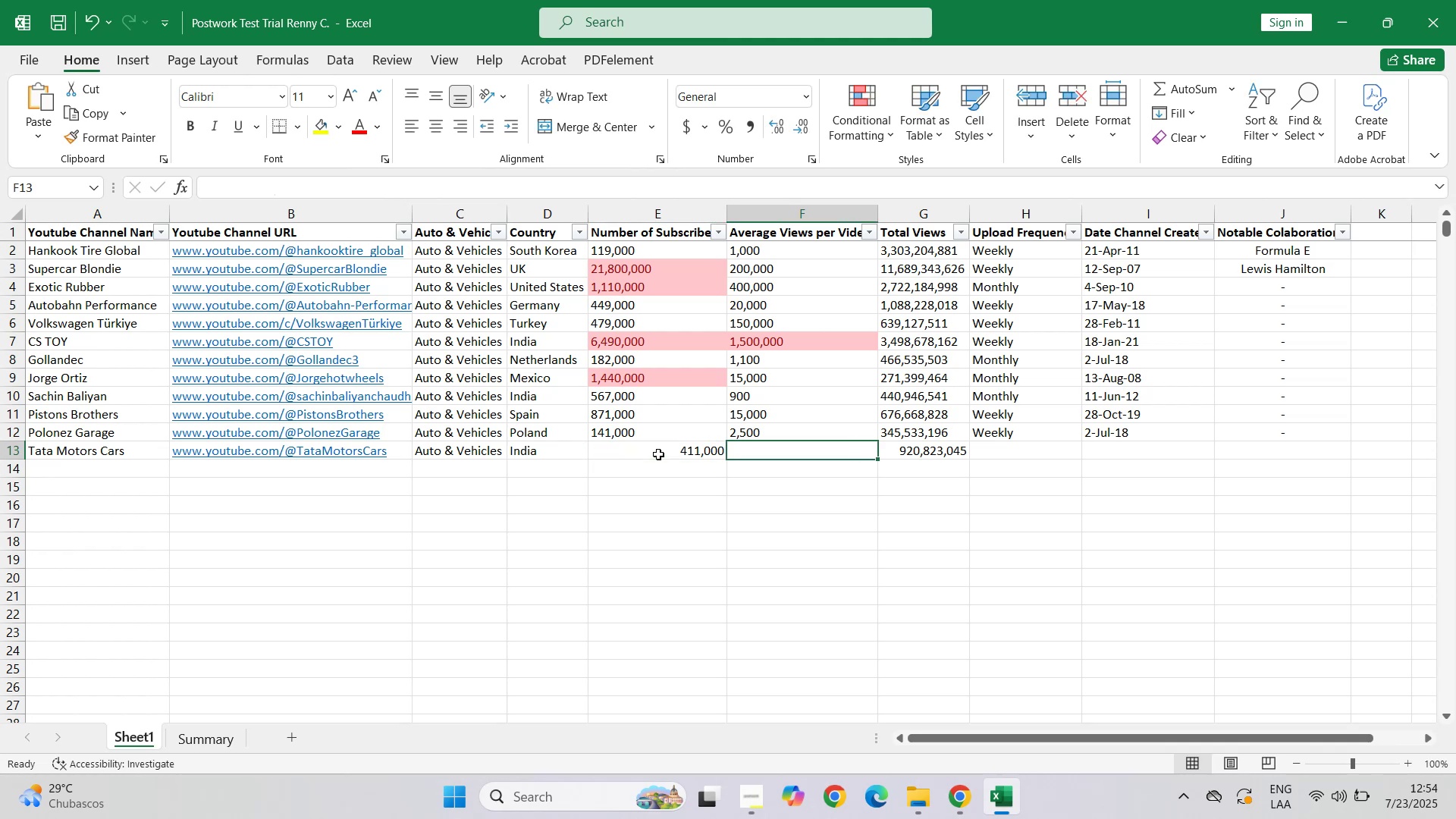 
left_click([658, 454])
 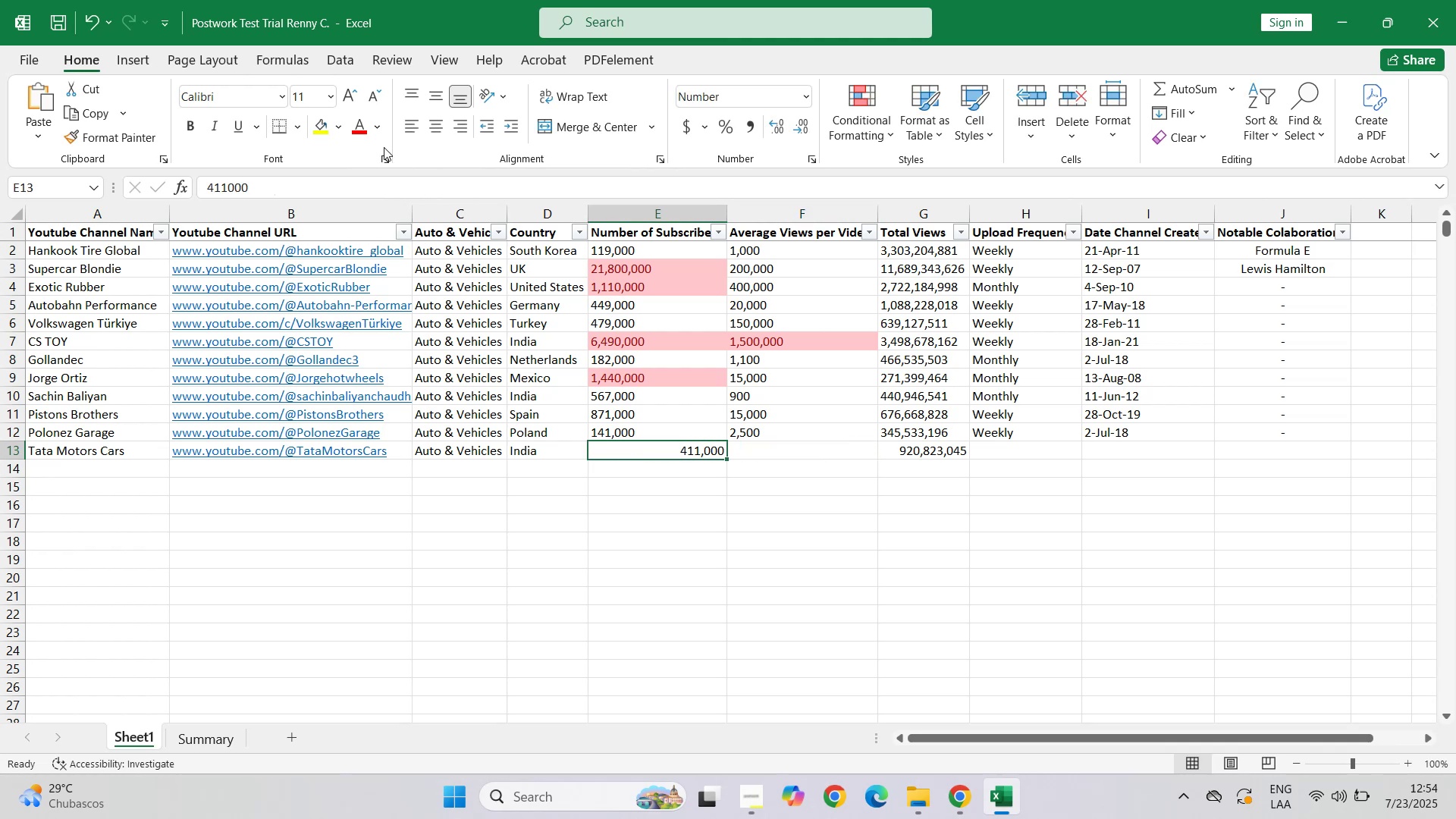 
left_click([406, 133])
 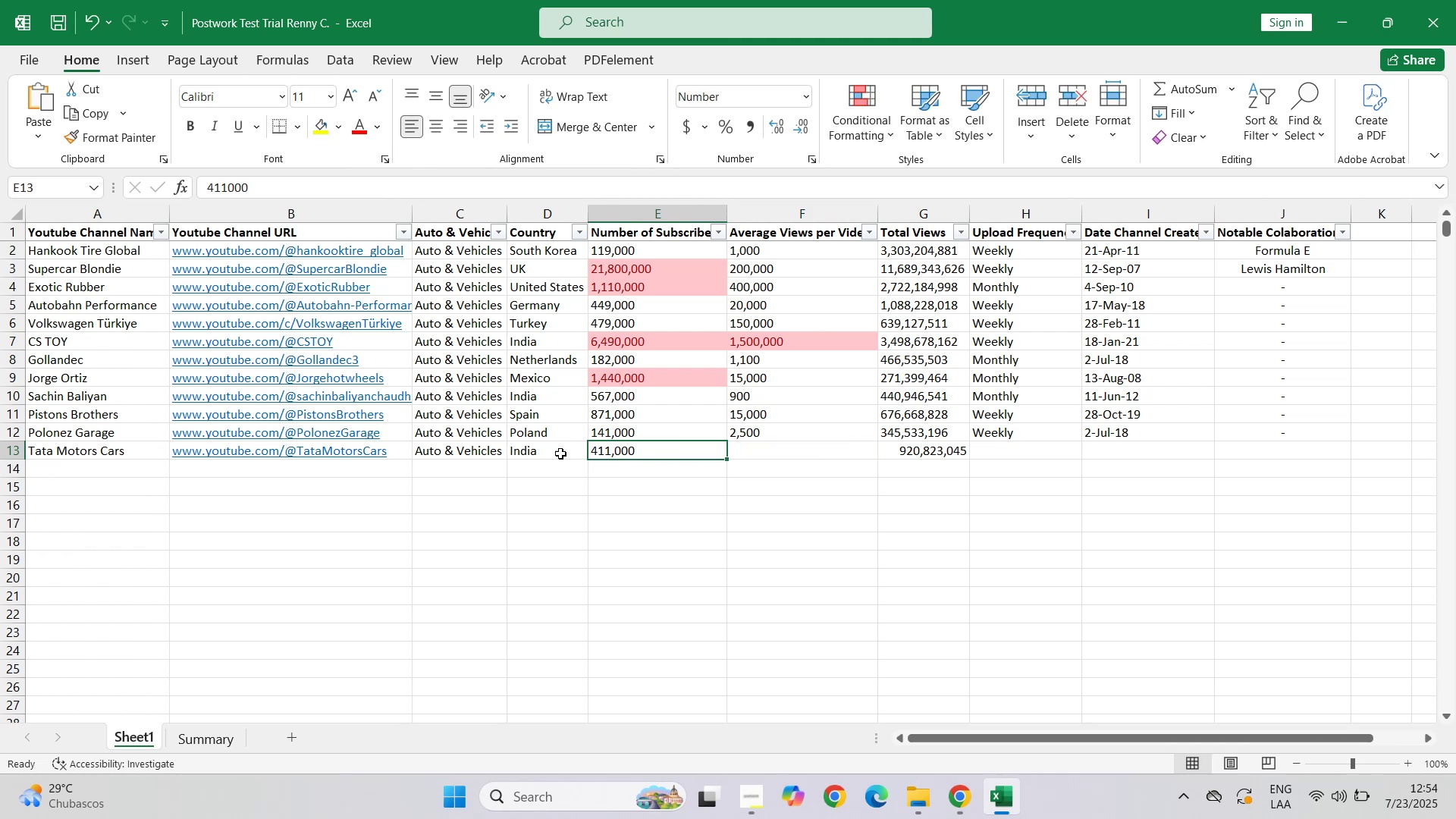 
left_click_drag(start_coordinate=[611, 473], to_coordinate=[618, 818])
 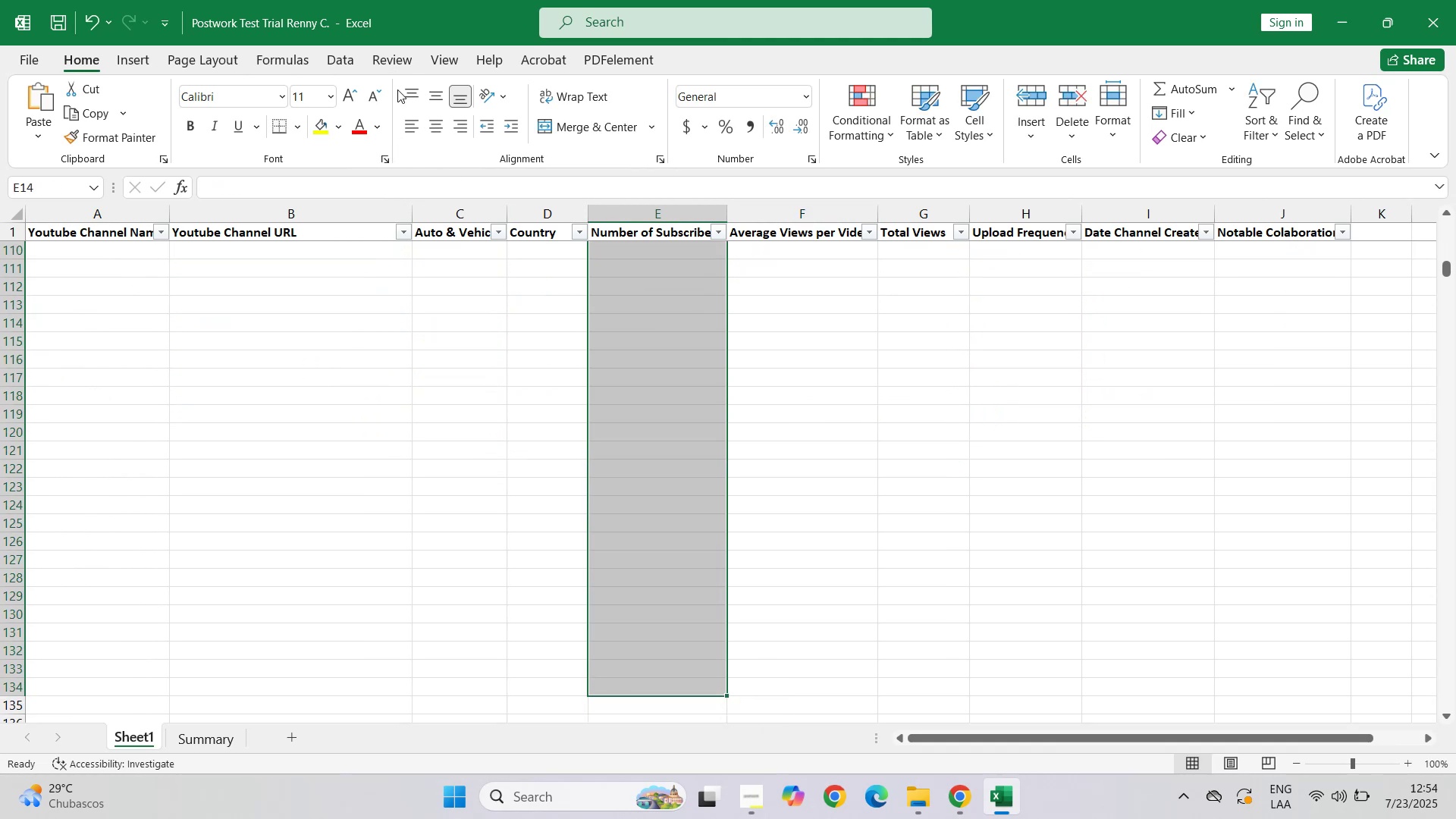 
left_click([404, 122])
 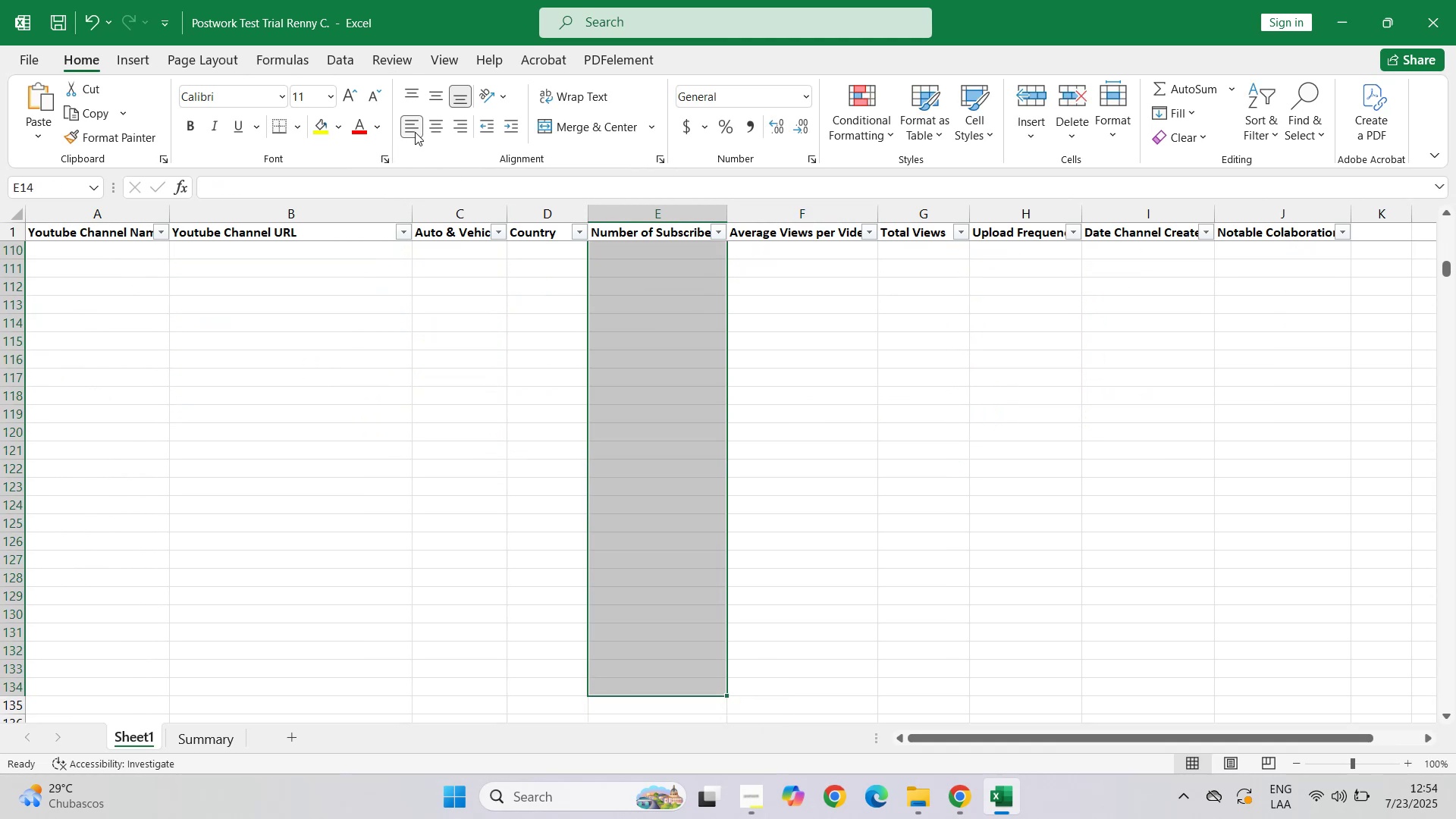 
scroll: coordinate [858, 533], scroll_direction: up, amount: 35.0
 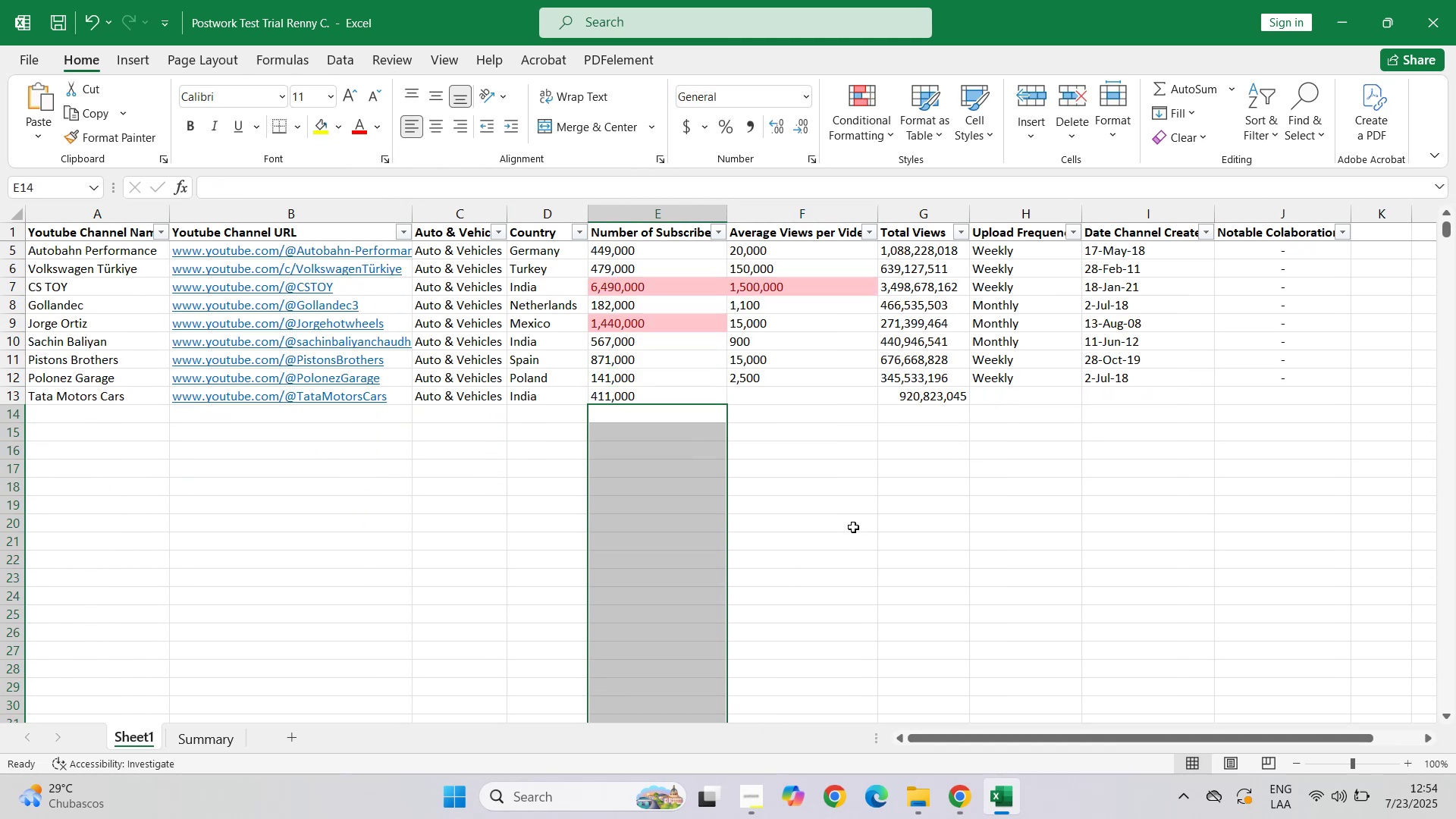 
left_click([853, 535])
 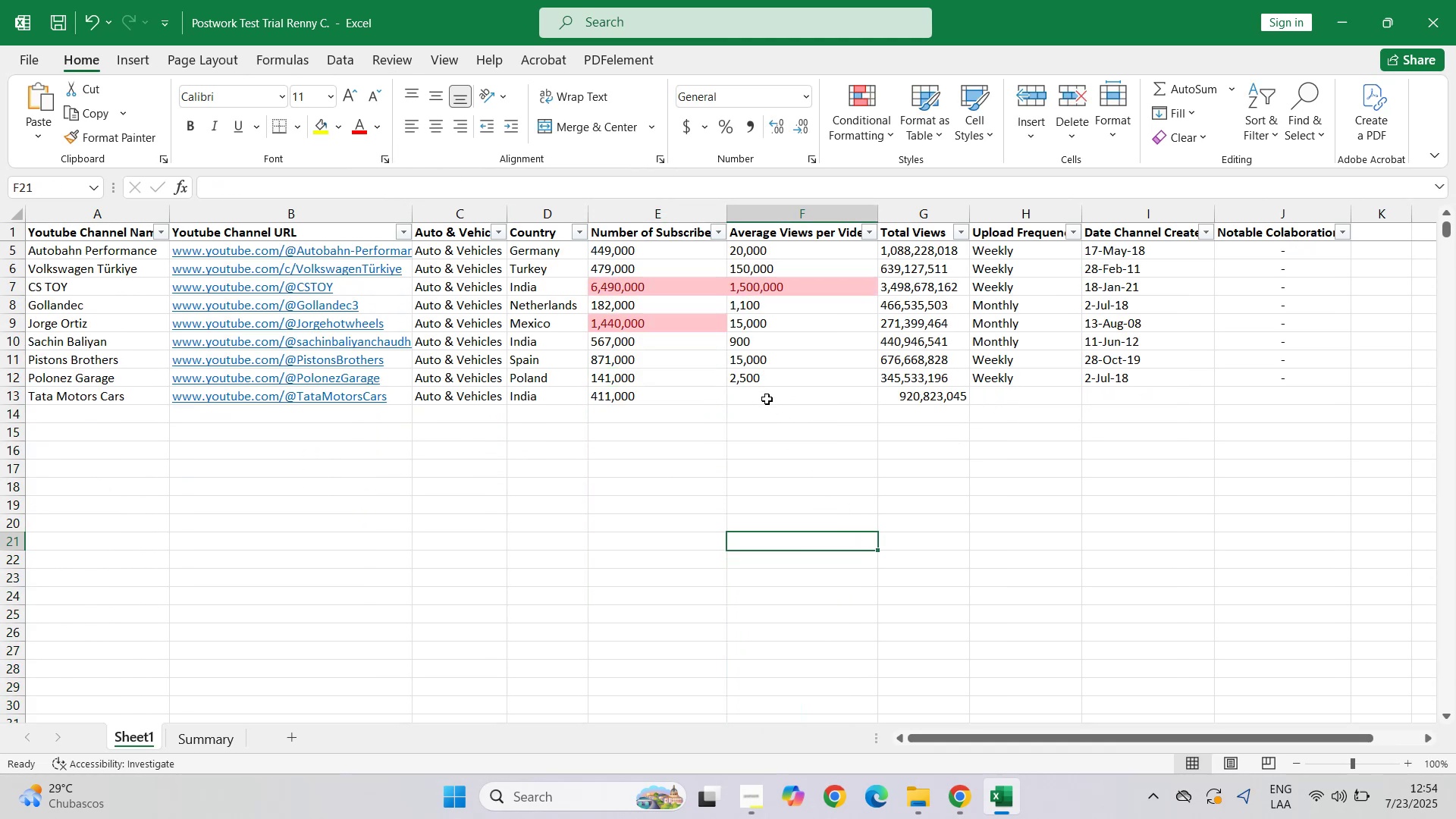 
left_click([770, 394])
 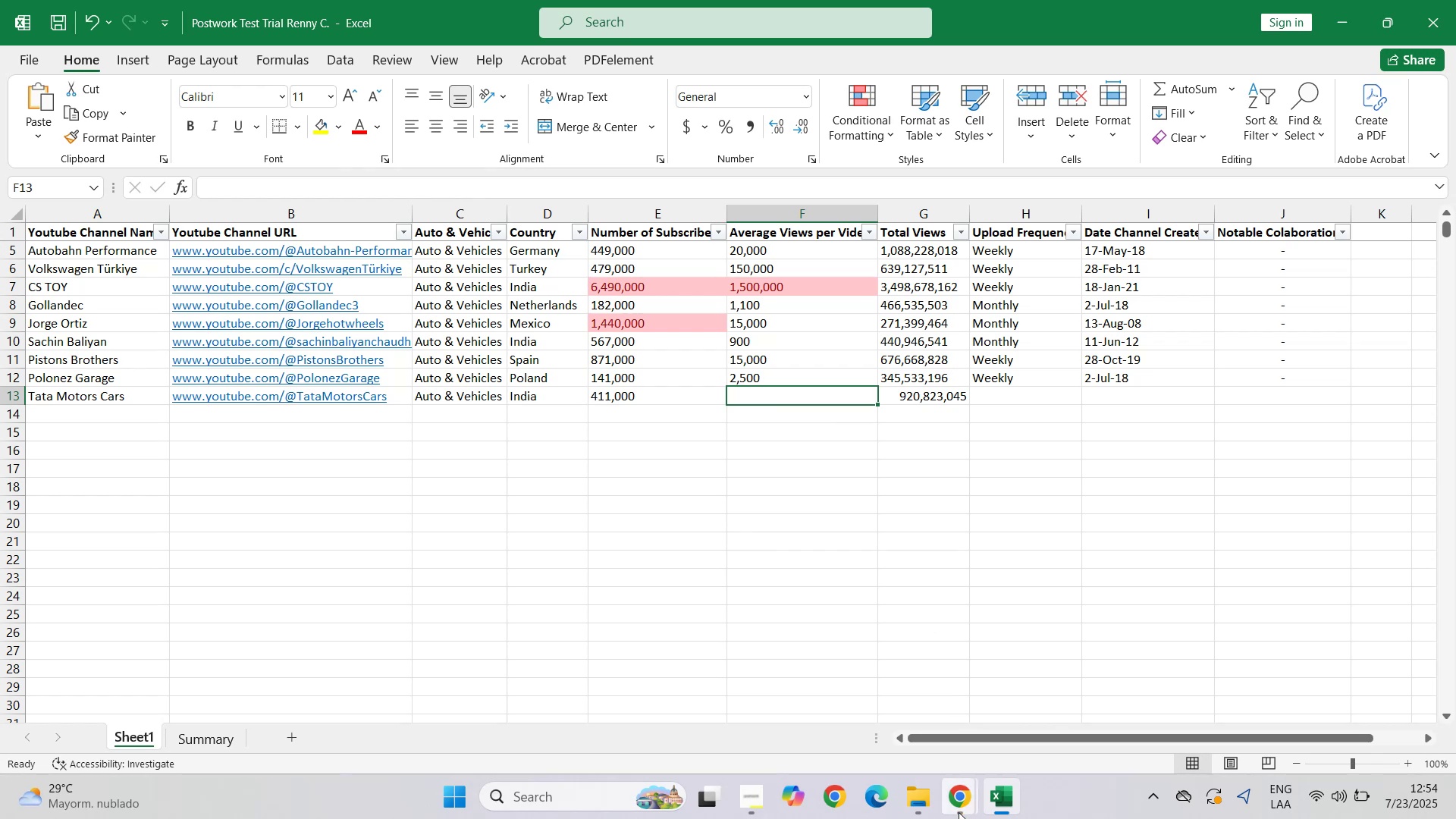 
left_click([958, 812])
 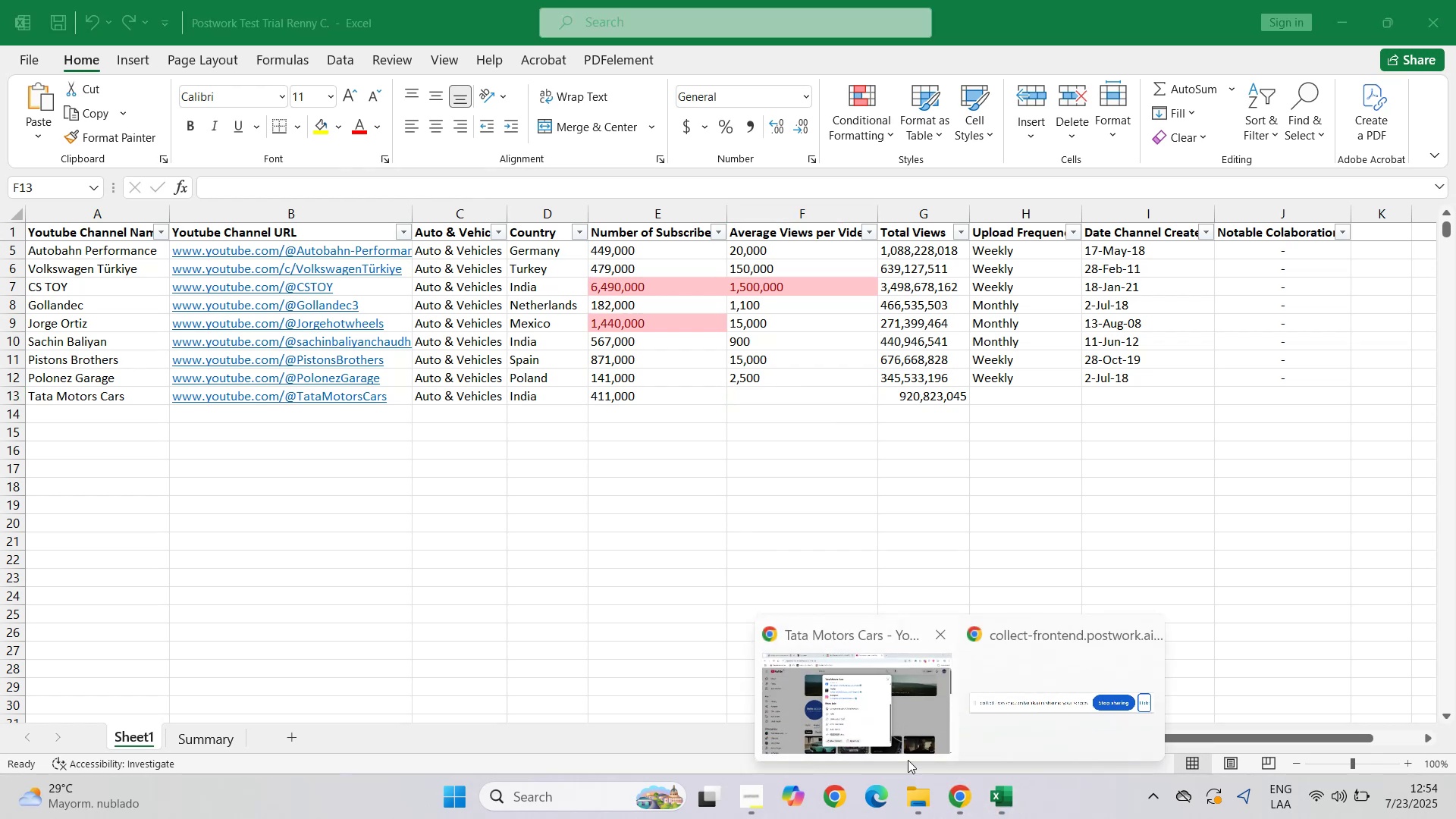 
left_click([897, 708])
 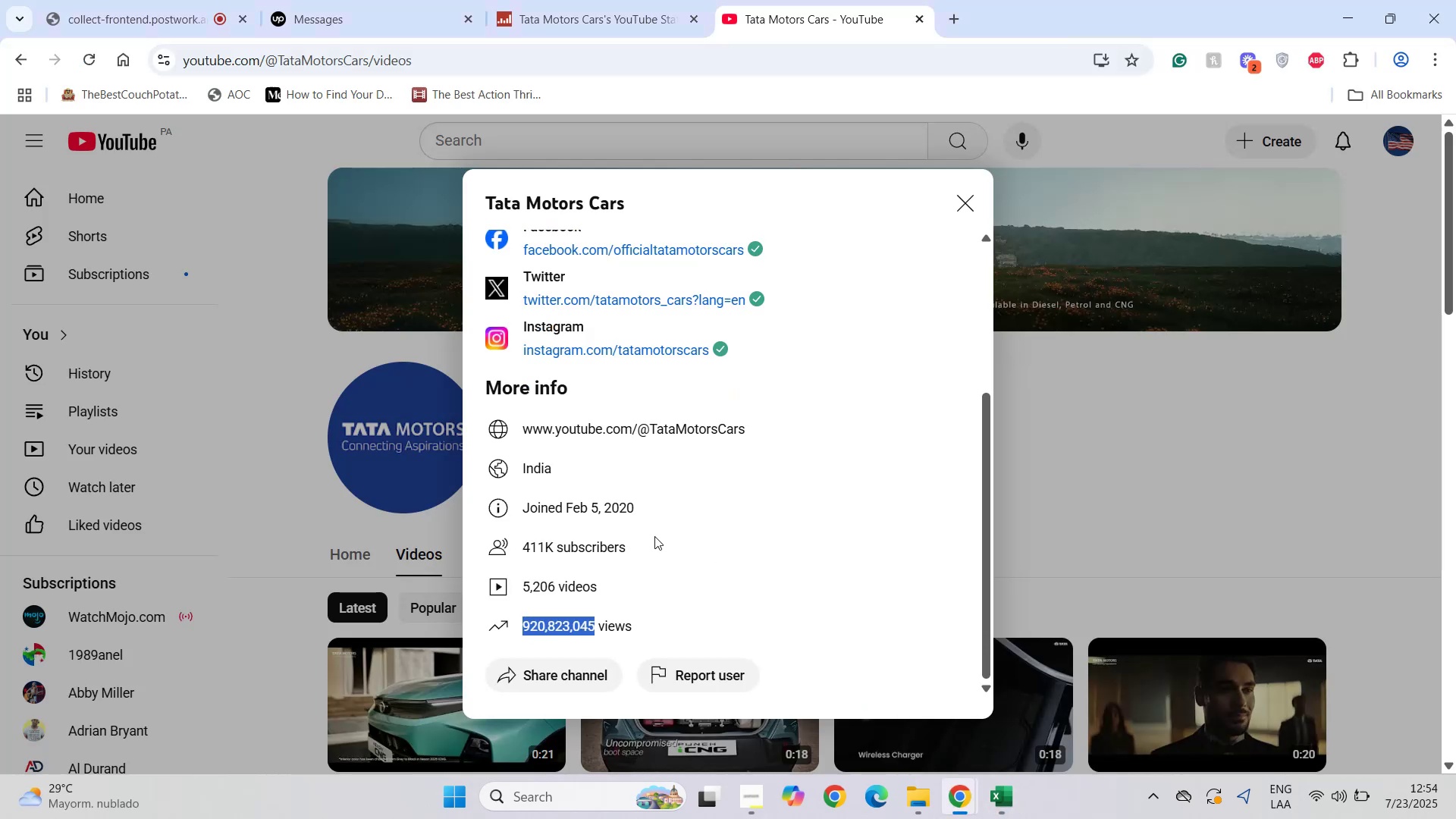 
left_click_drag(start_coordinate=[647, 507], to_coordinate=[566, 513])
 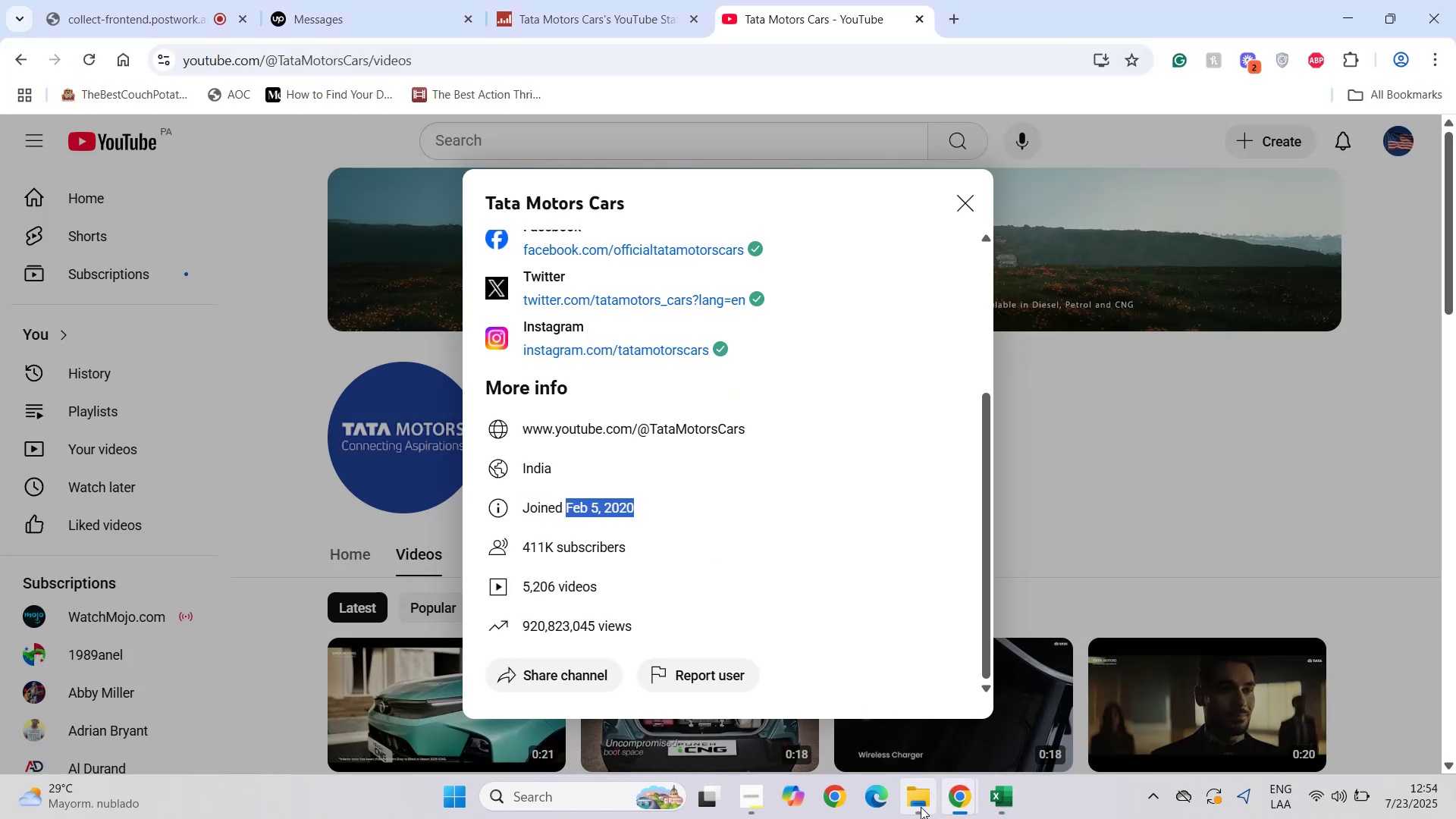 
key(Control+ControlLeft)
 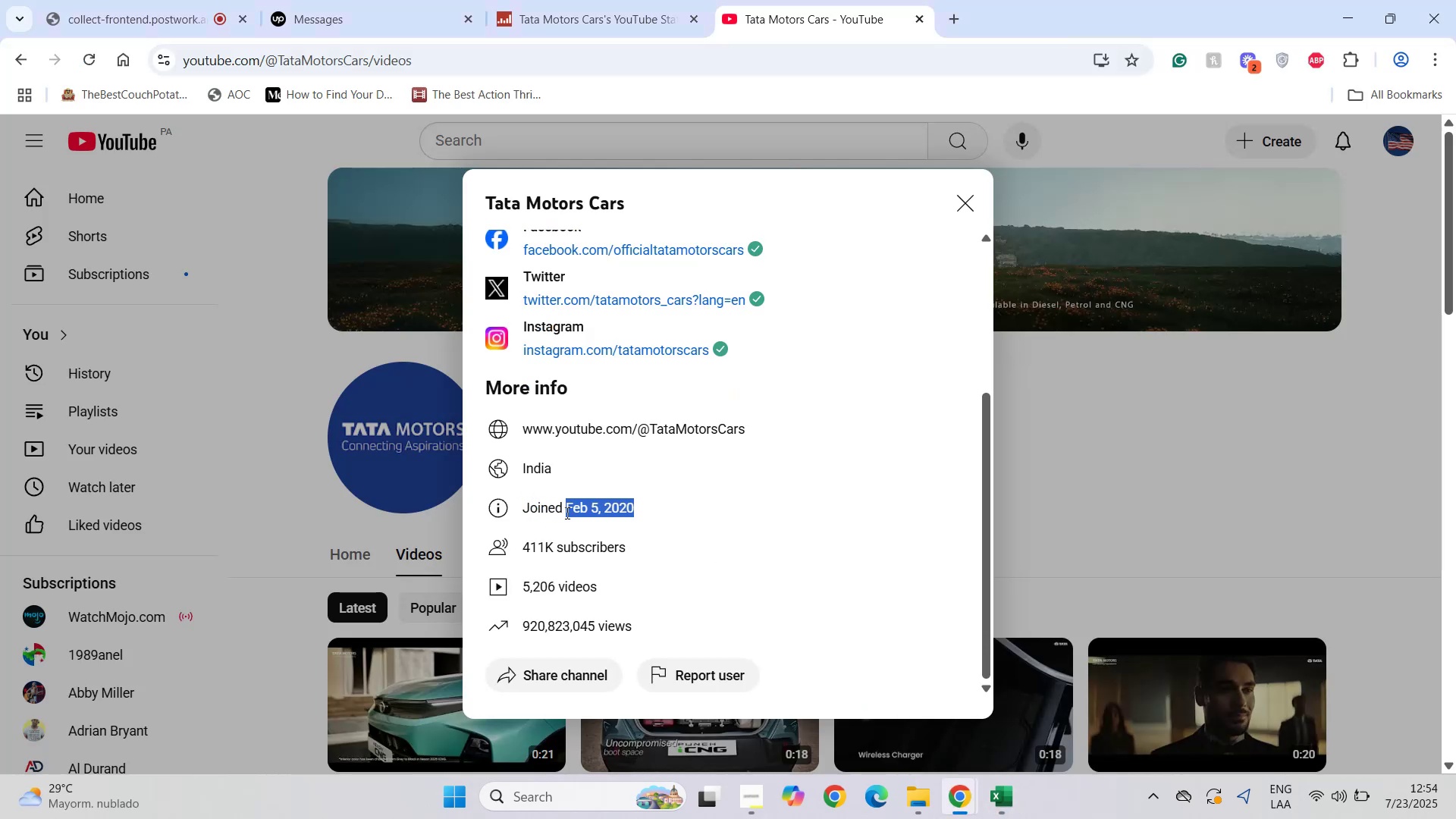 
key(Control+C)
 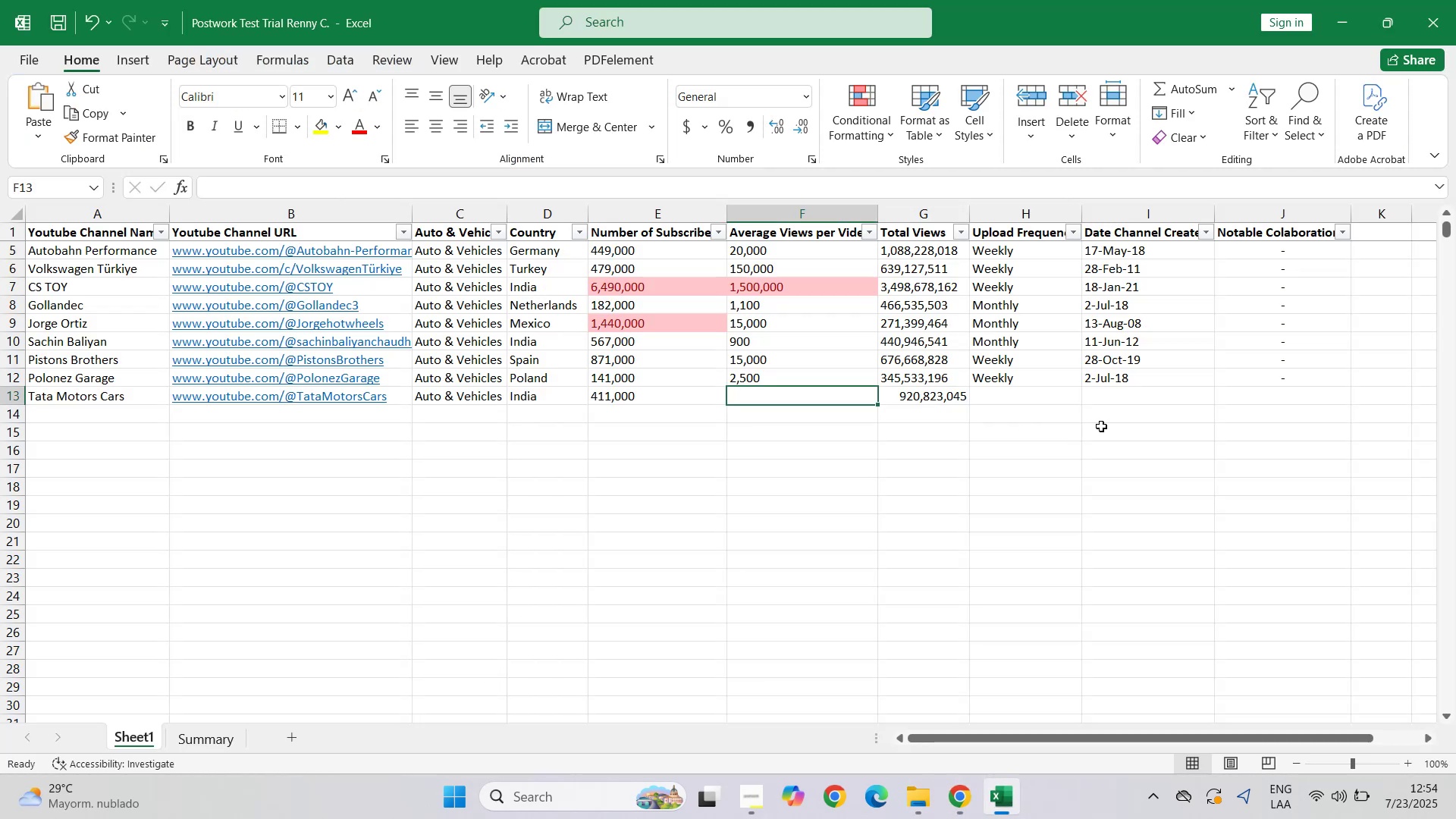 
left_click([1125, 402])
 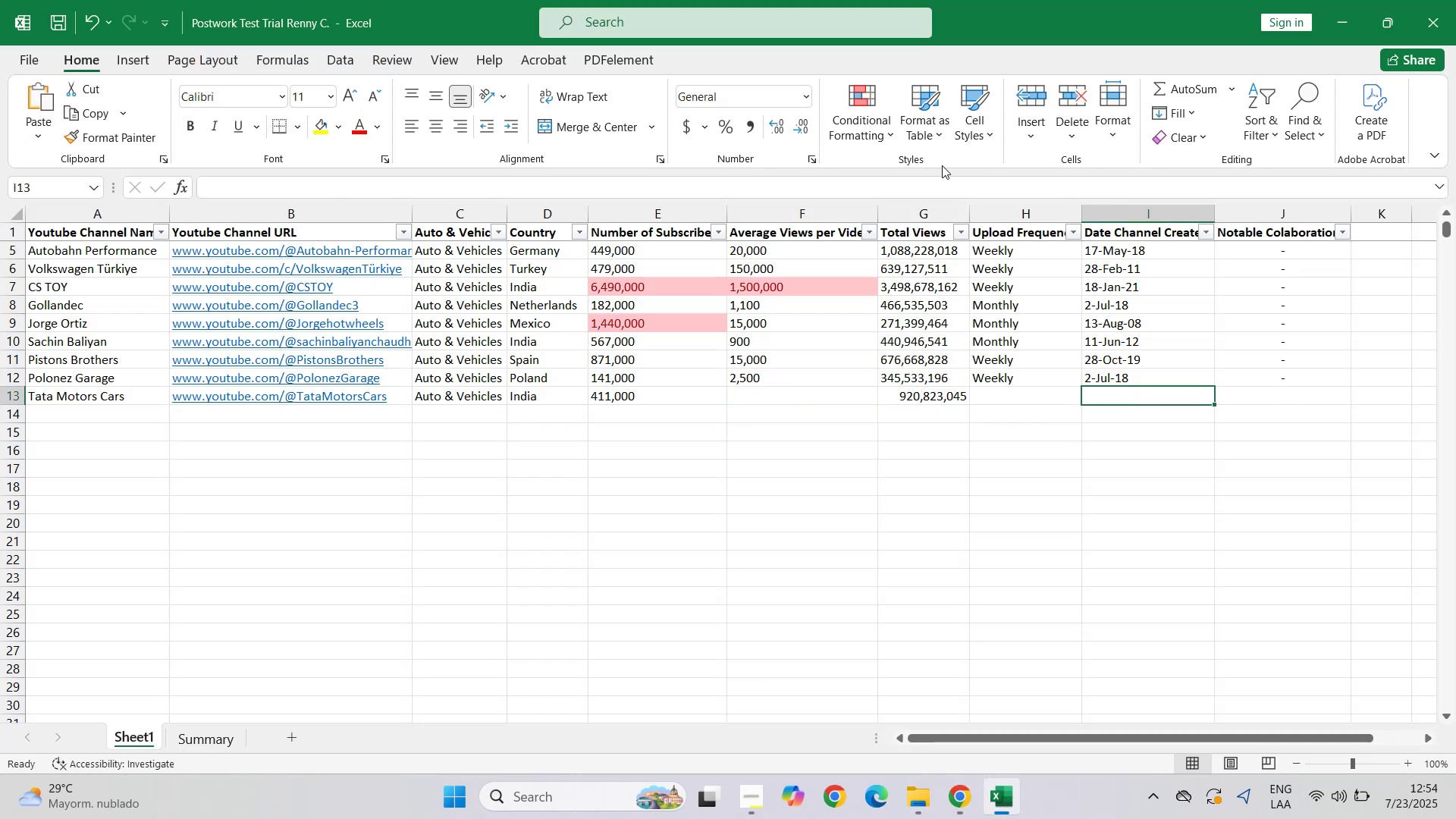 
left_click([935, 189])
 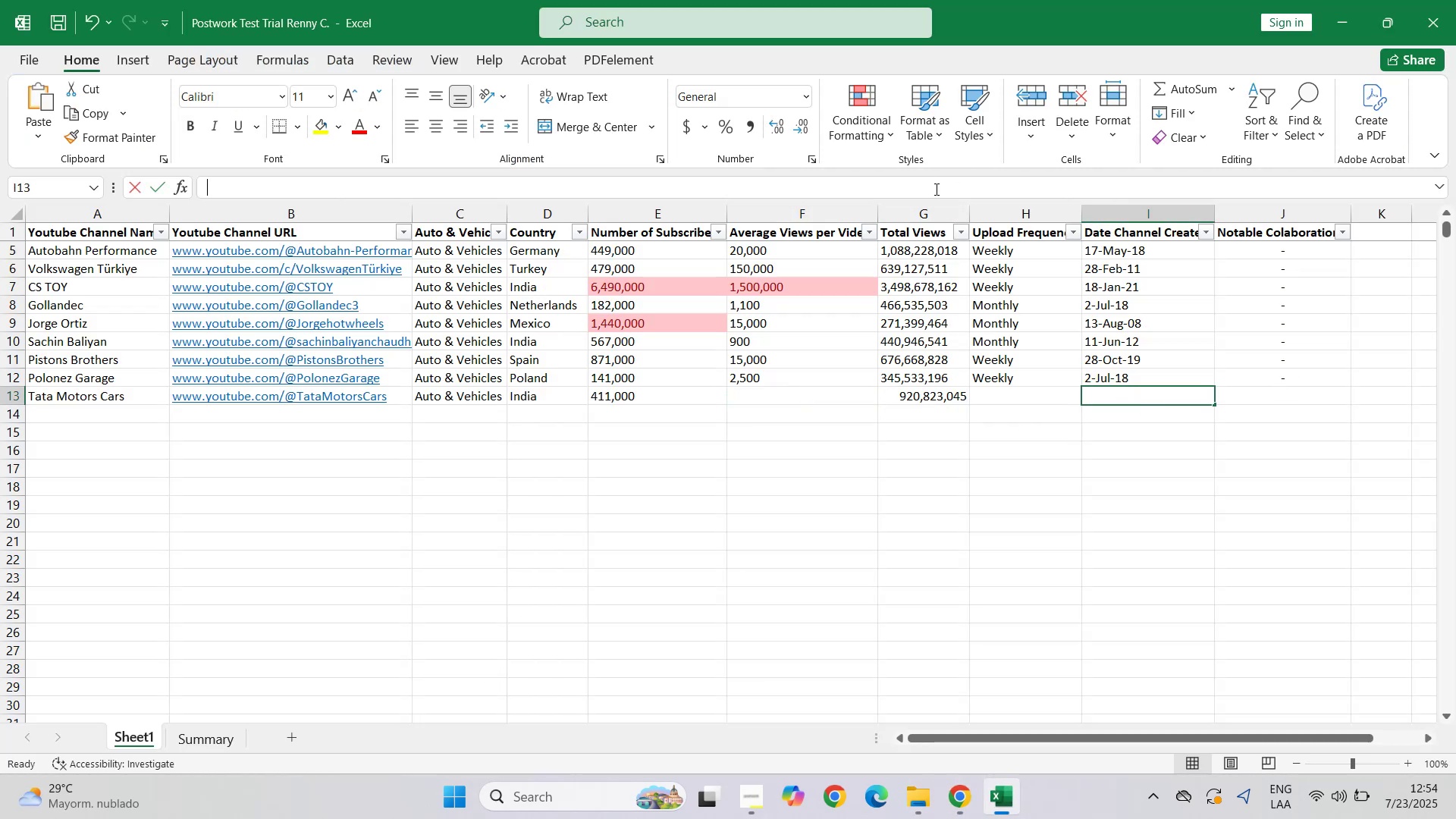 
key(Control+ControlLeft)
 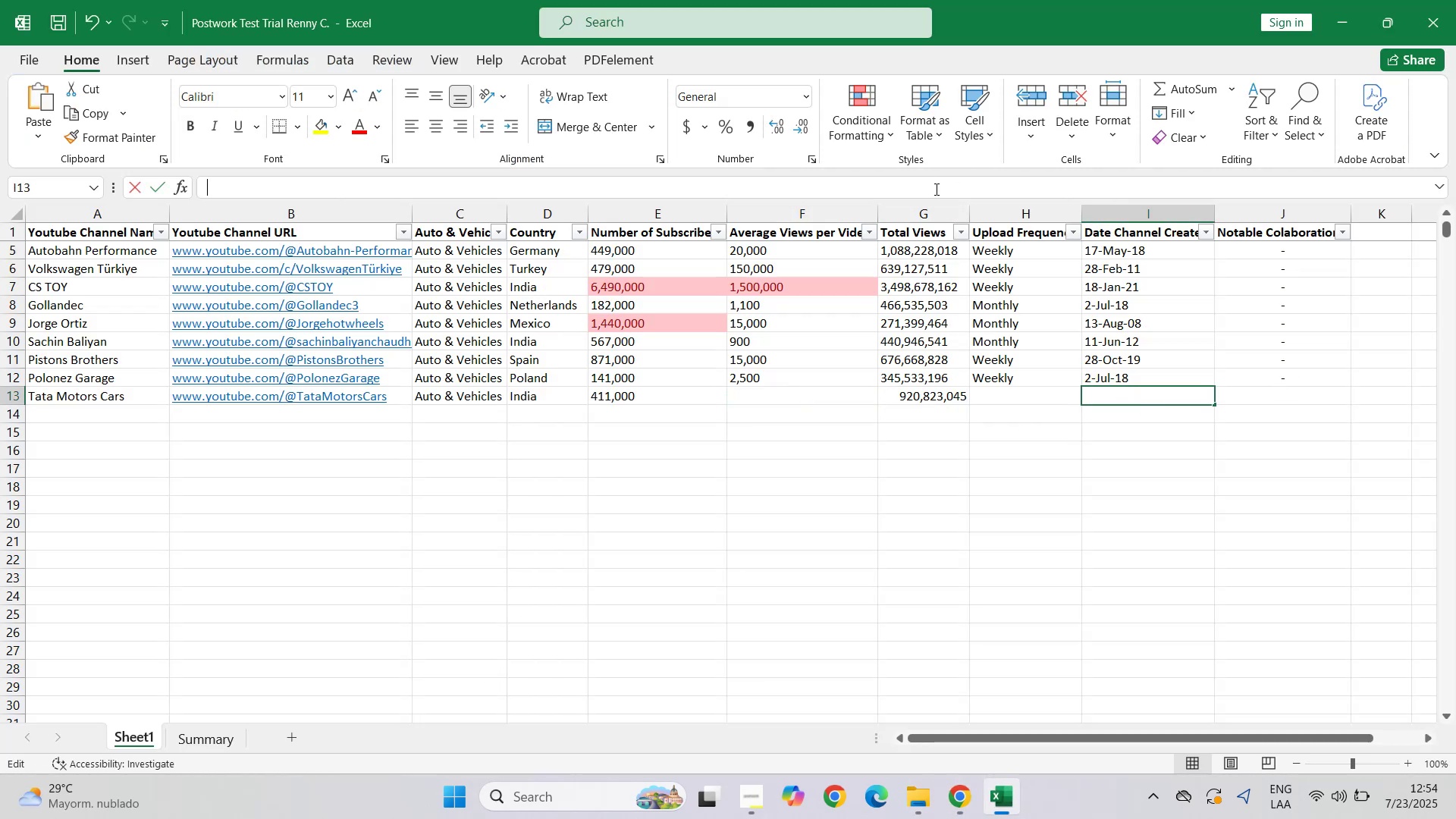 
key(Control+V)
 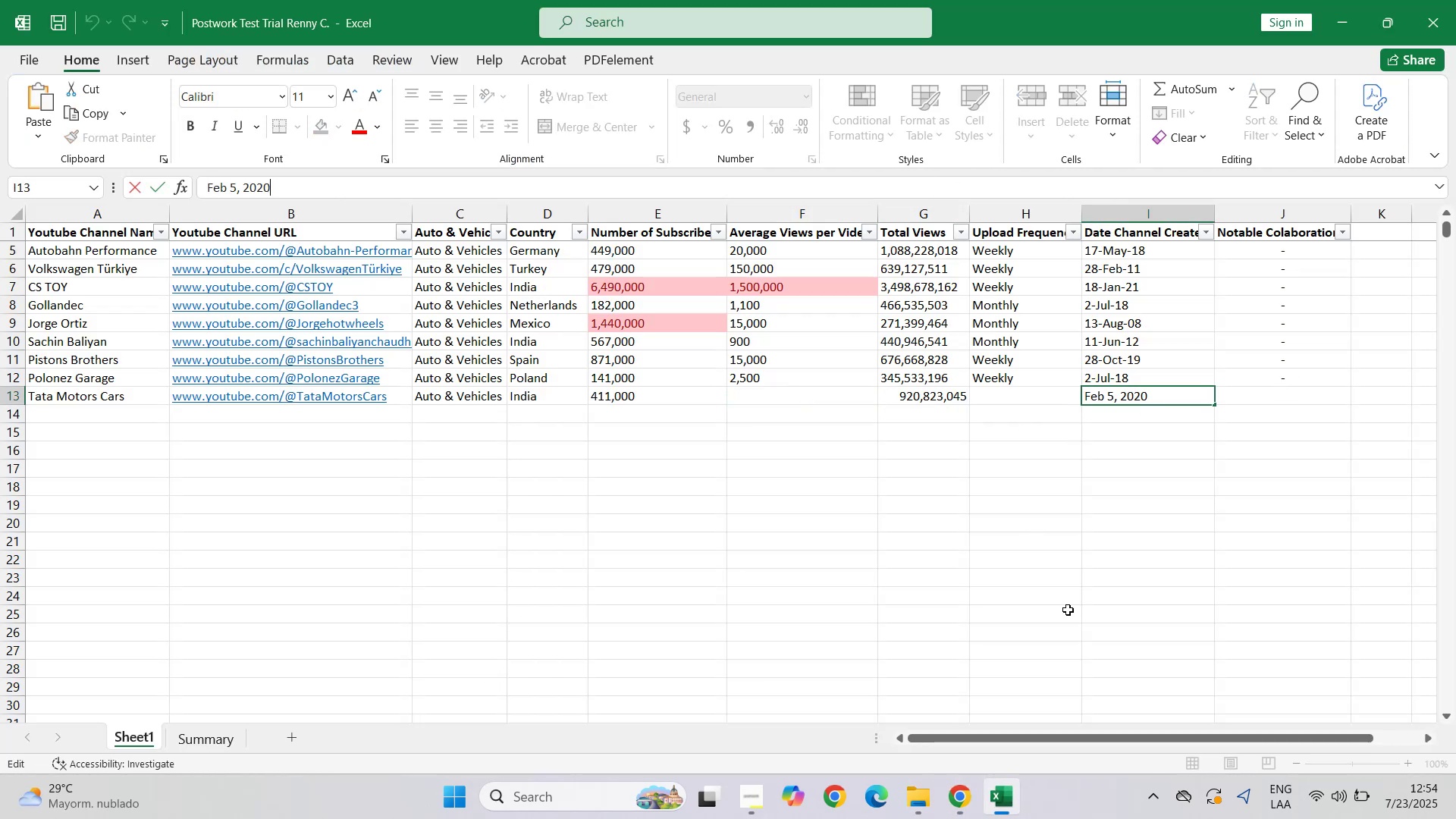 
left_click([1072, 611])
 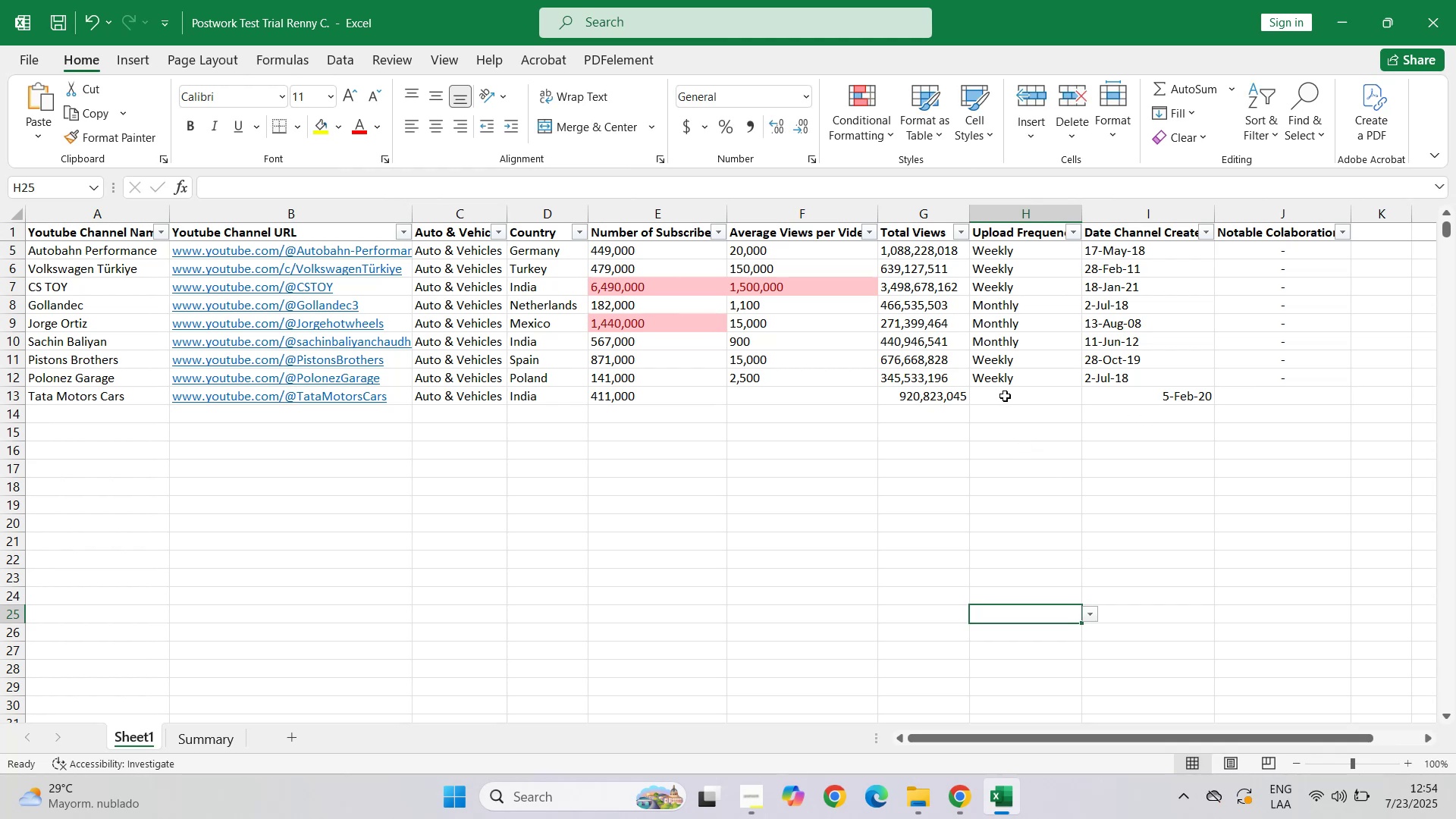 
left_click_drag(start_coordinate=[934, 400], to_coordinate=[1114, 818])
 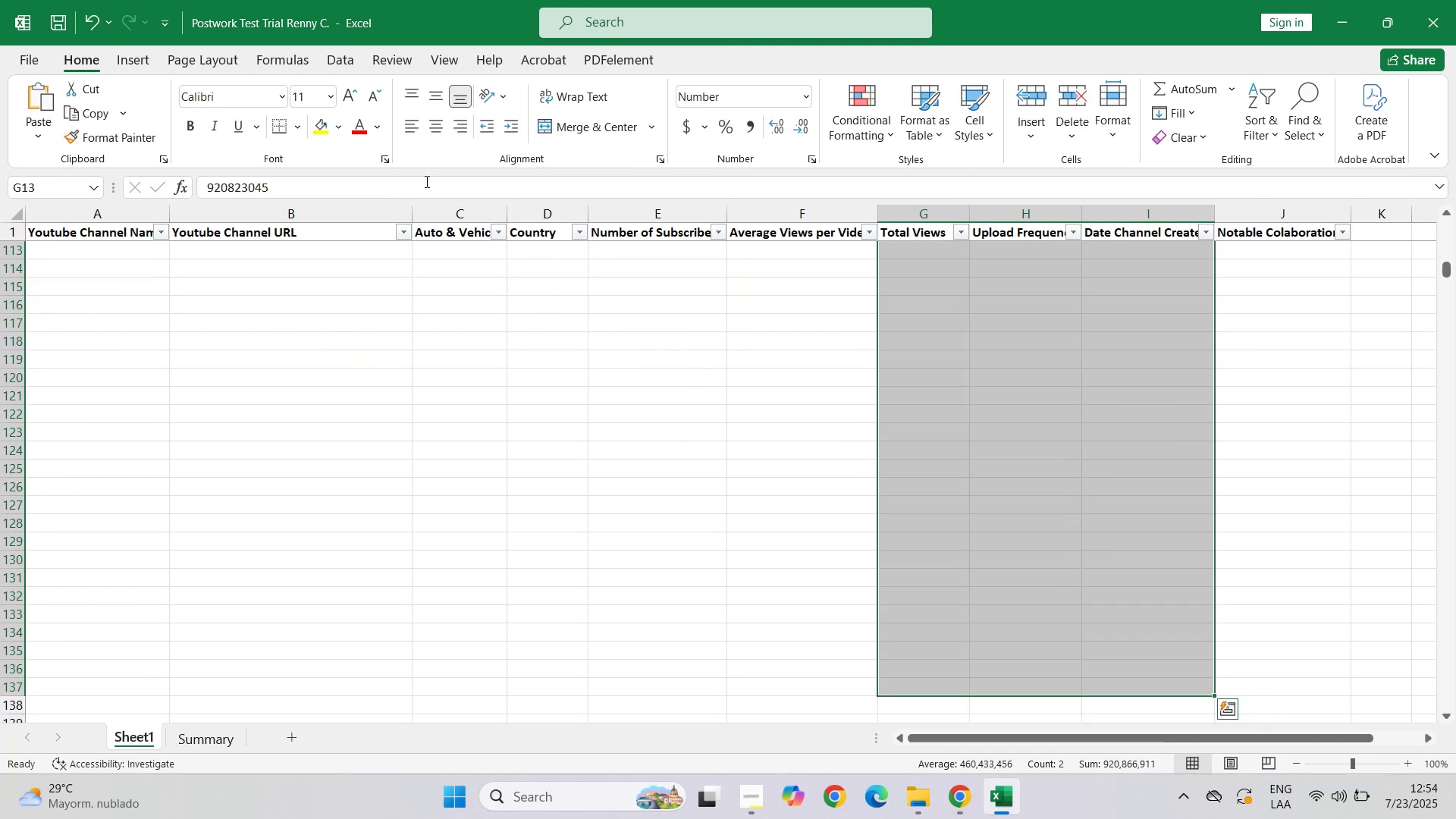 
left_click([406, 128])
 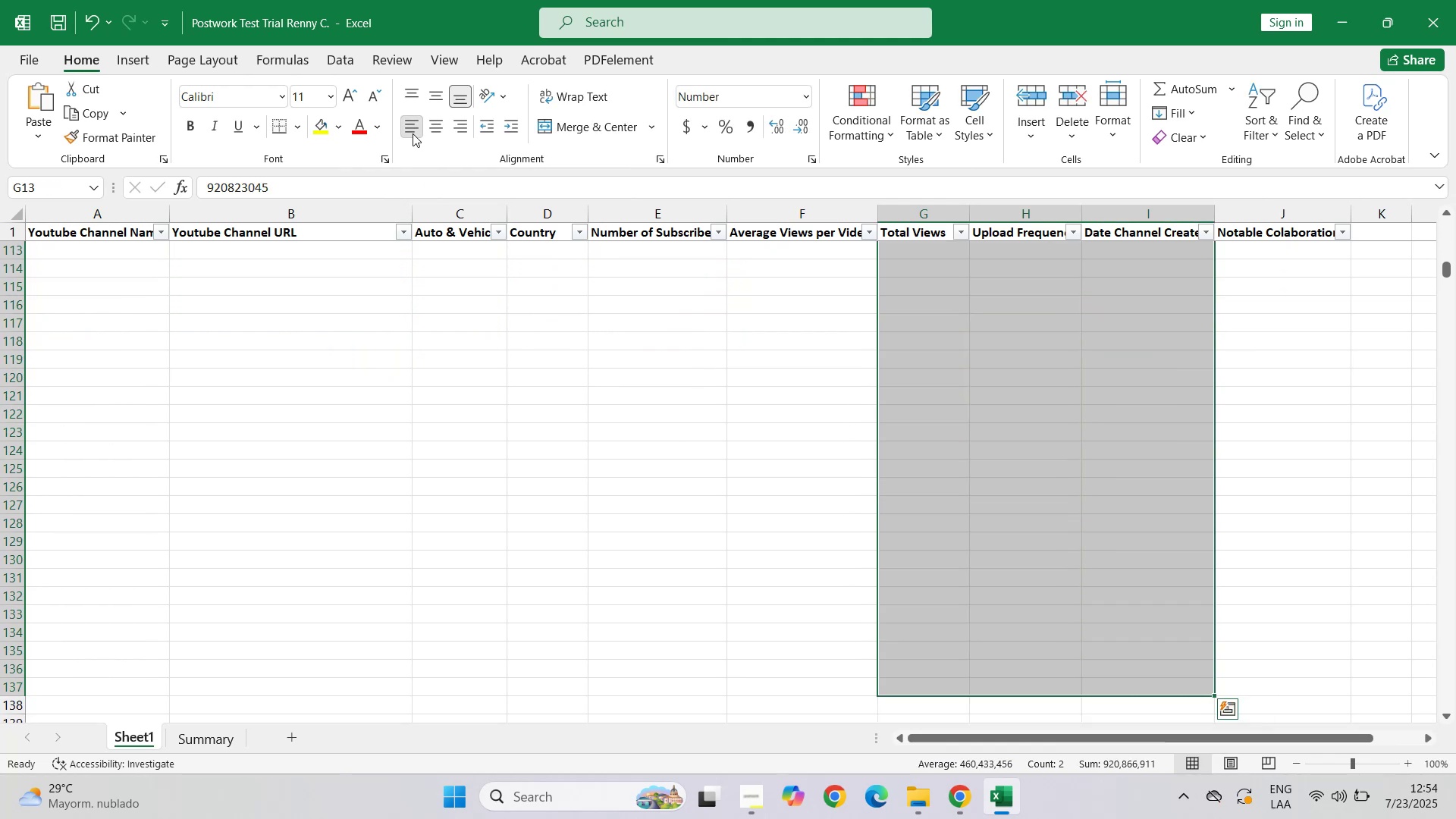 
scroll: coordinate [796, 482], scroll_direction: up, amount: 40.0
 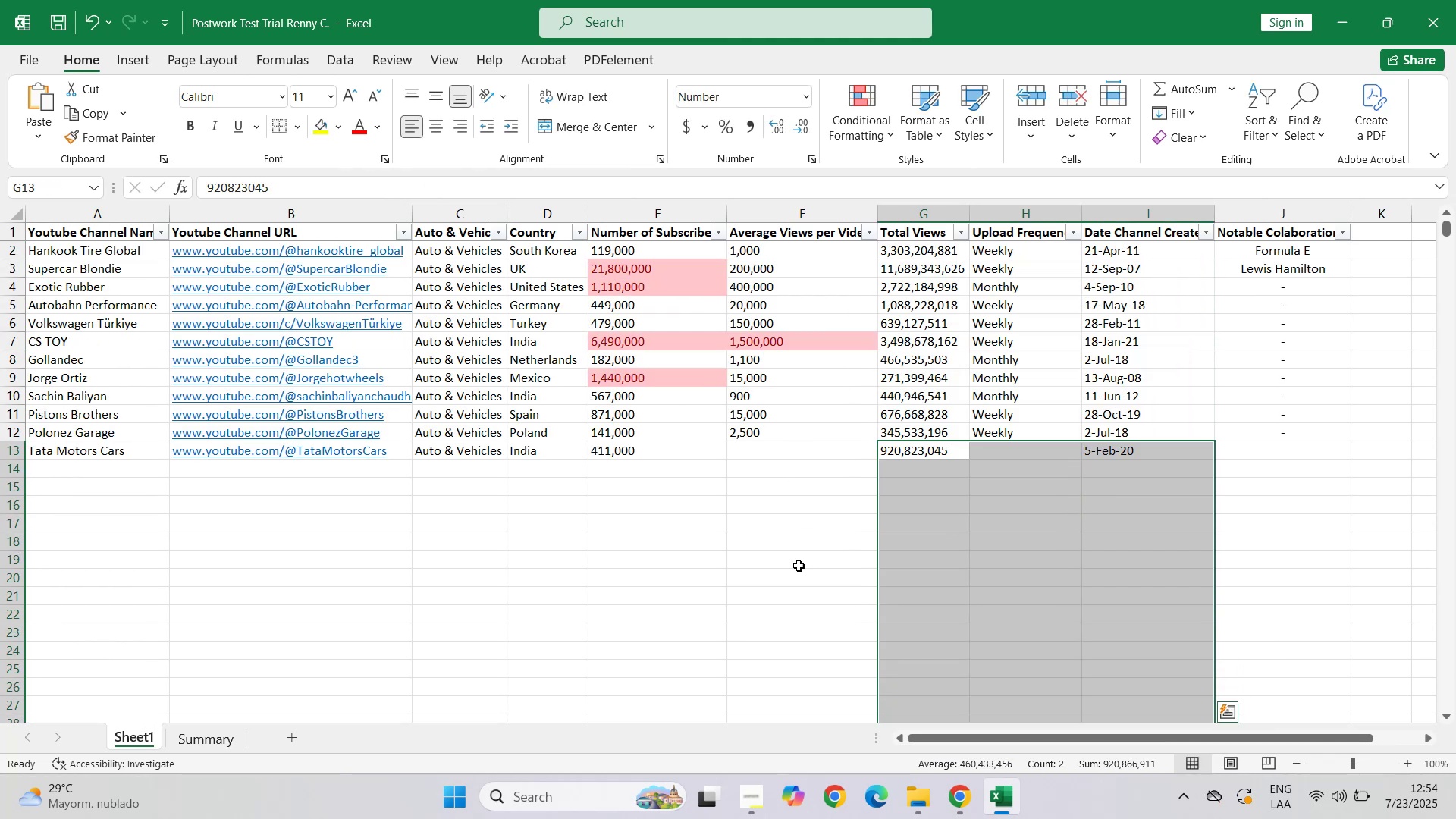 
left_click([782, 636])
 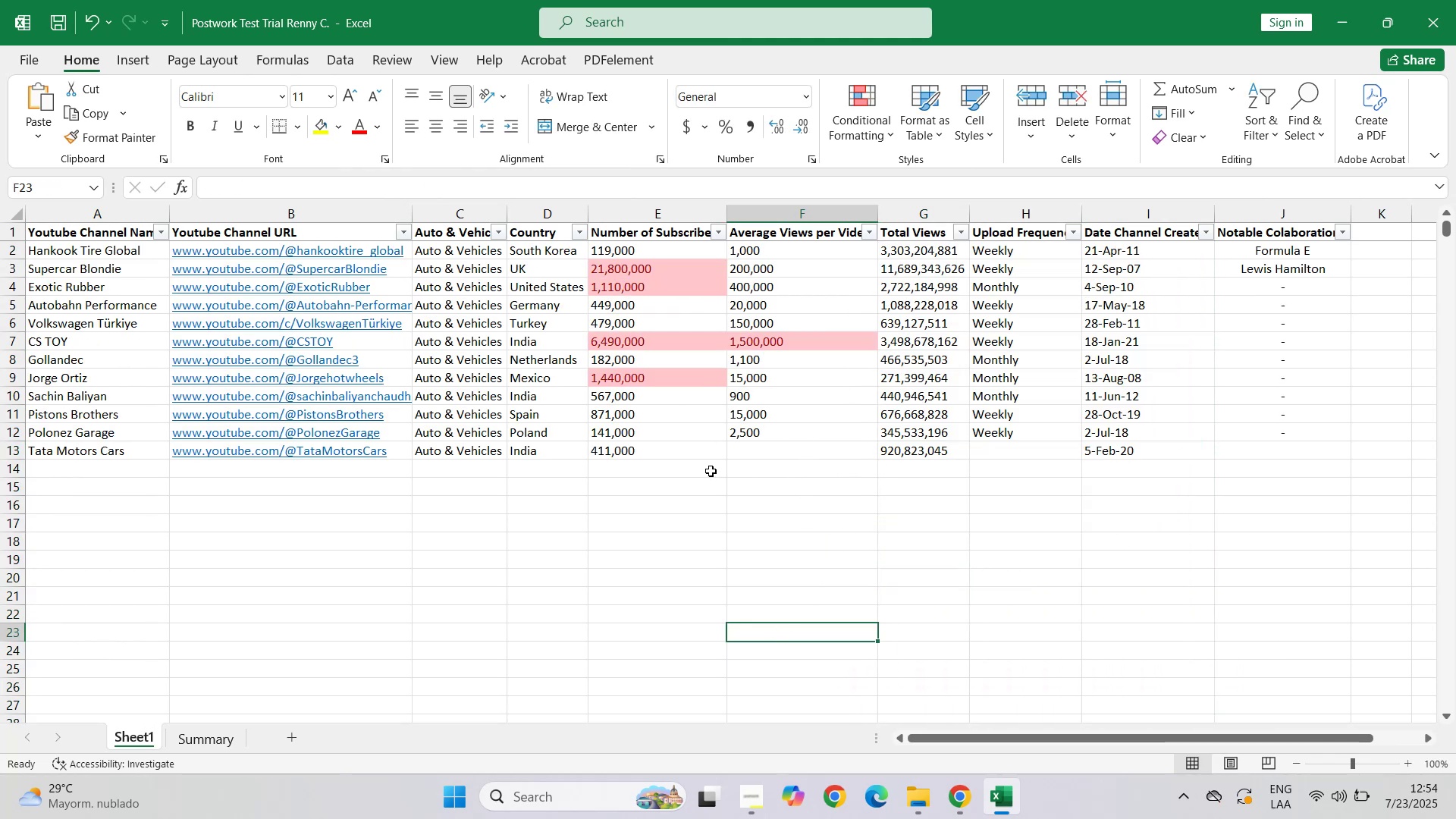 
left_click([918, 802])
 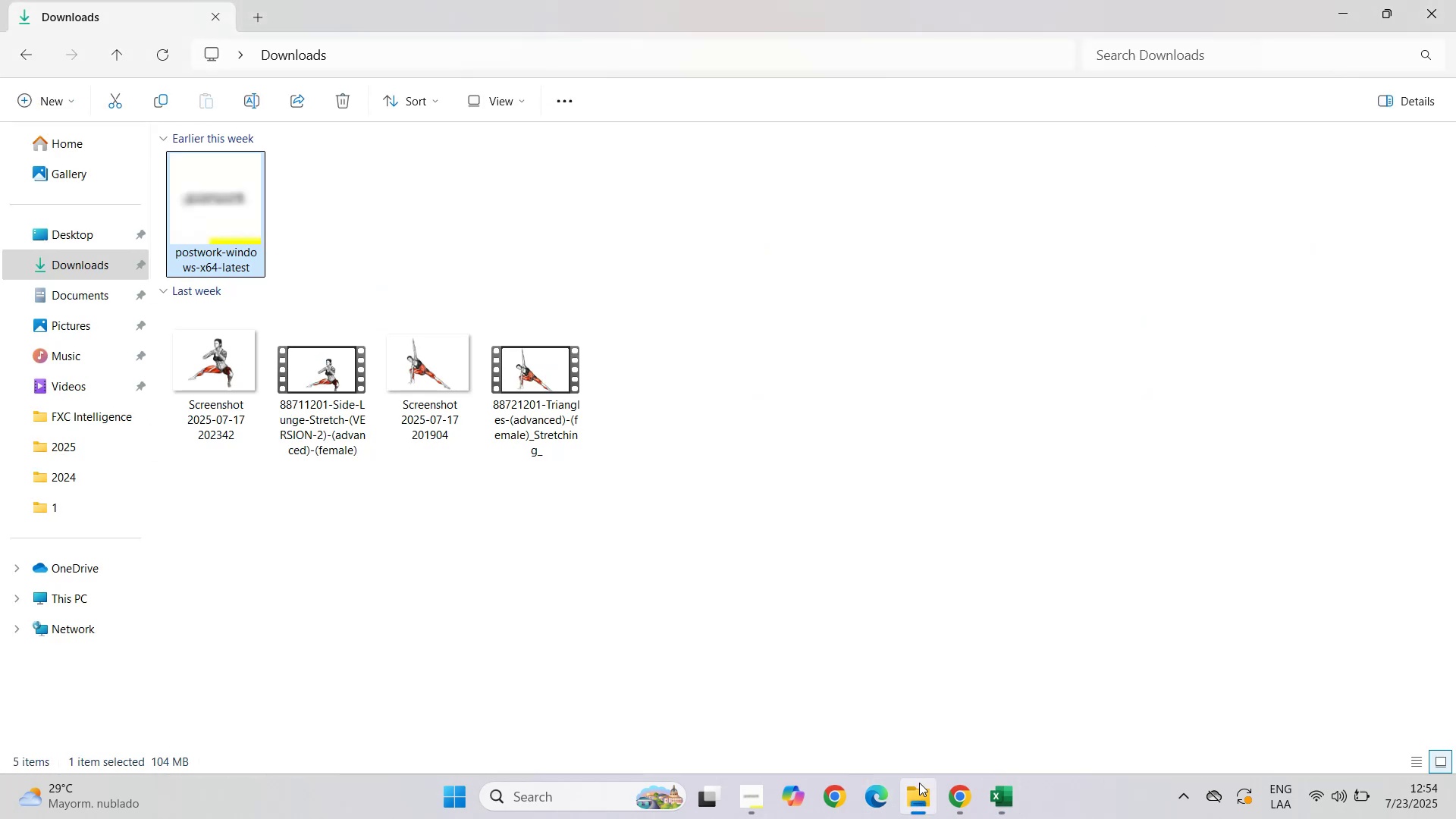 
left_click([958, 782])
 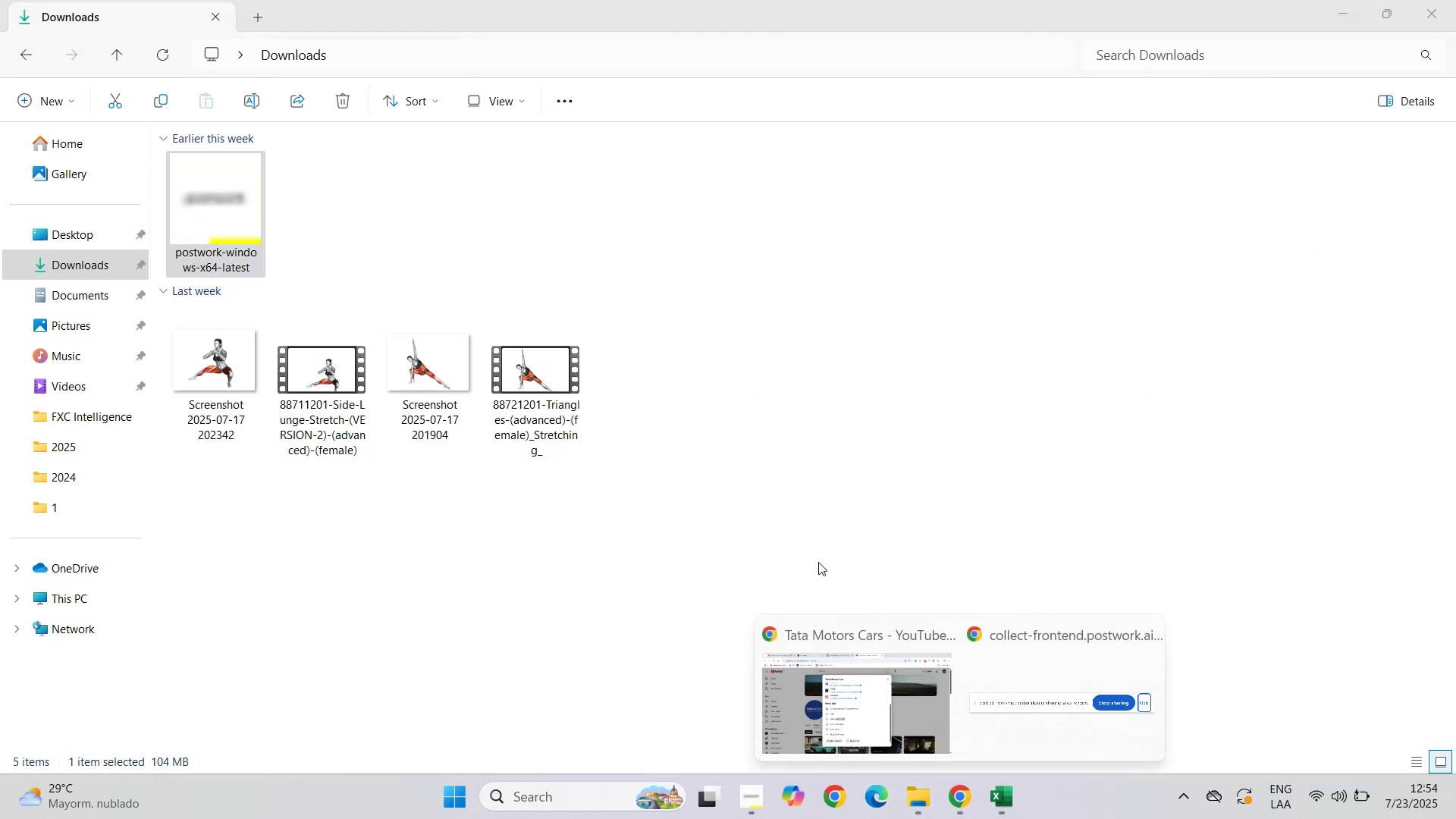 
left_click([843, 693])
 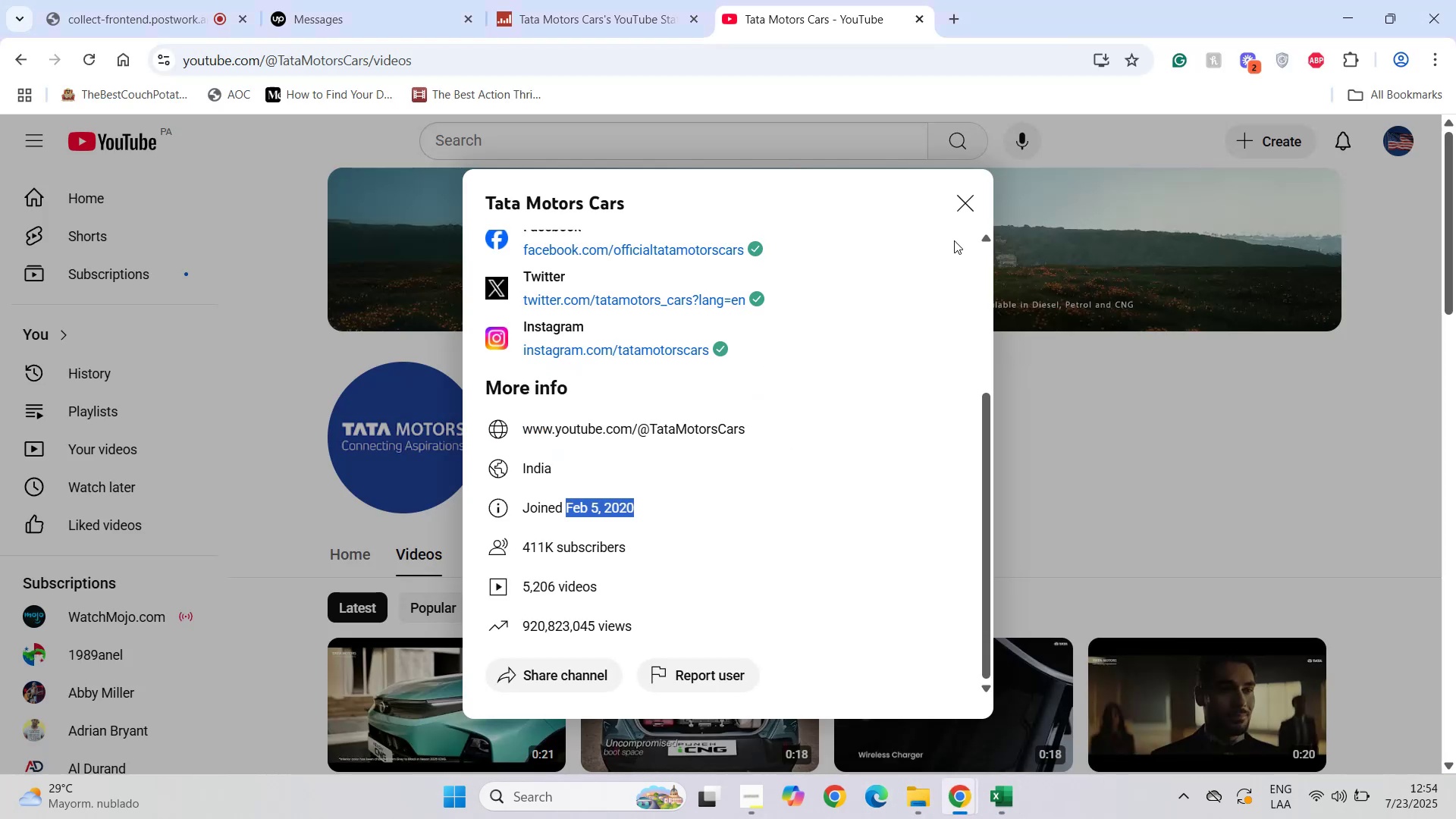 
left_click([967, 205])
 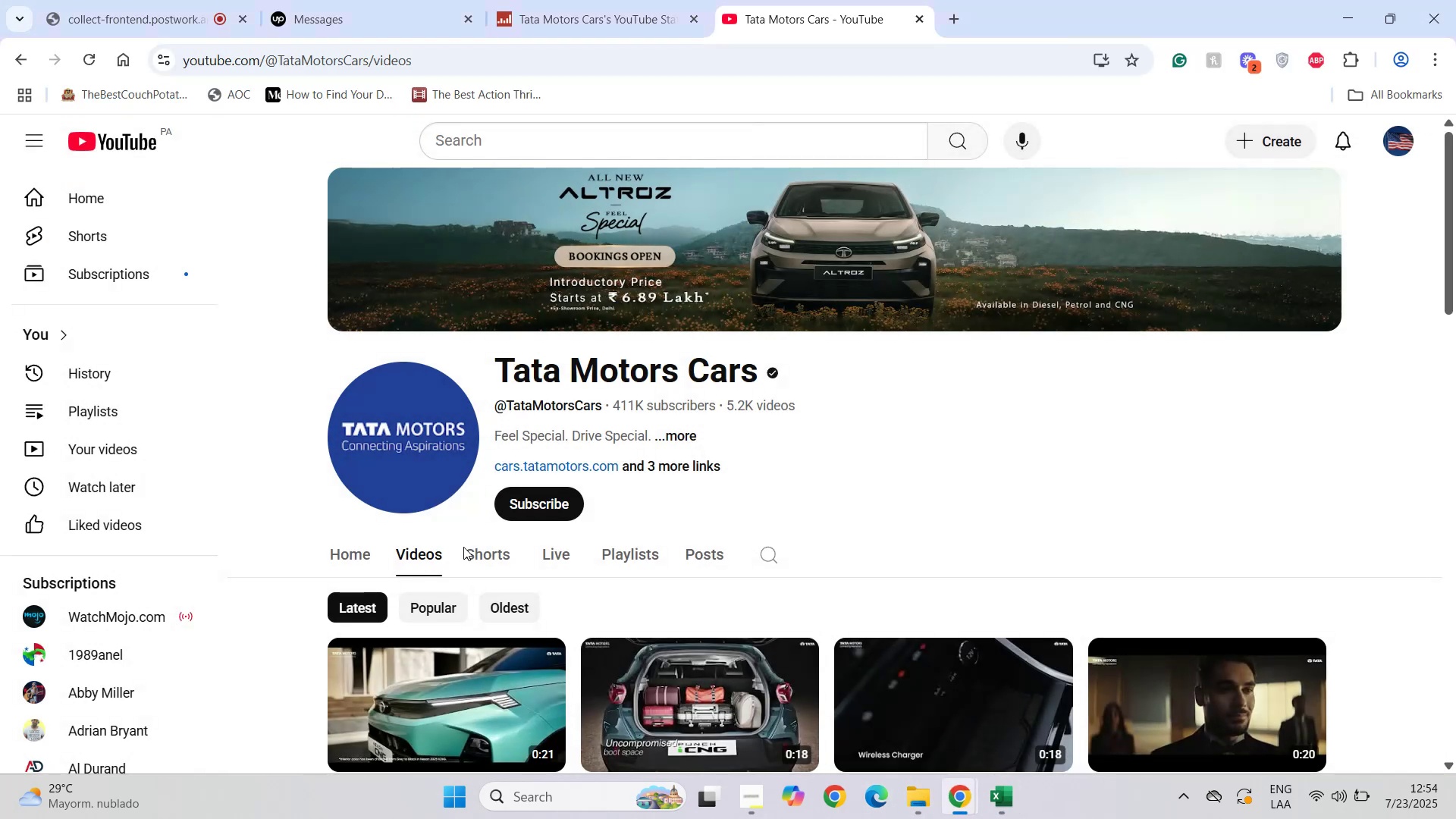 
left_click([423, 557])
 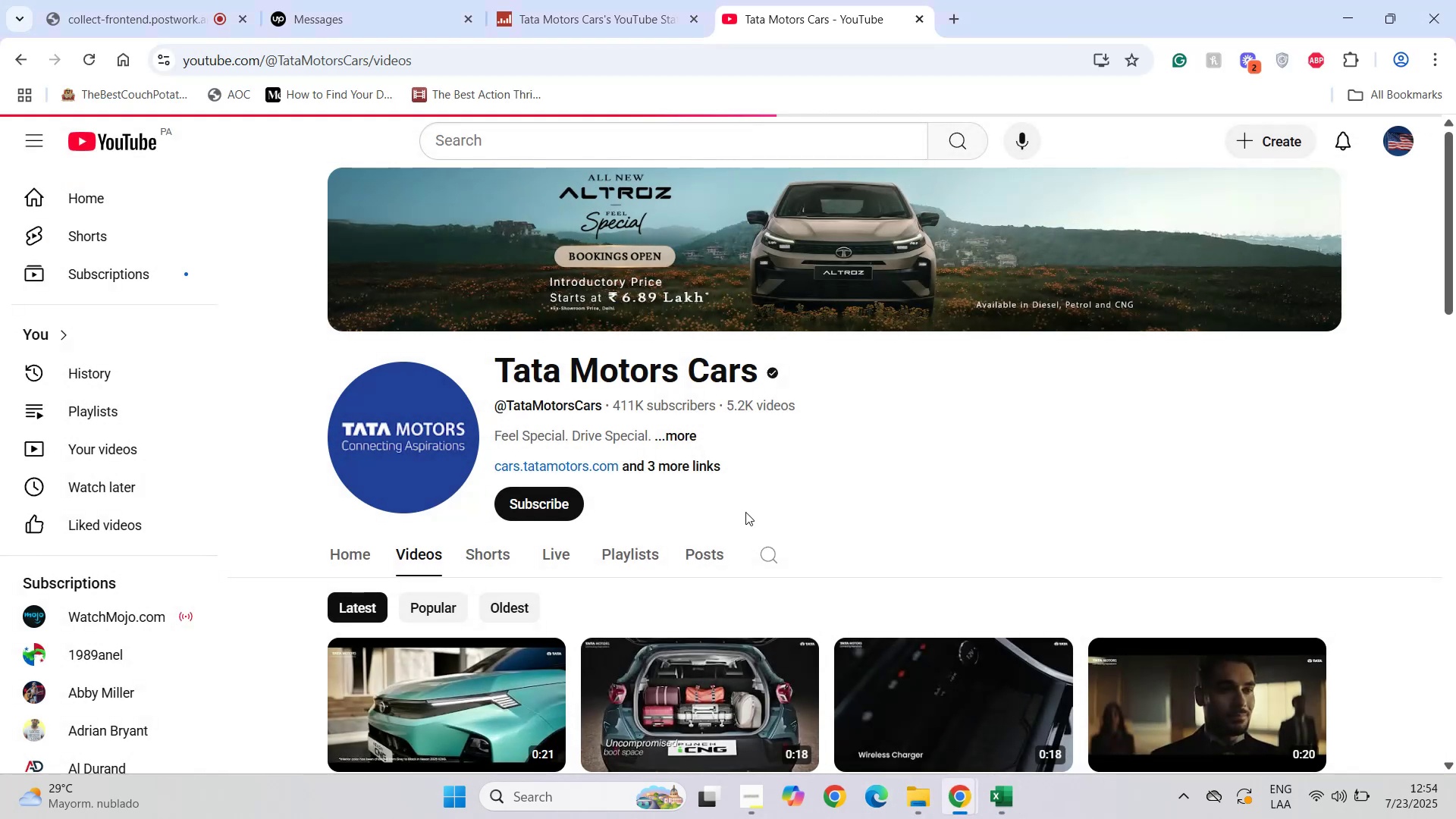 
scroll: coordinate [893, 445], scroll_direction: down, amount: 4.0
 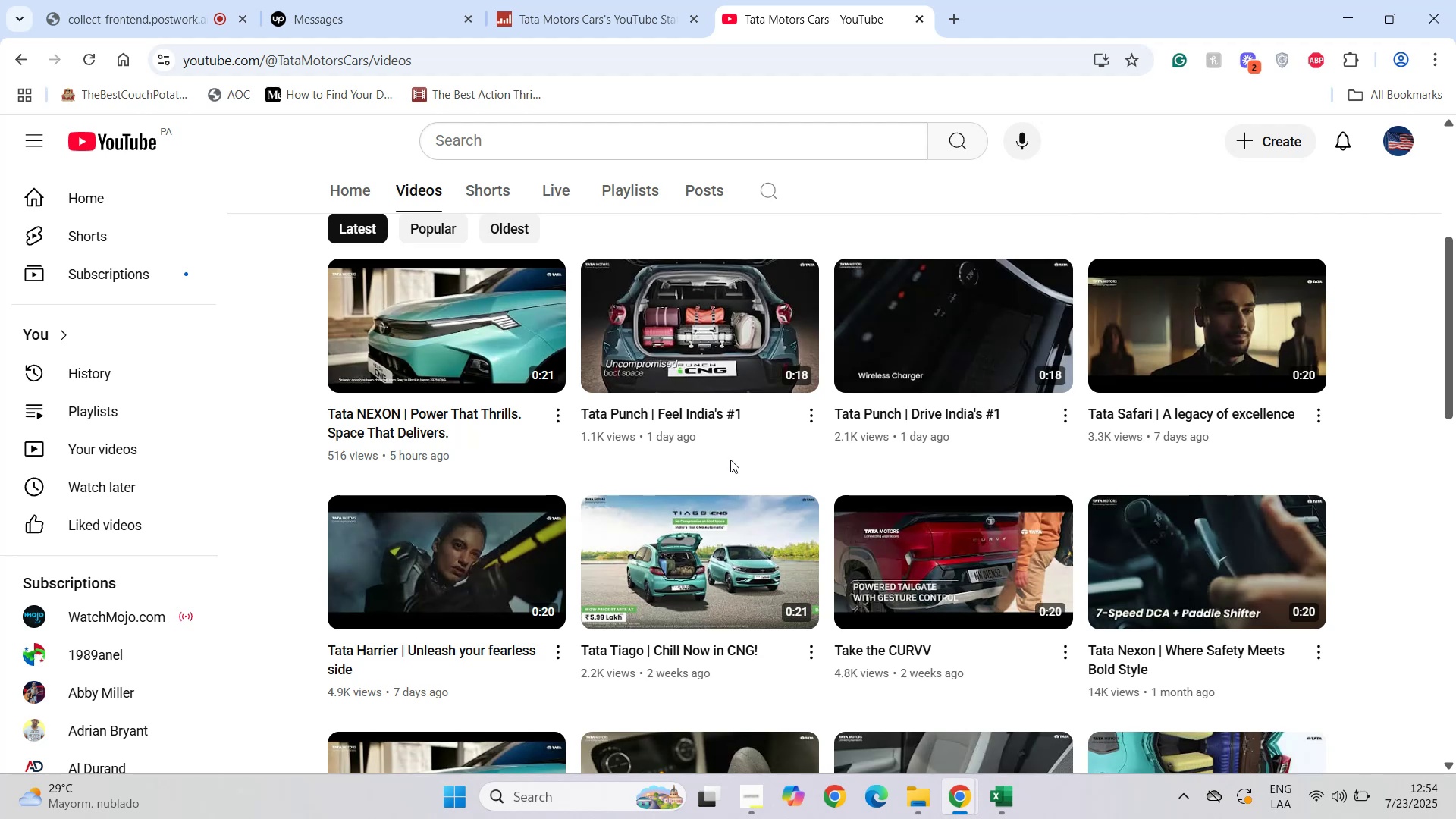 
wait(6.76)
 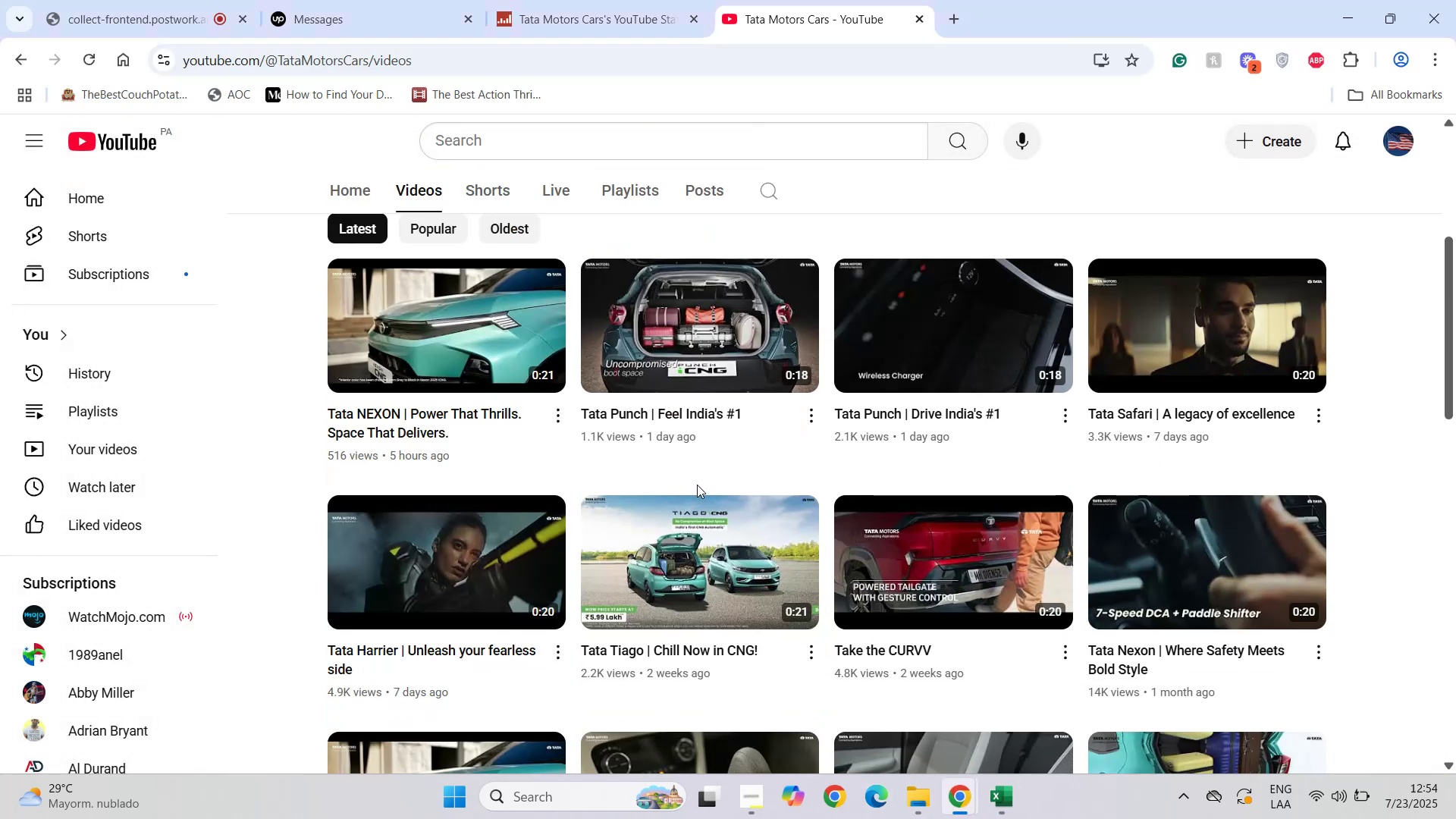 
scroll: coordinate [736, 457], scroll_direction: up, amount: 1.0
 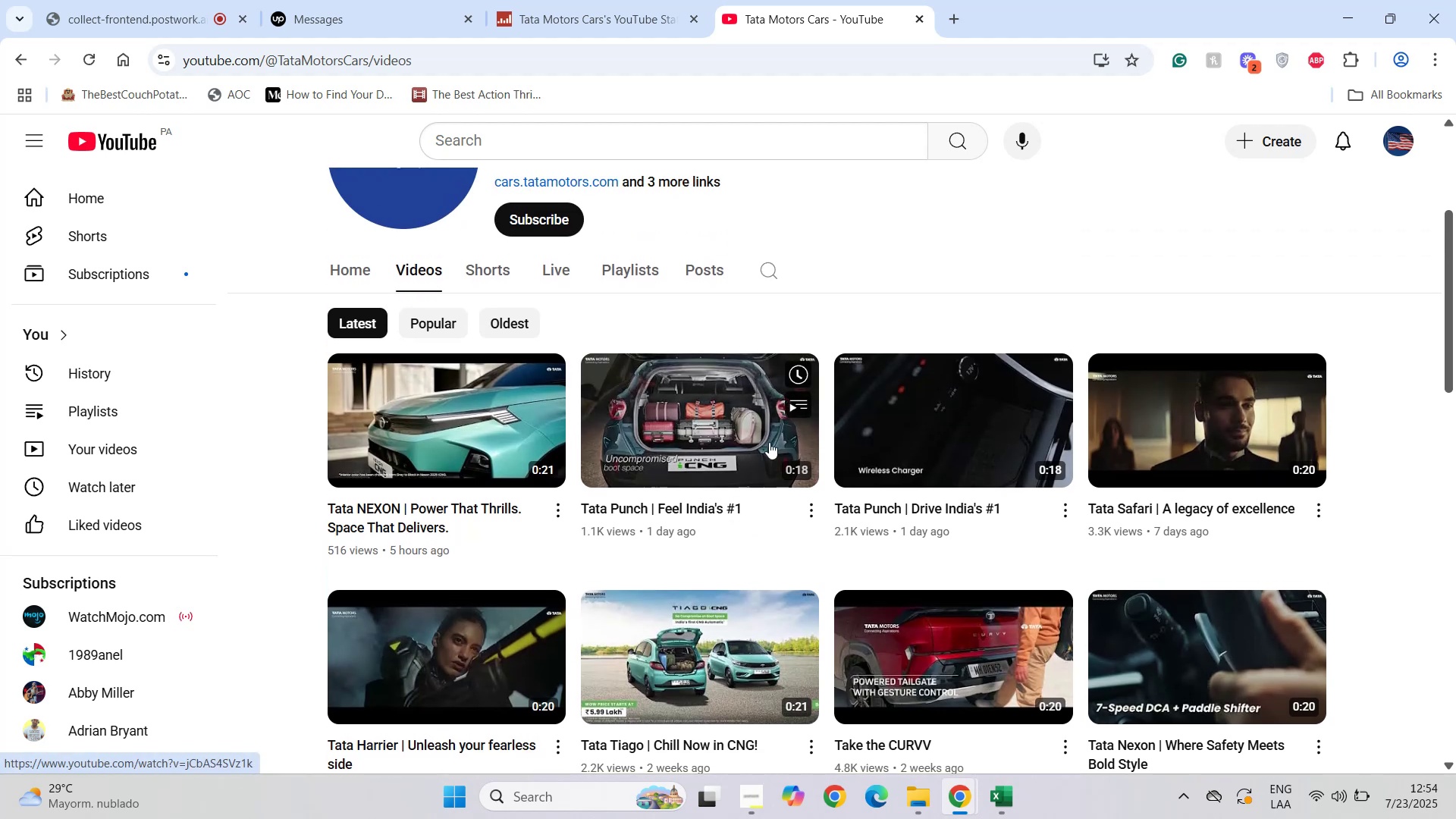 
scroll: coordinate [637, 378], scroll_direction: down, amount: 8.0
 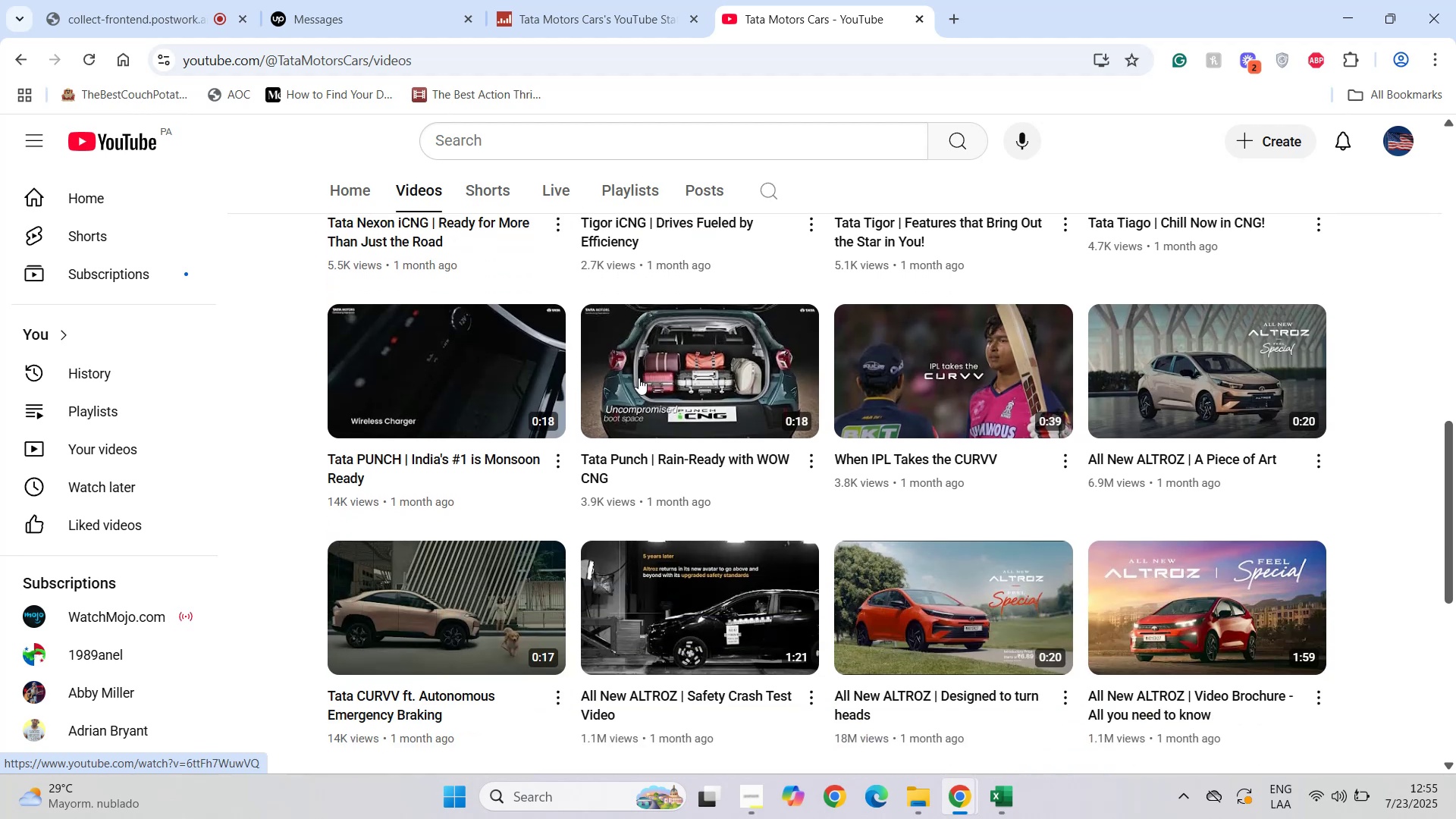 
scroll: coordinate [639, 378], scroll_direction: up, amount: 1.0
 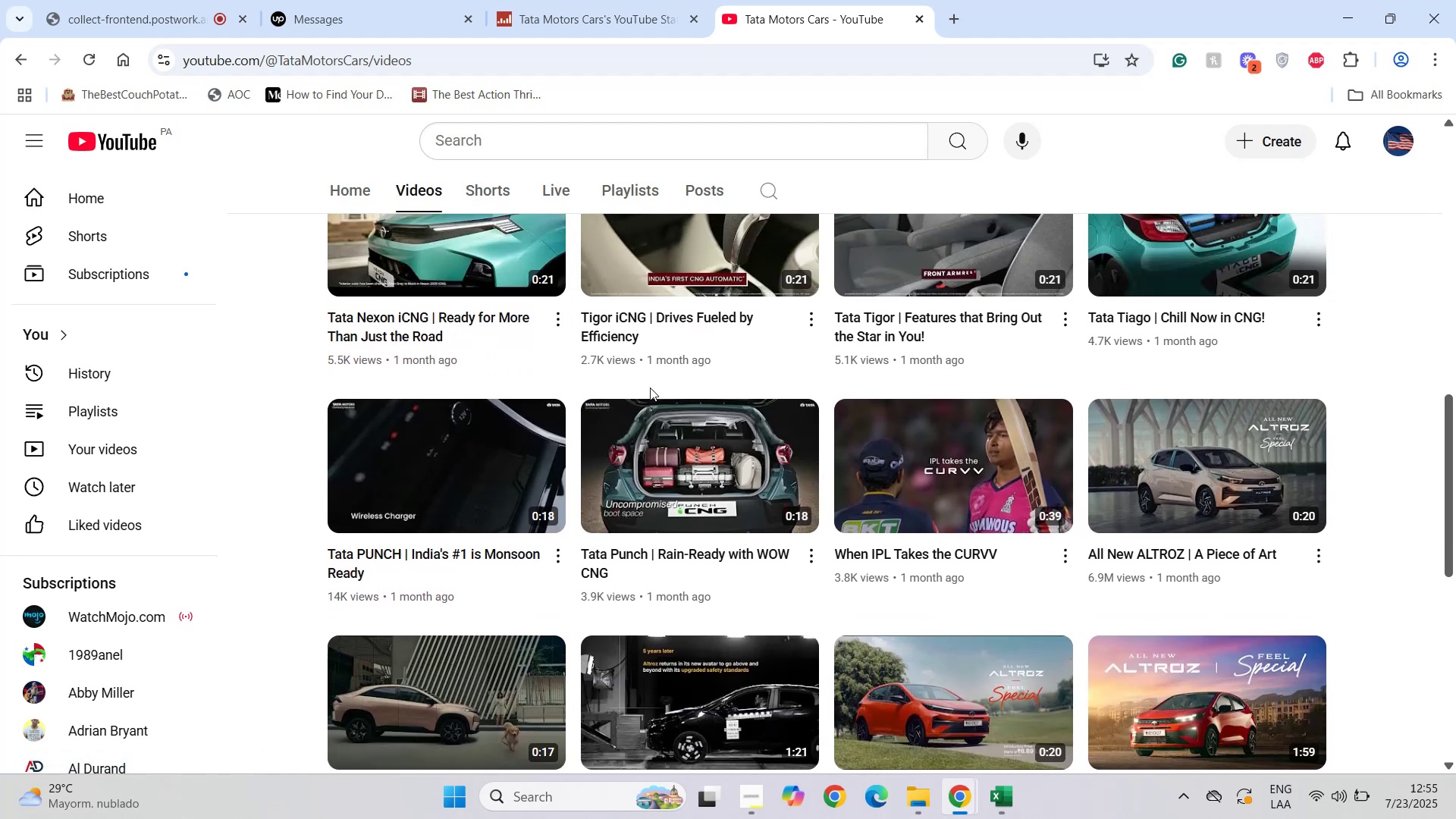 
wait(6.52)
 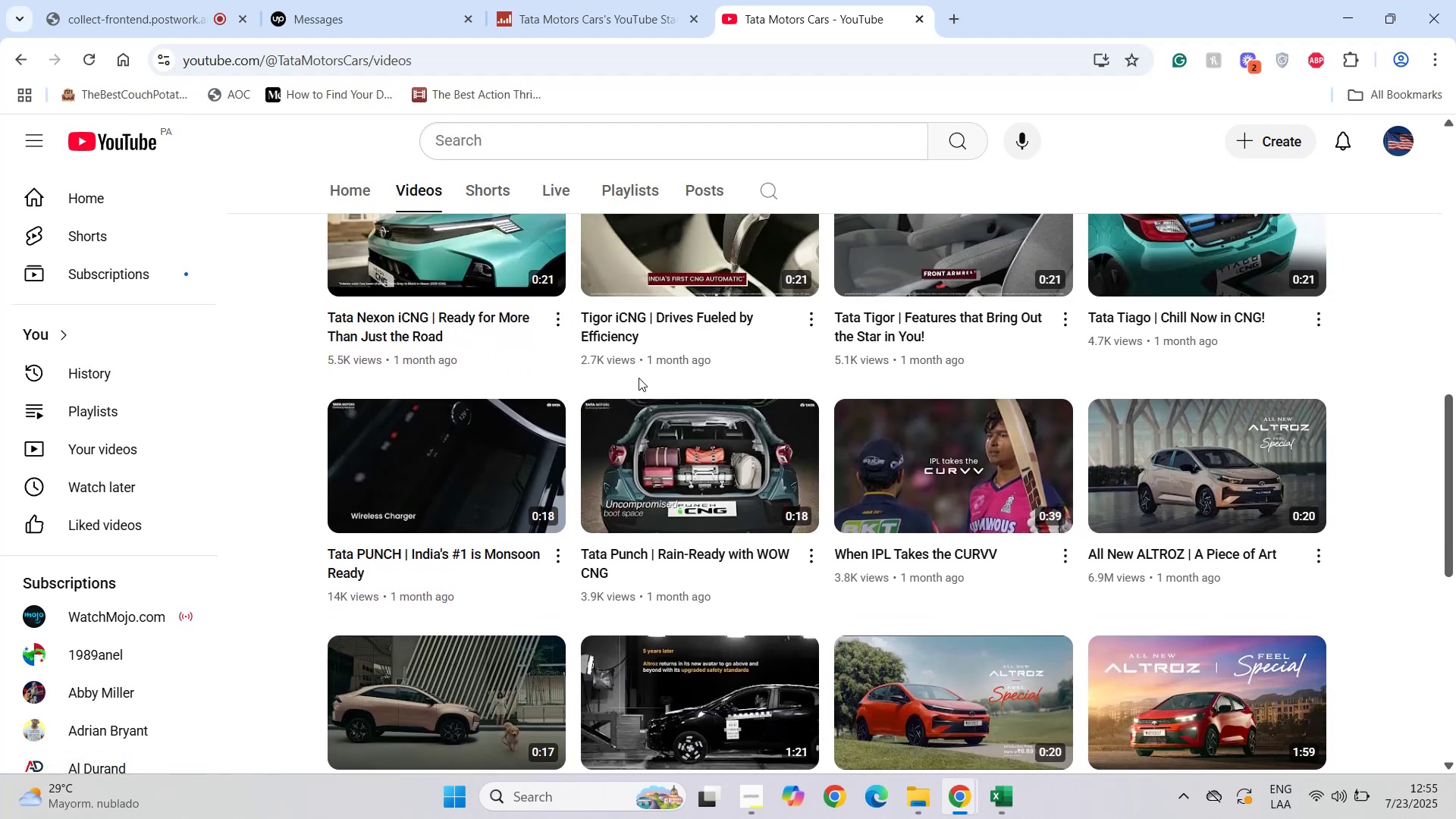 
scroll: coordinate [653, 387], scroll_direction: up, amount: 1.0
 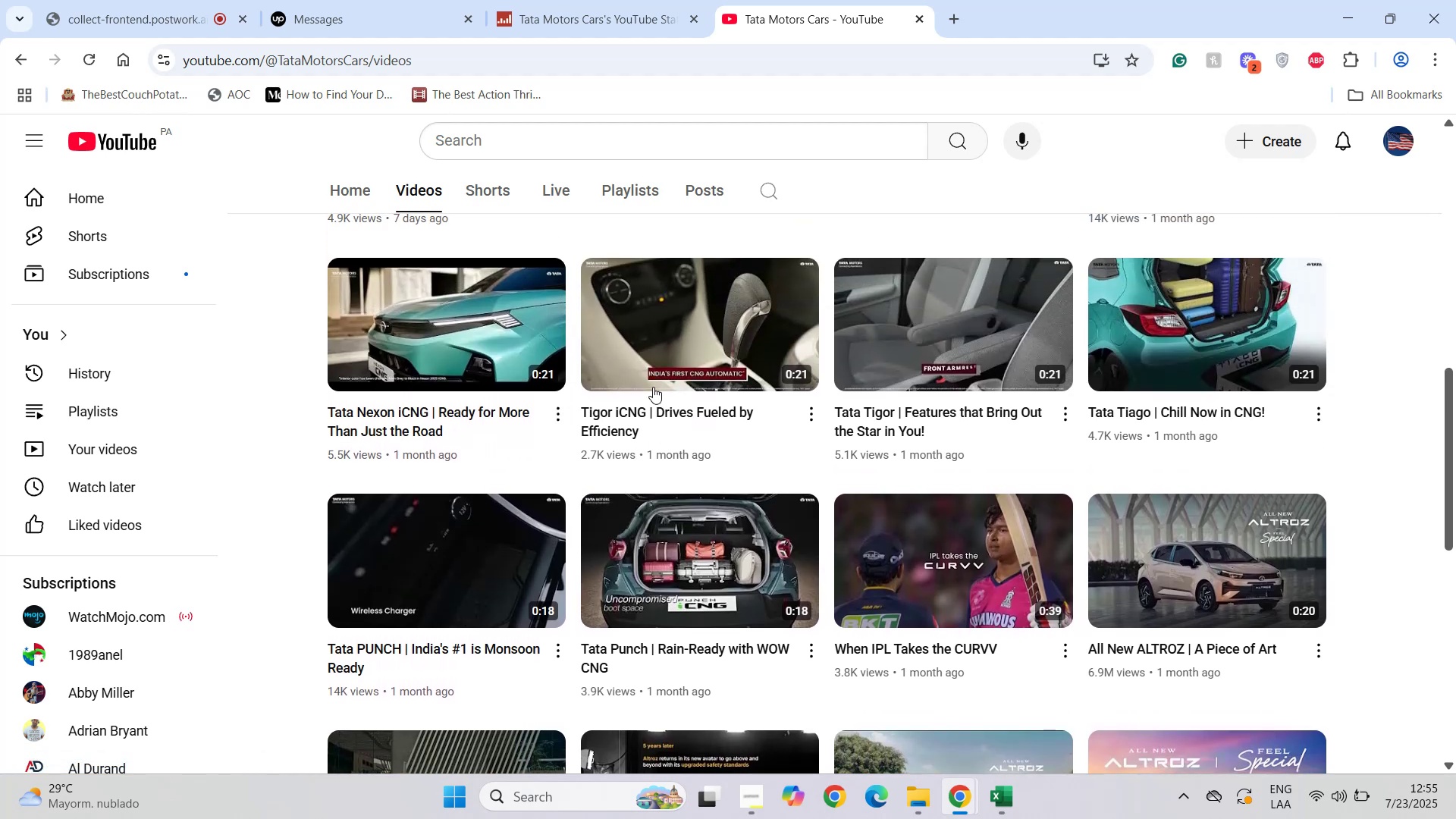 
scroll: coordinate [653, 387], scroll_direction: down, amount: 1.0
 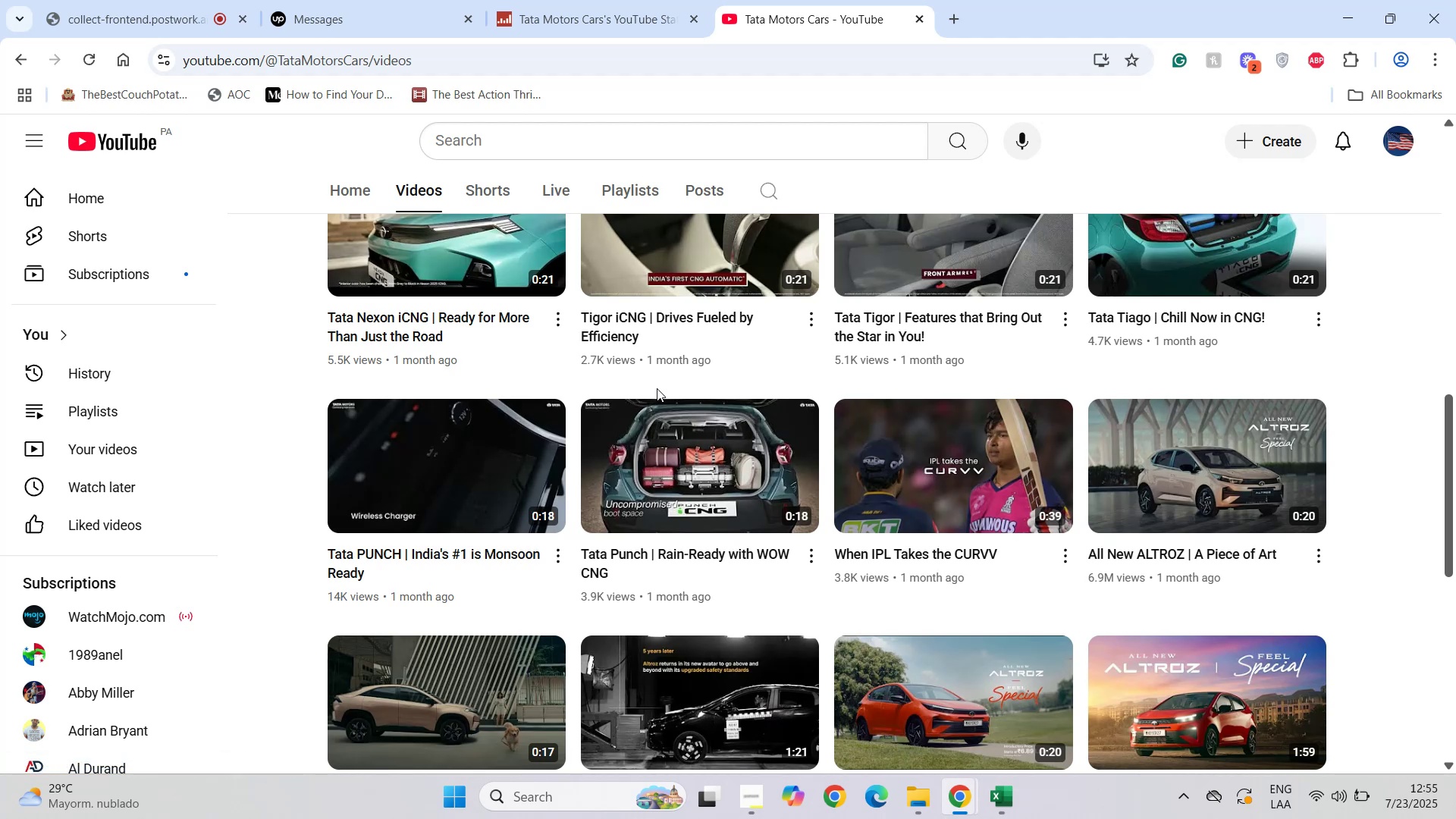 
scroll: coordinate [657, 388], scroll_direction: up, amount: 1.0
 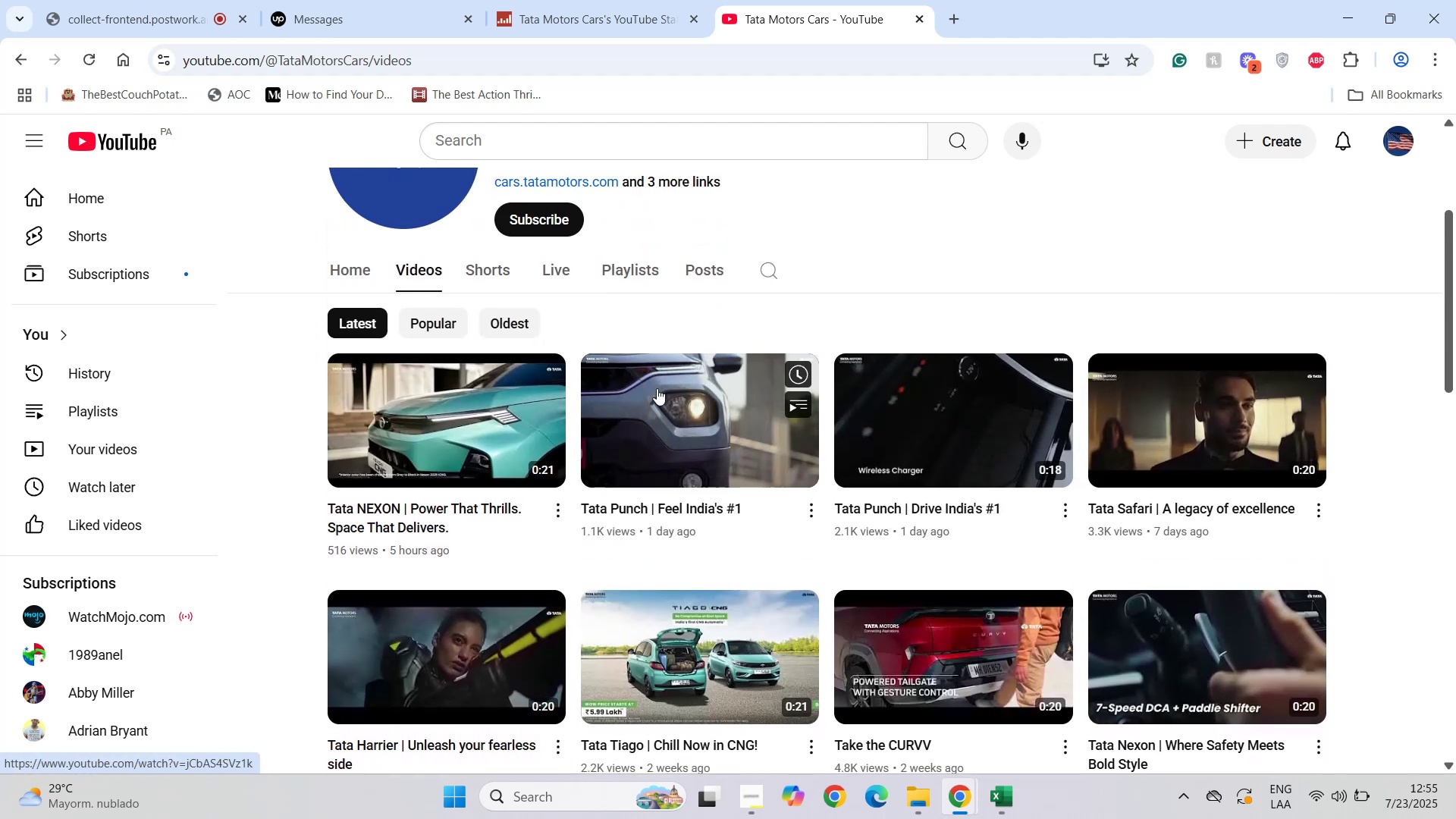 
scroll: coordinate [966, 503], scroll_direction: down, amount: 9.0
 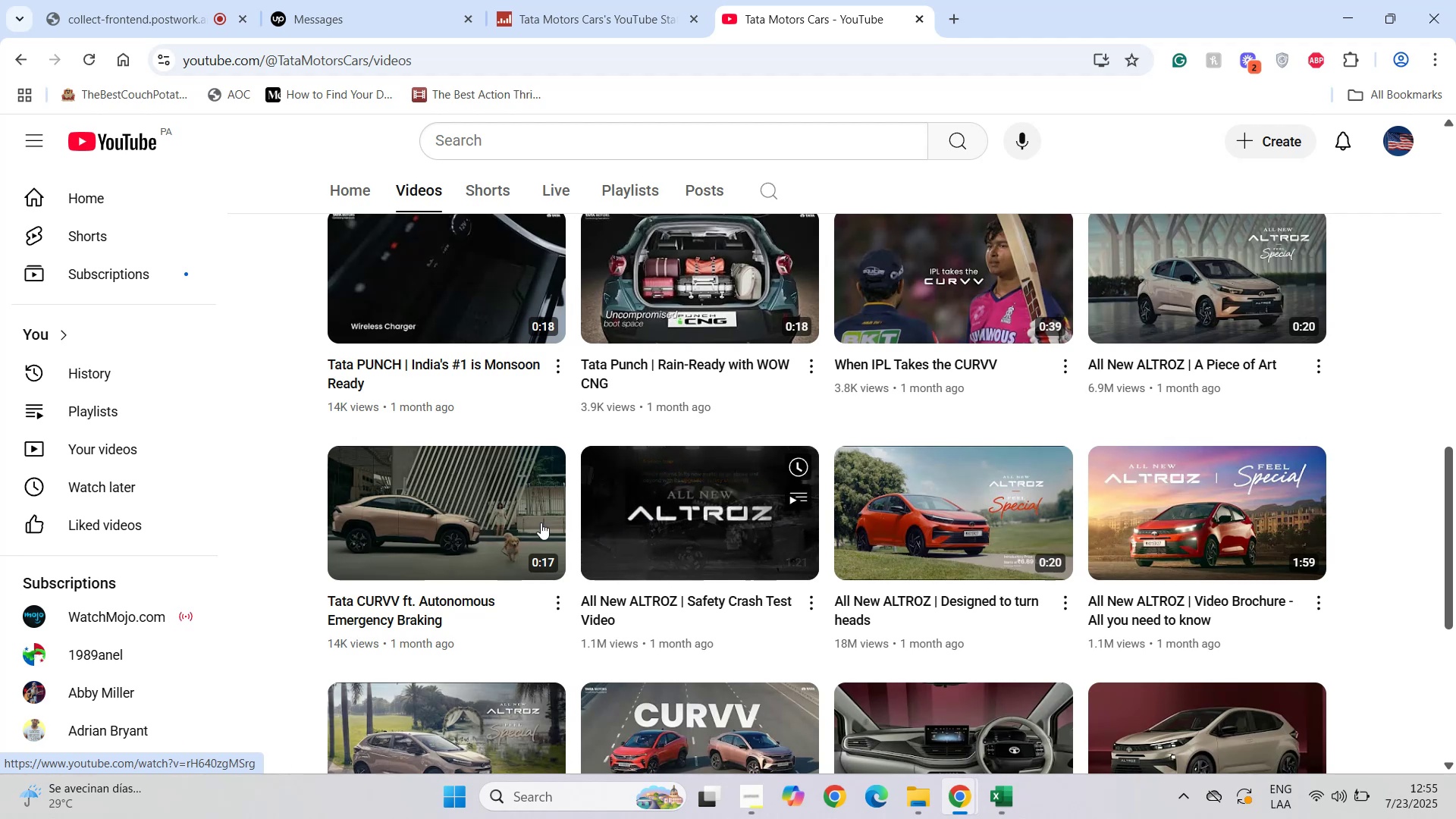 
wait(5.18)
 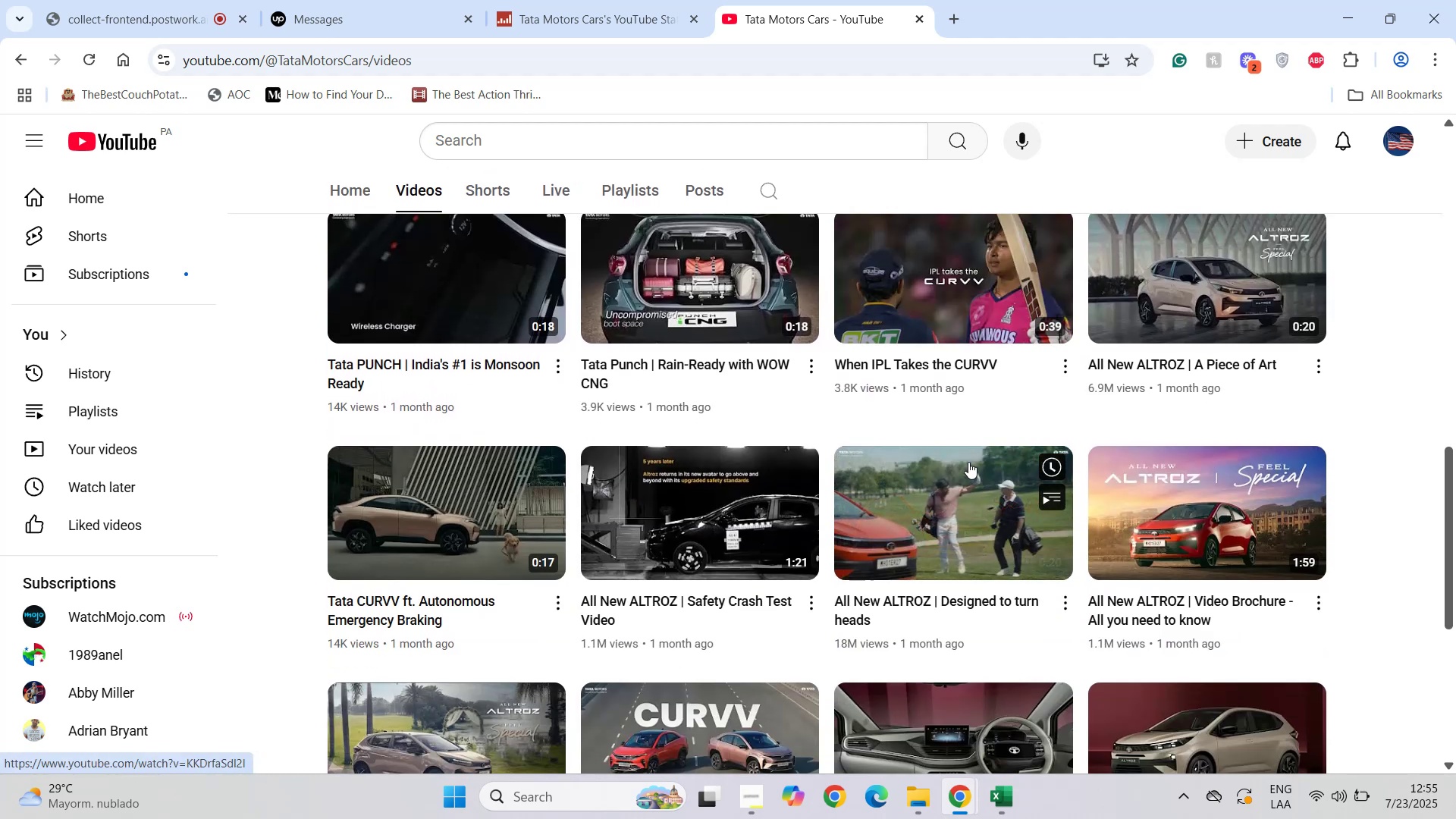 
scroll: coordinate [846, 494], scroll_direction: up, amount: 3.0
 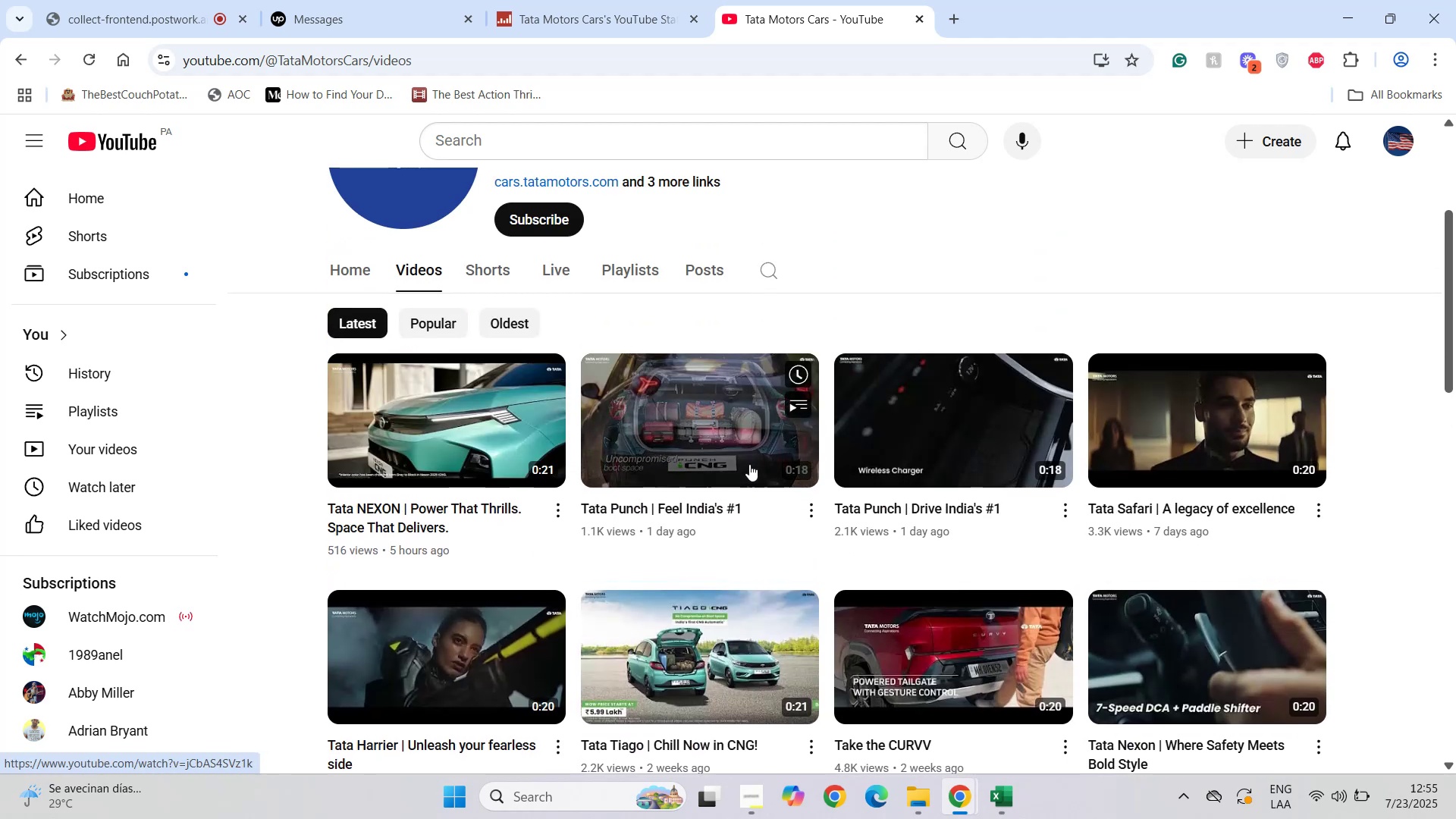 
scroll: coordinate [919, 466], scroll_direction: down, amount: 1.0
 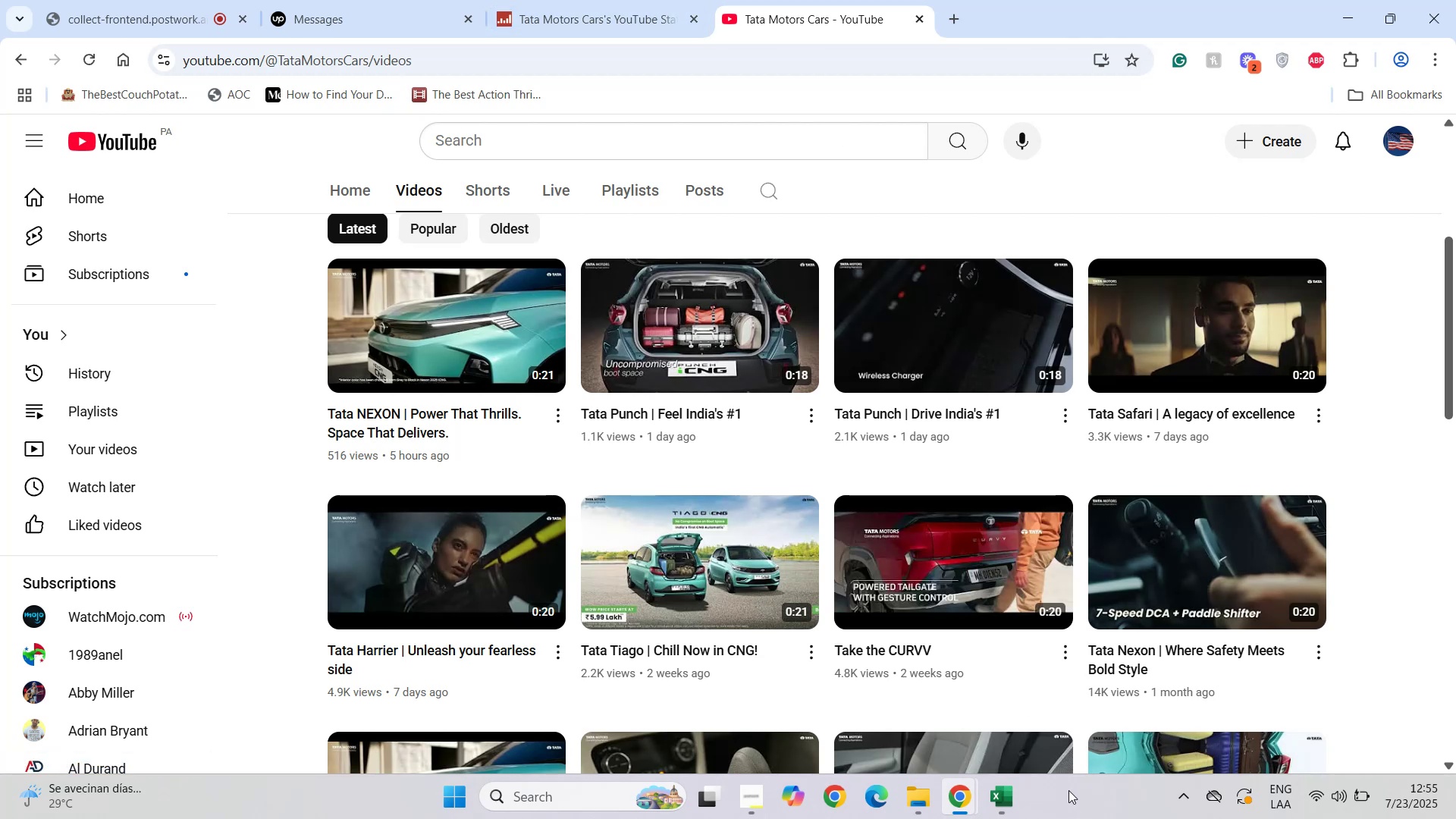 
wait(7.59)
 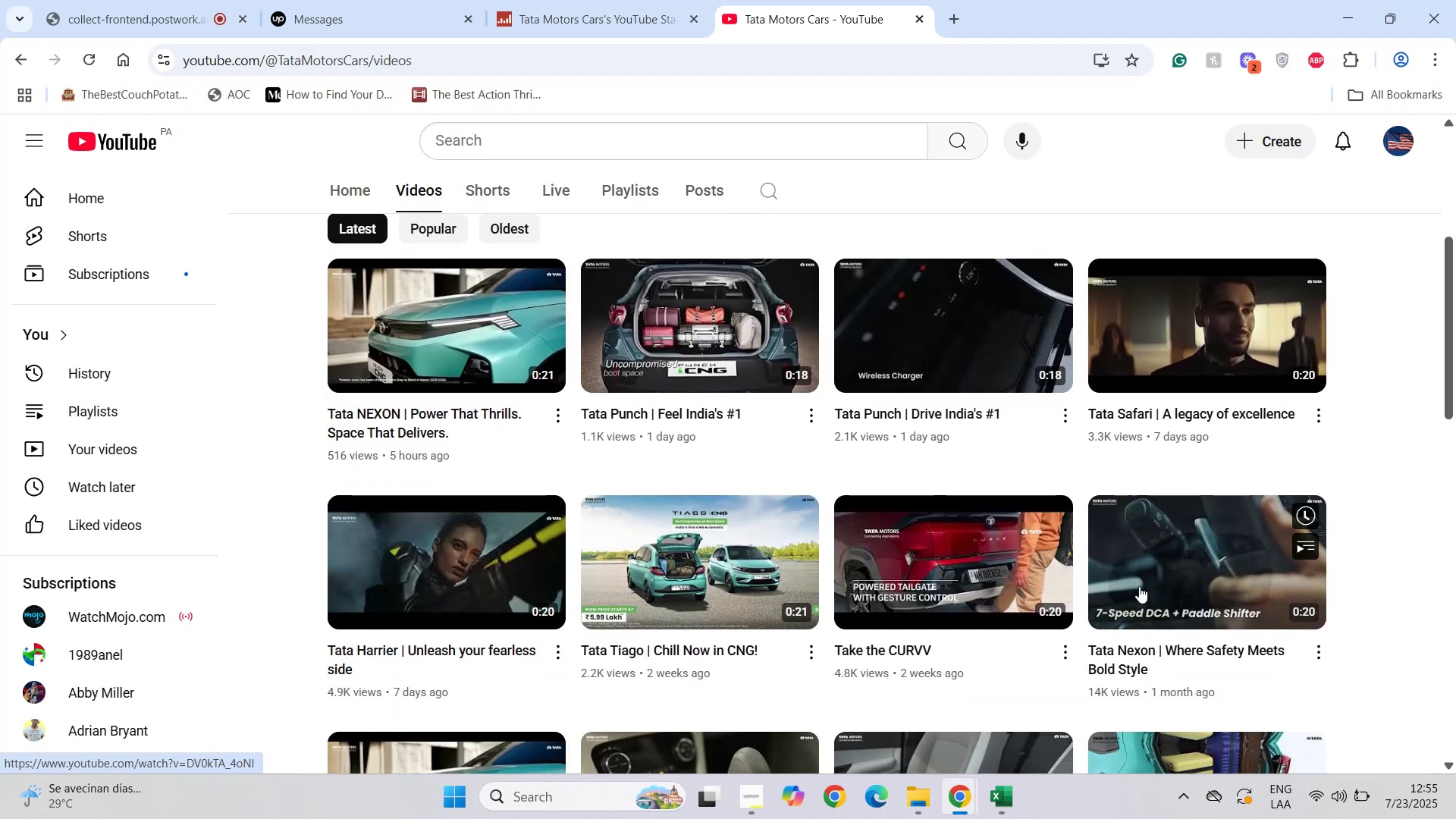 
left_click([763, 459])
 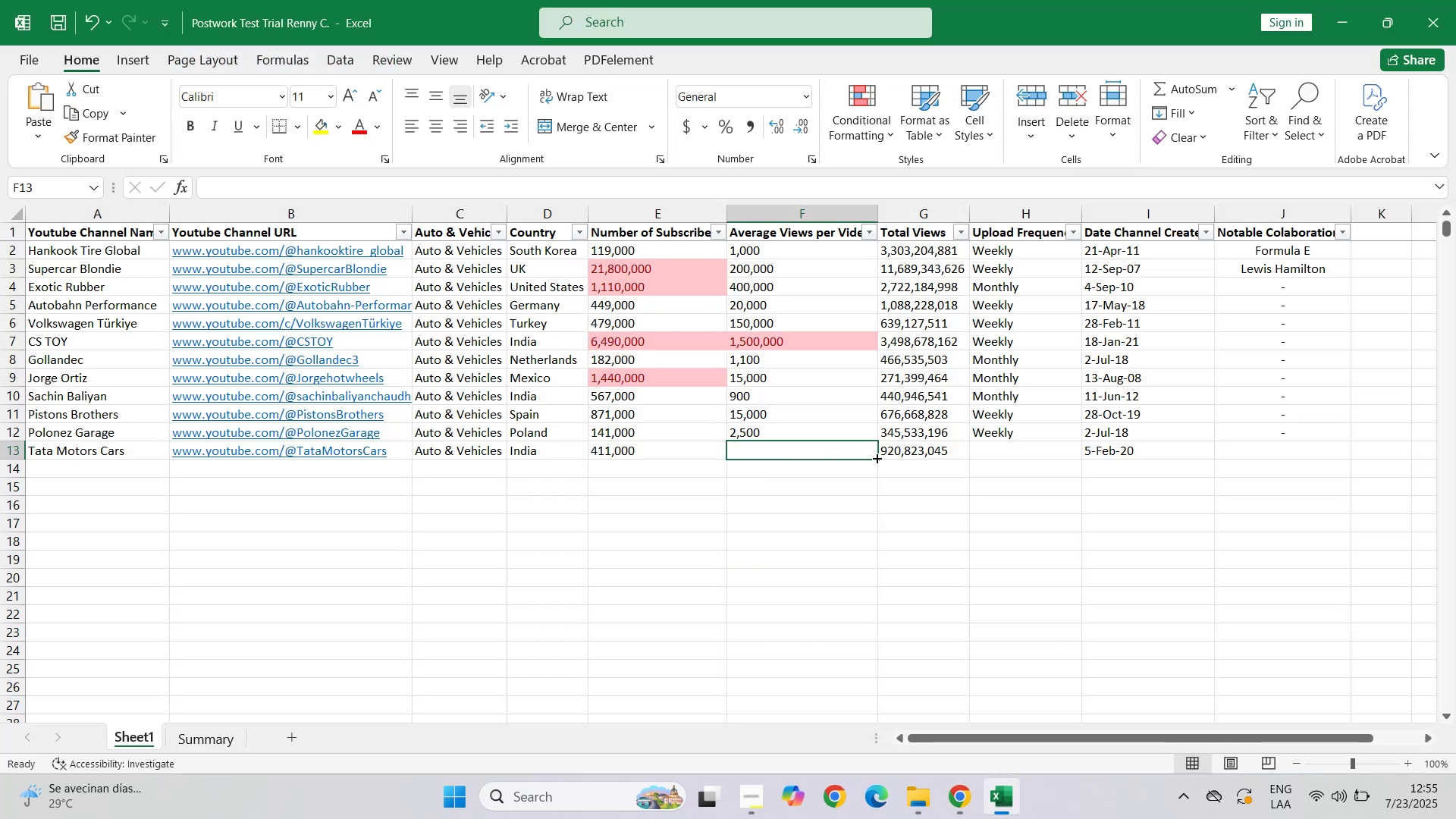 
key(Numpad5)
 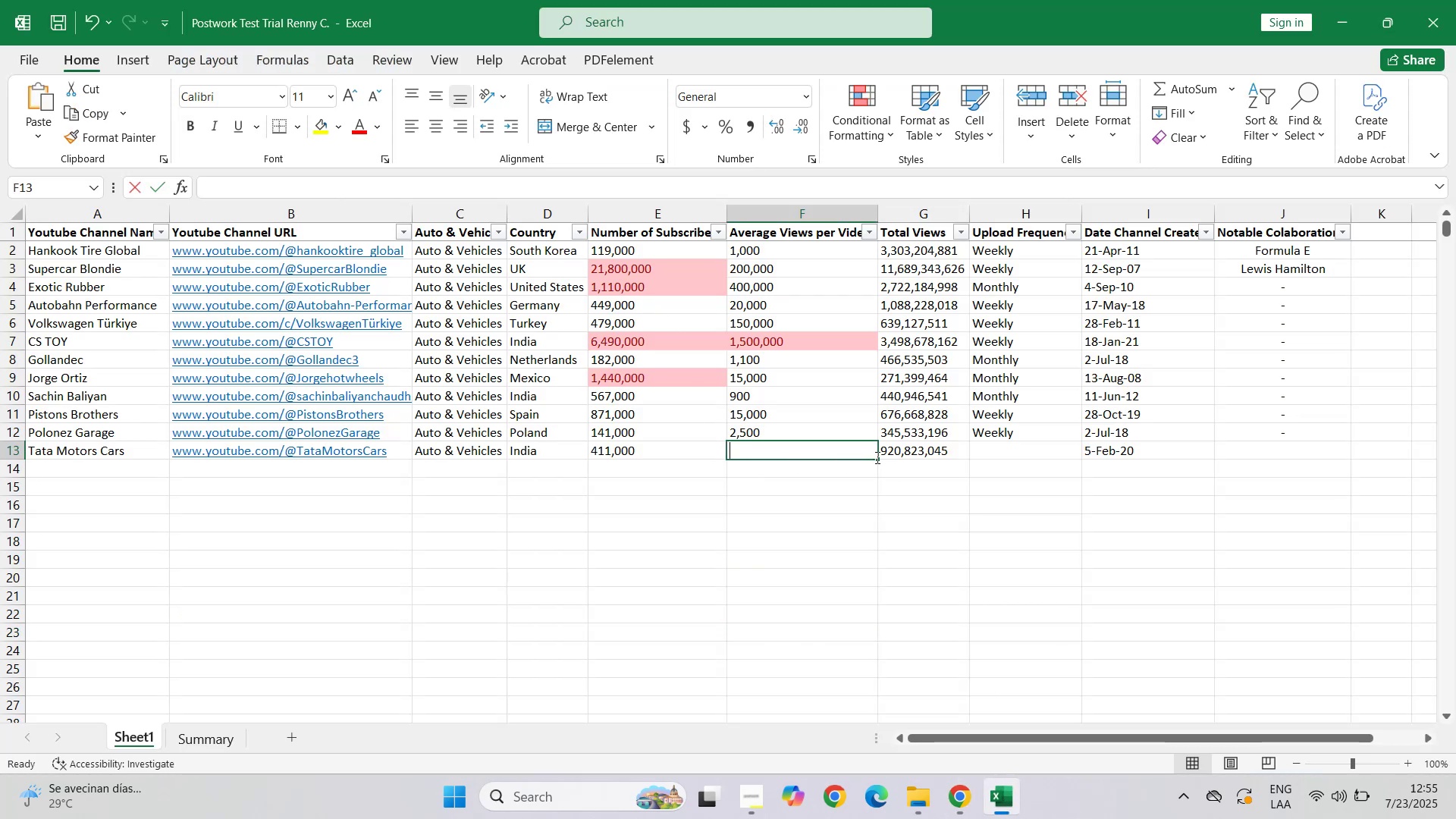 
key(Comma)
 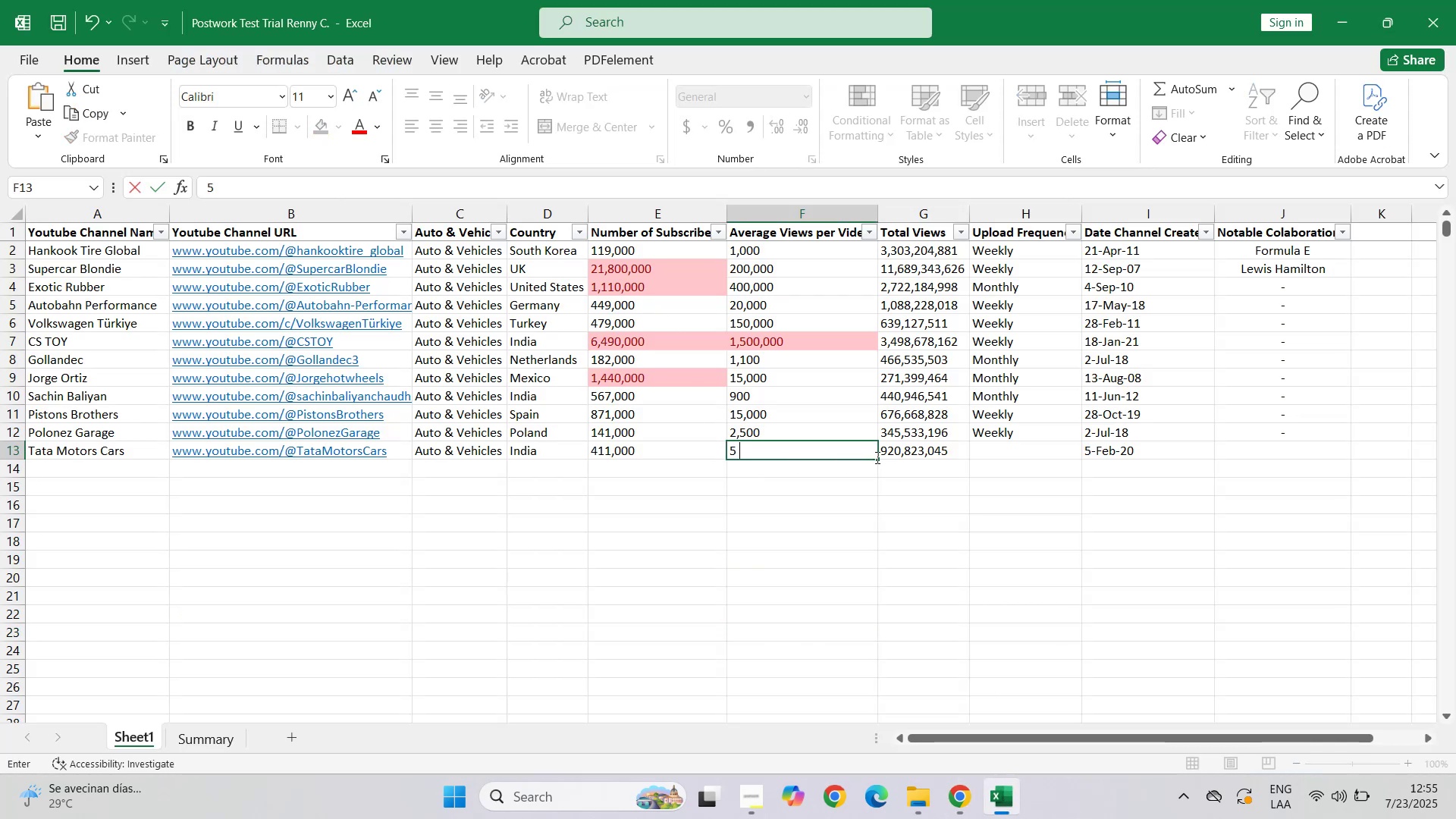 
key(Numpad0)
 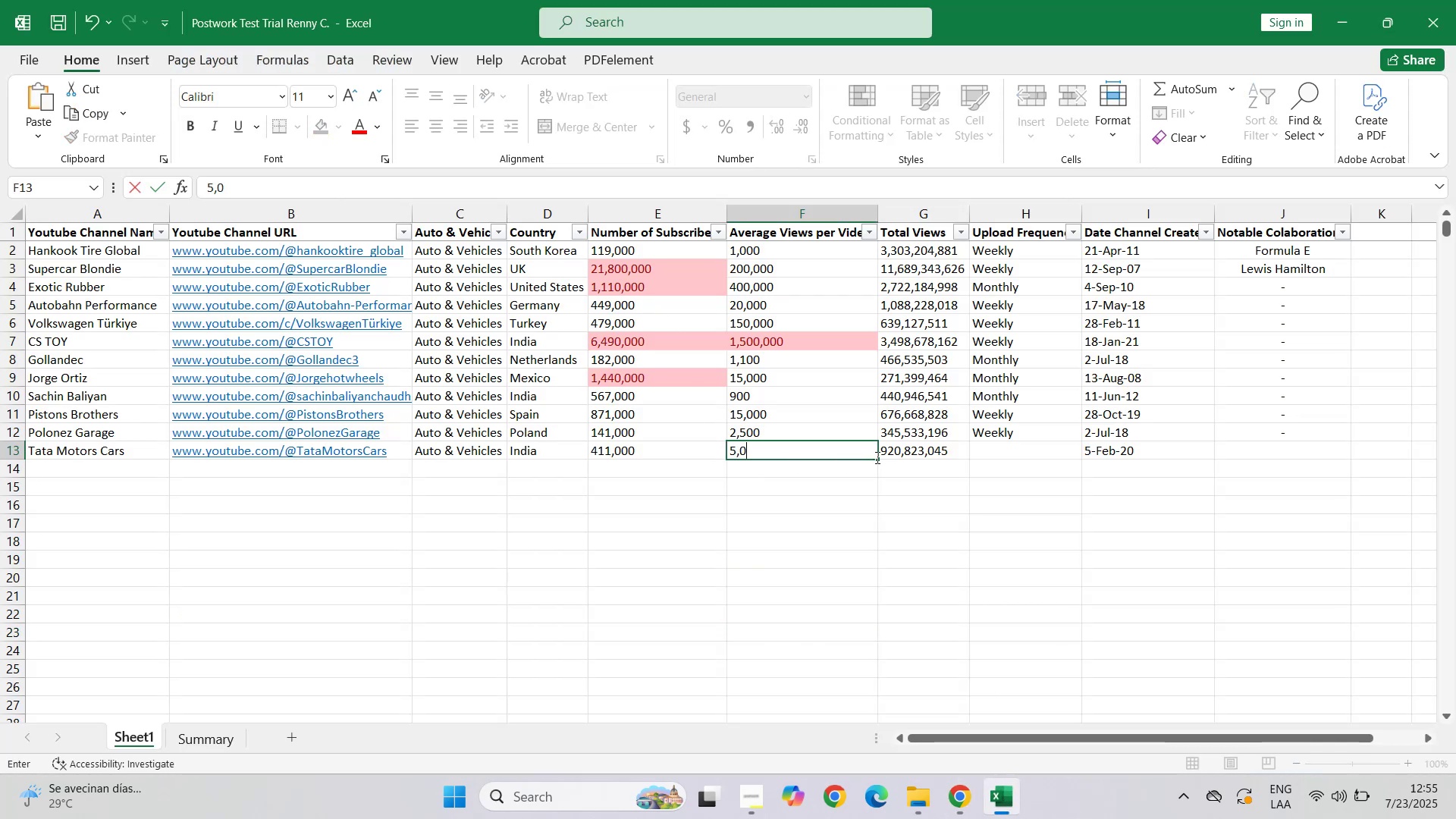 
key(Numpad0)
 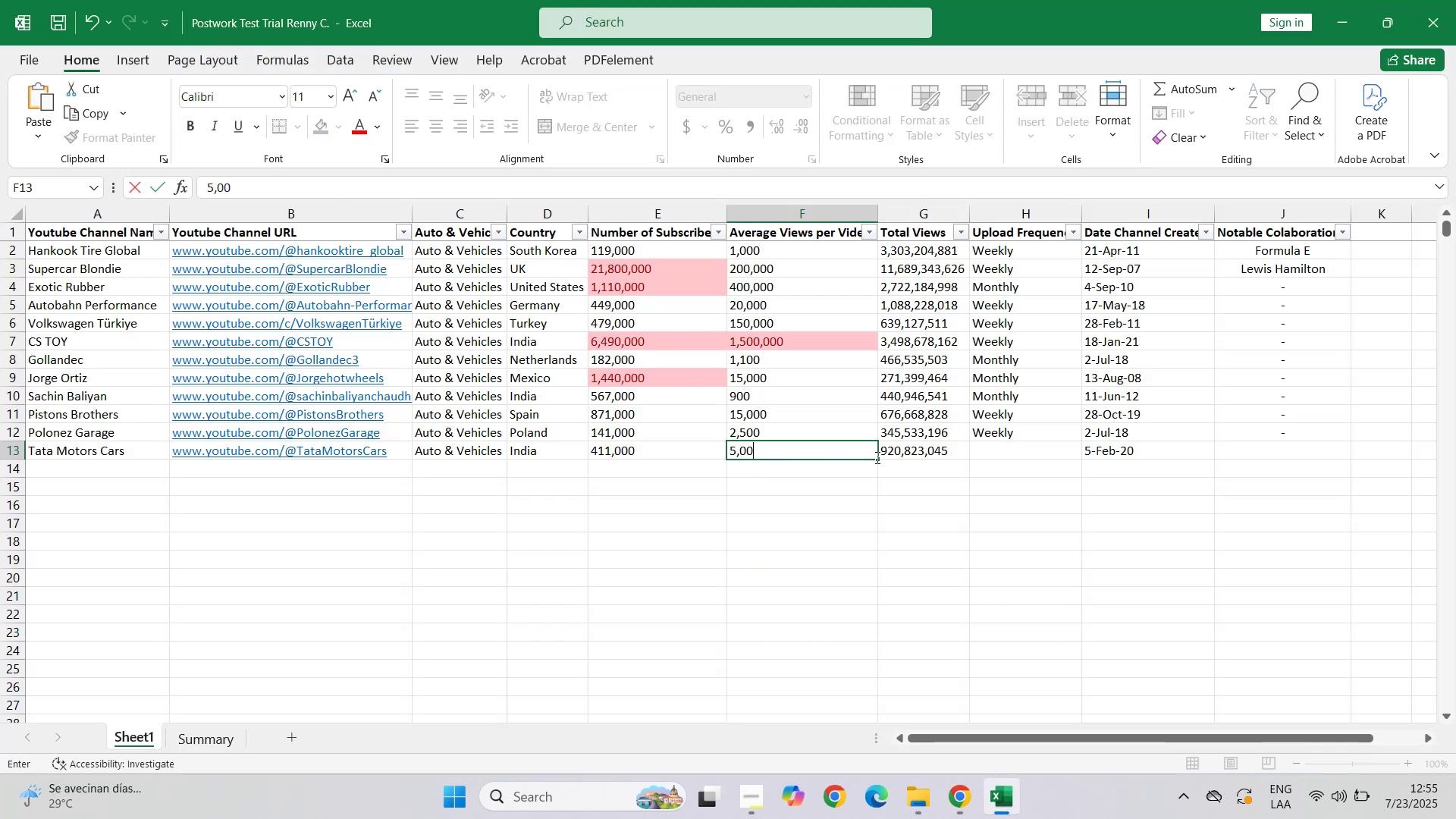 
key(Numpad0)
 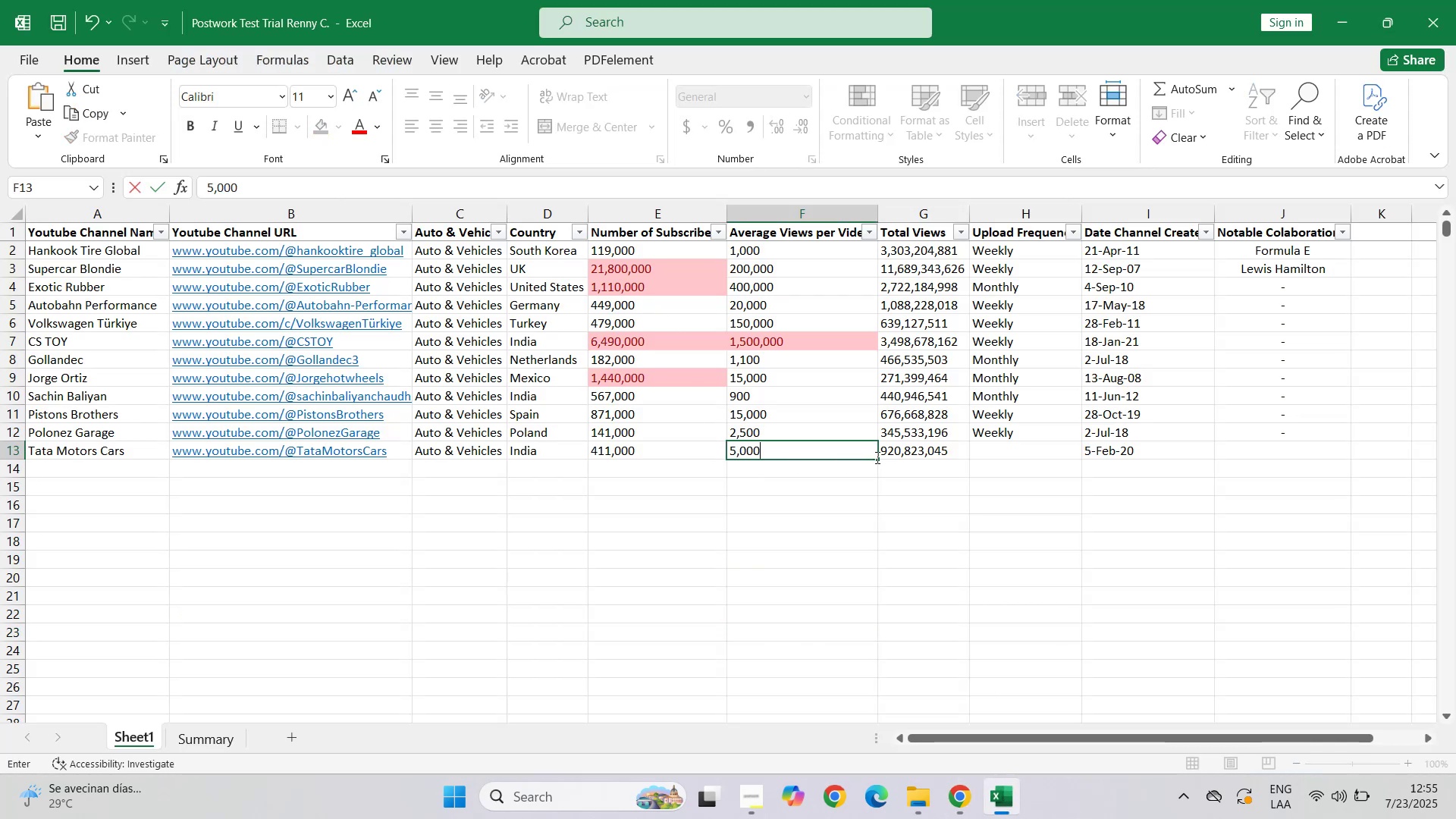 
key(Tab)
 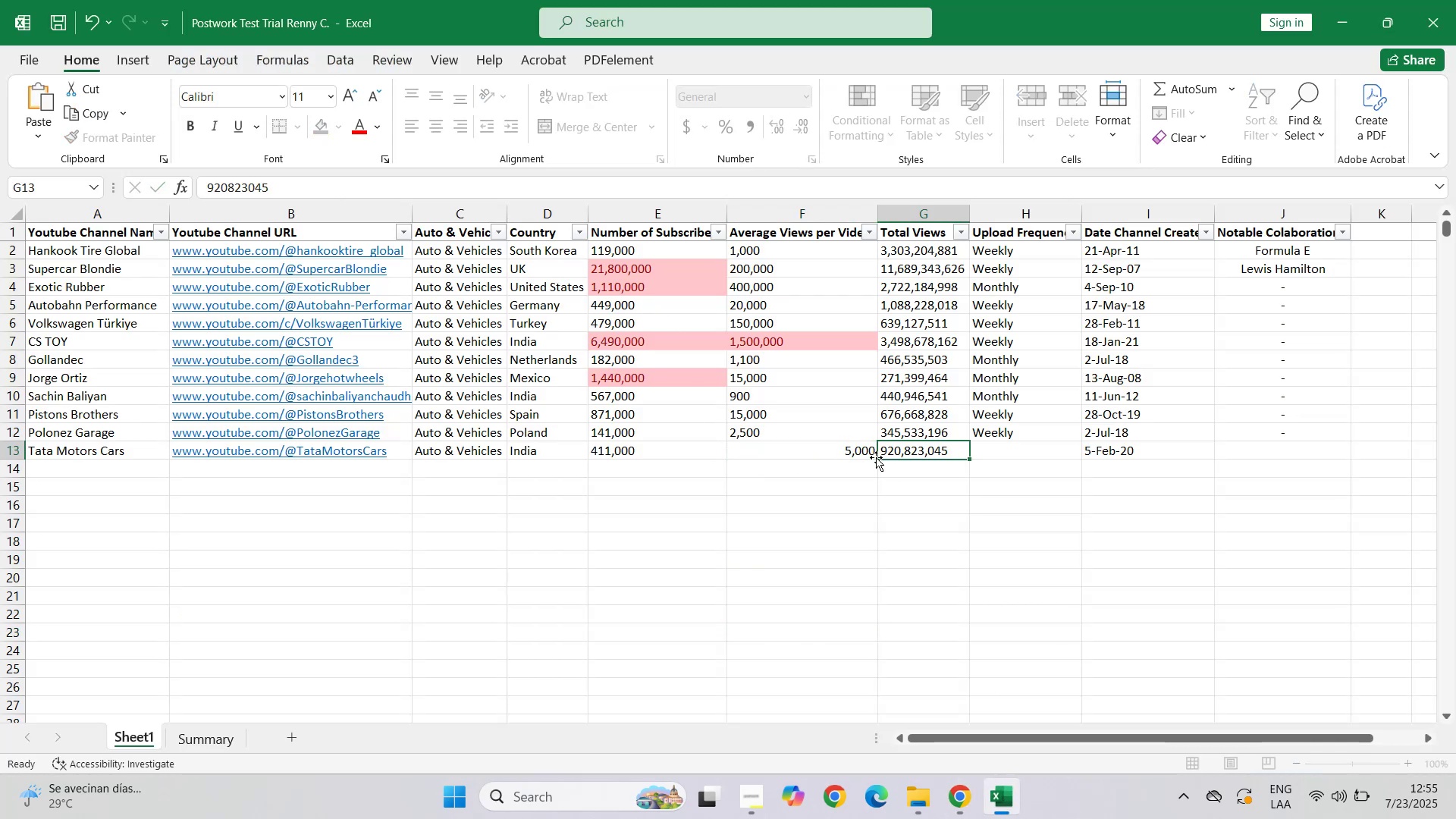 
key(Tab)
 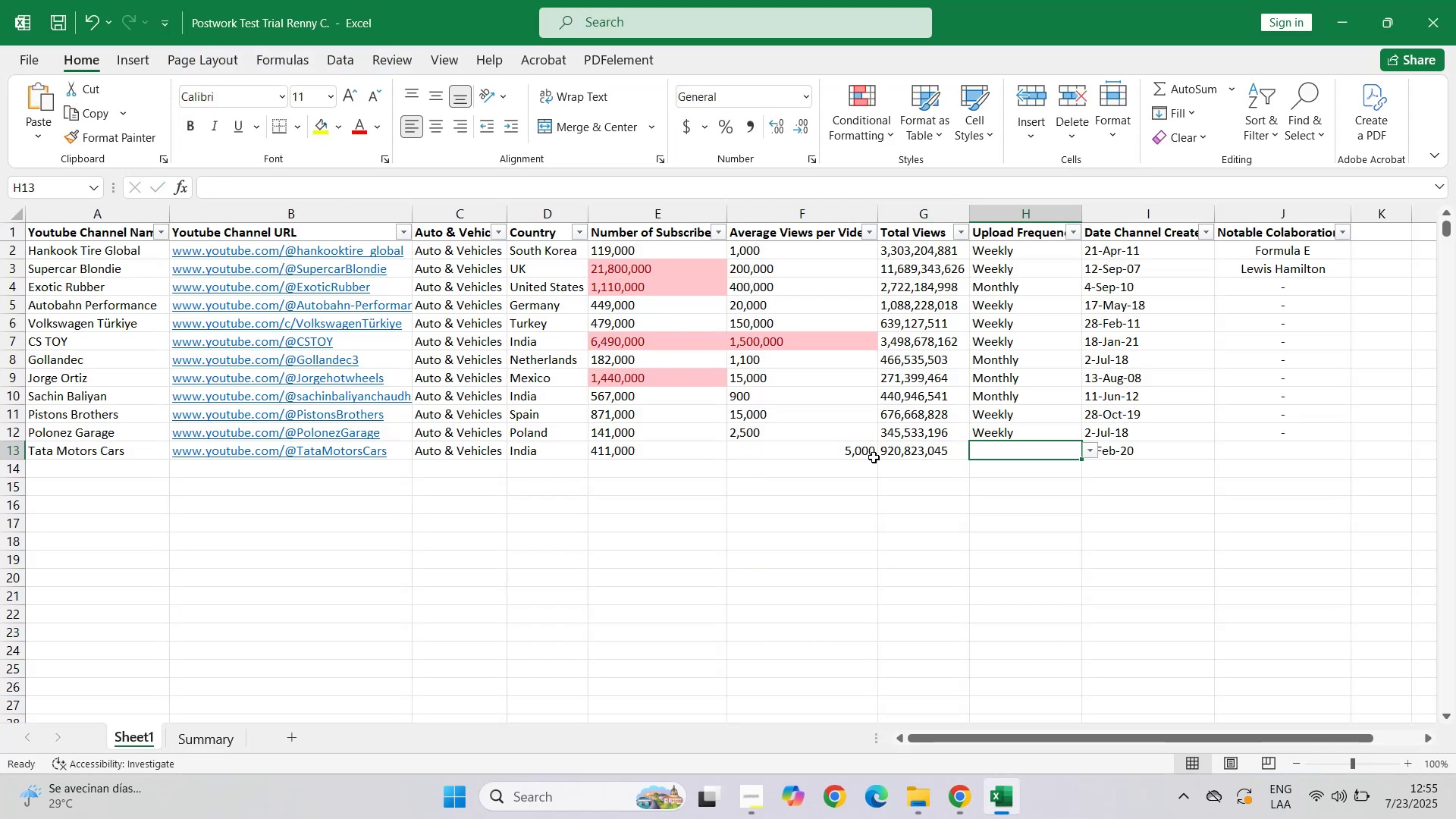 
left_click_drag(start_coordinate=[836, 449], to_coordinate=[758, 818])
 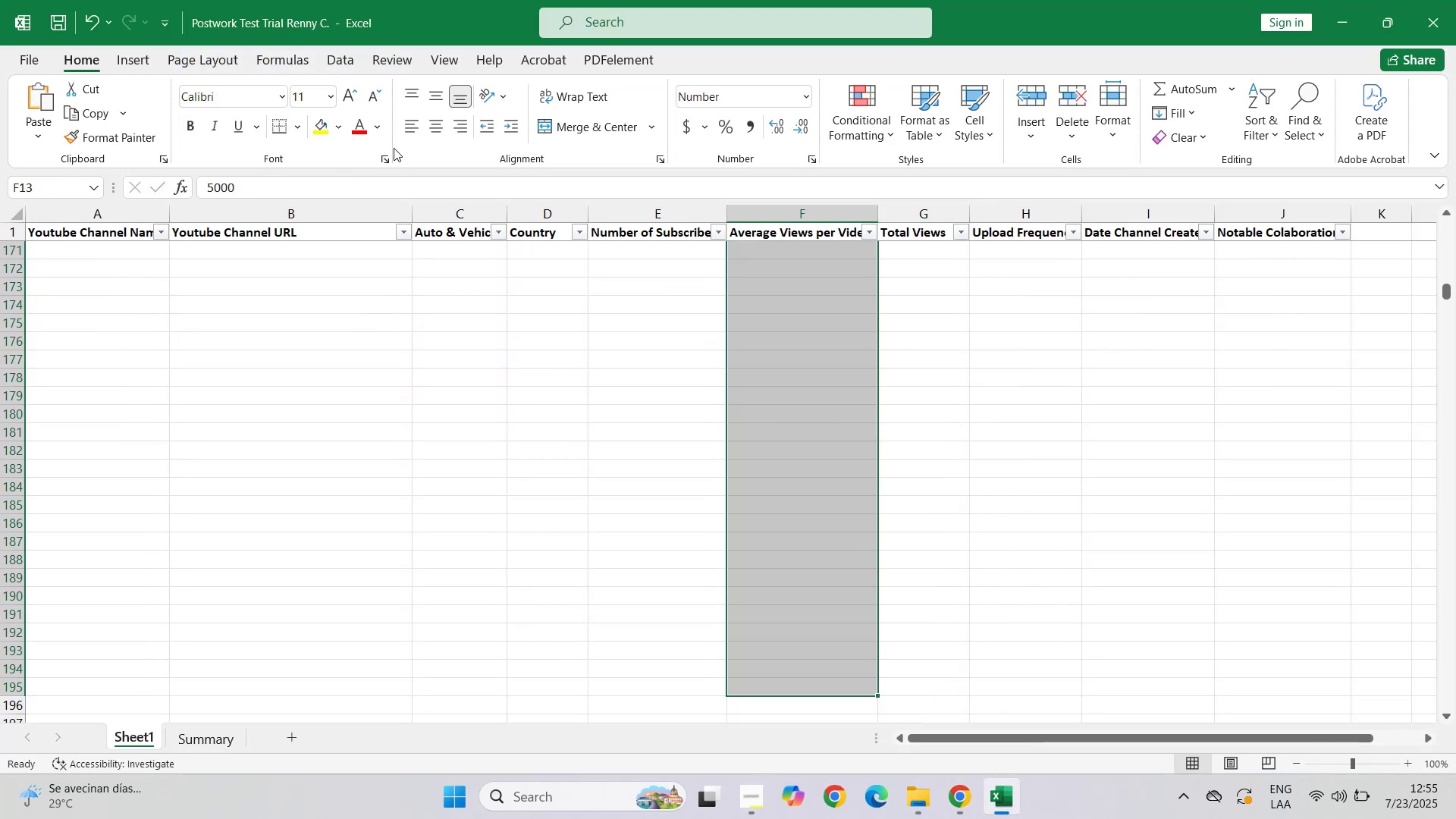 
left_click([412, 136])
 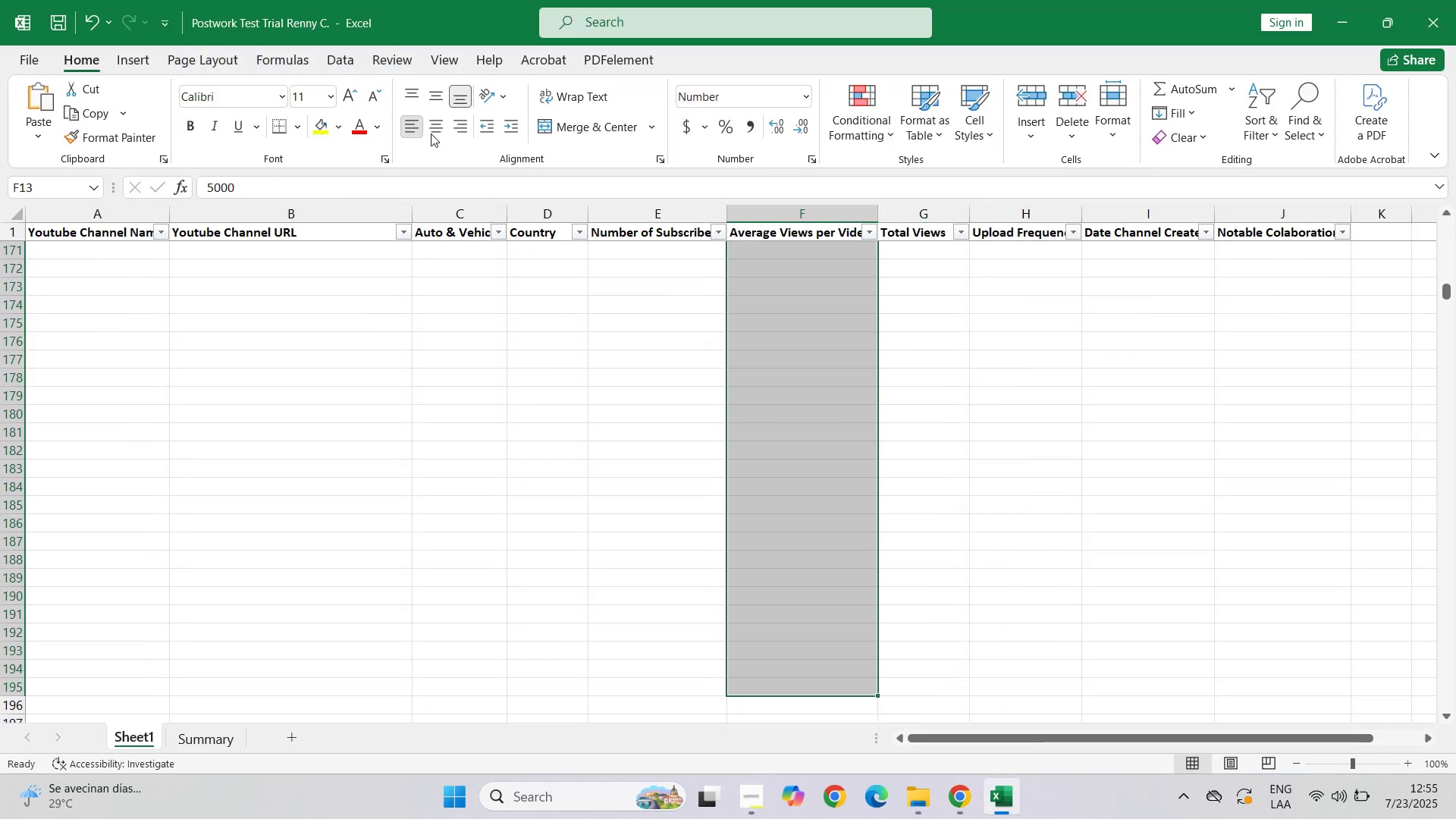 
scroll: coordinate [1011, 453], scroll_direction: up, amount: 56.0
 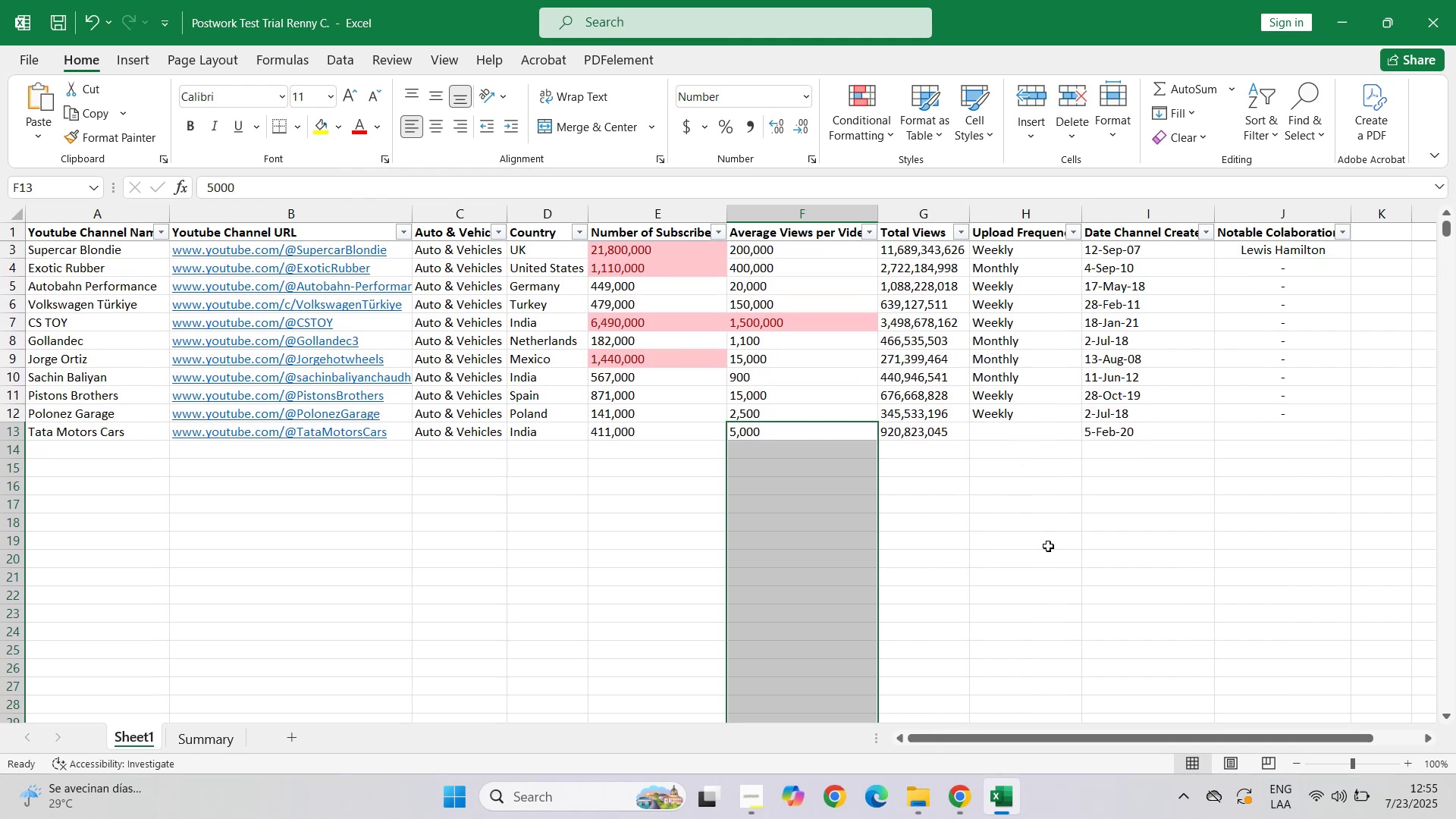 
left_click([1064, 554])
 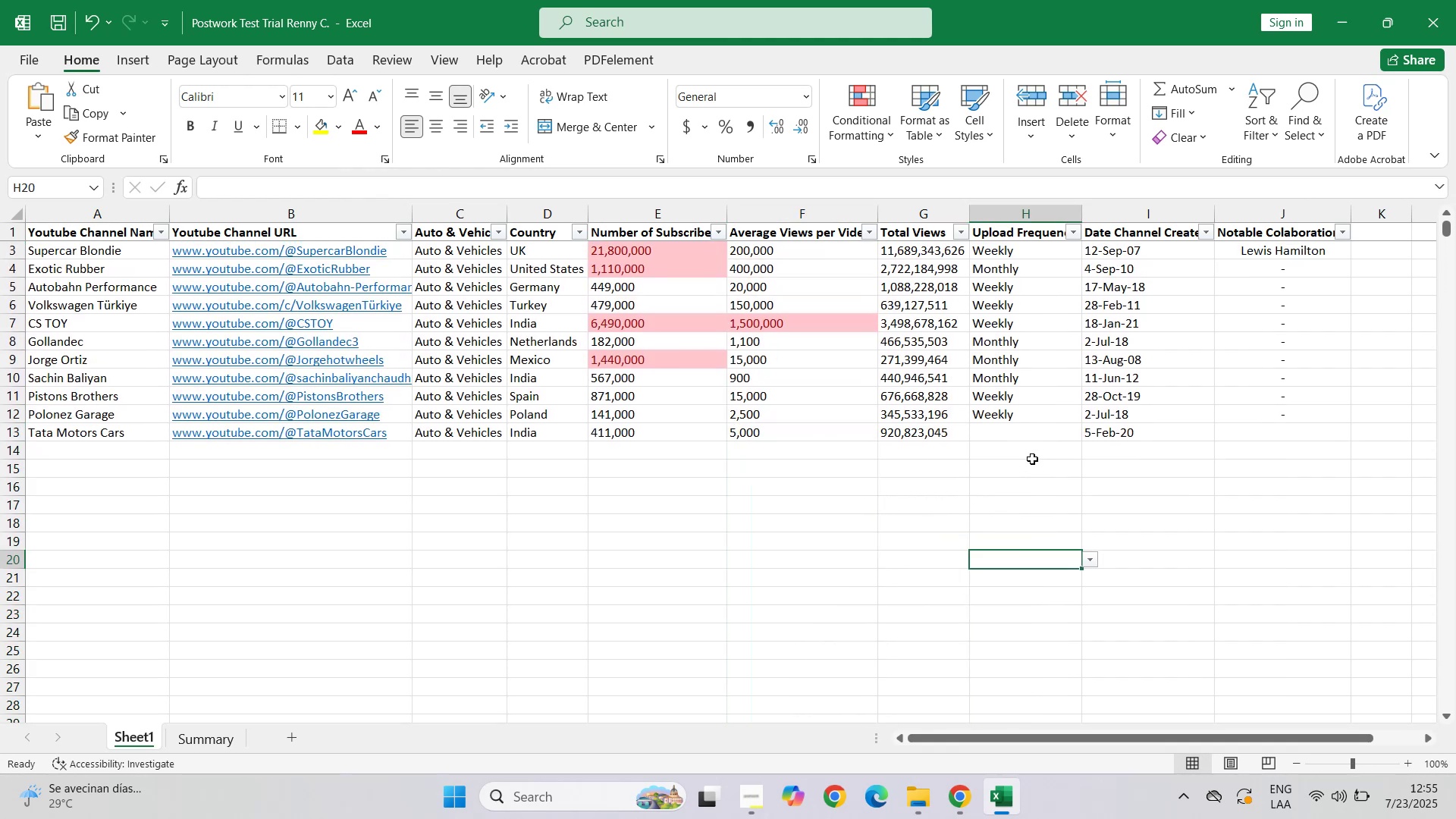 
left_click([1027, 423])
 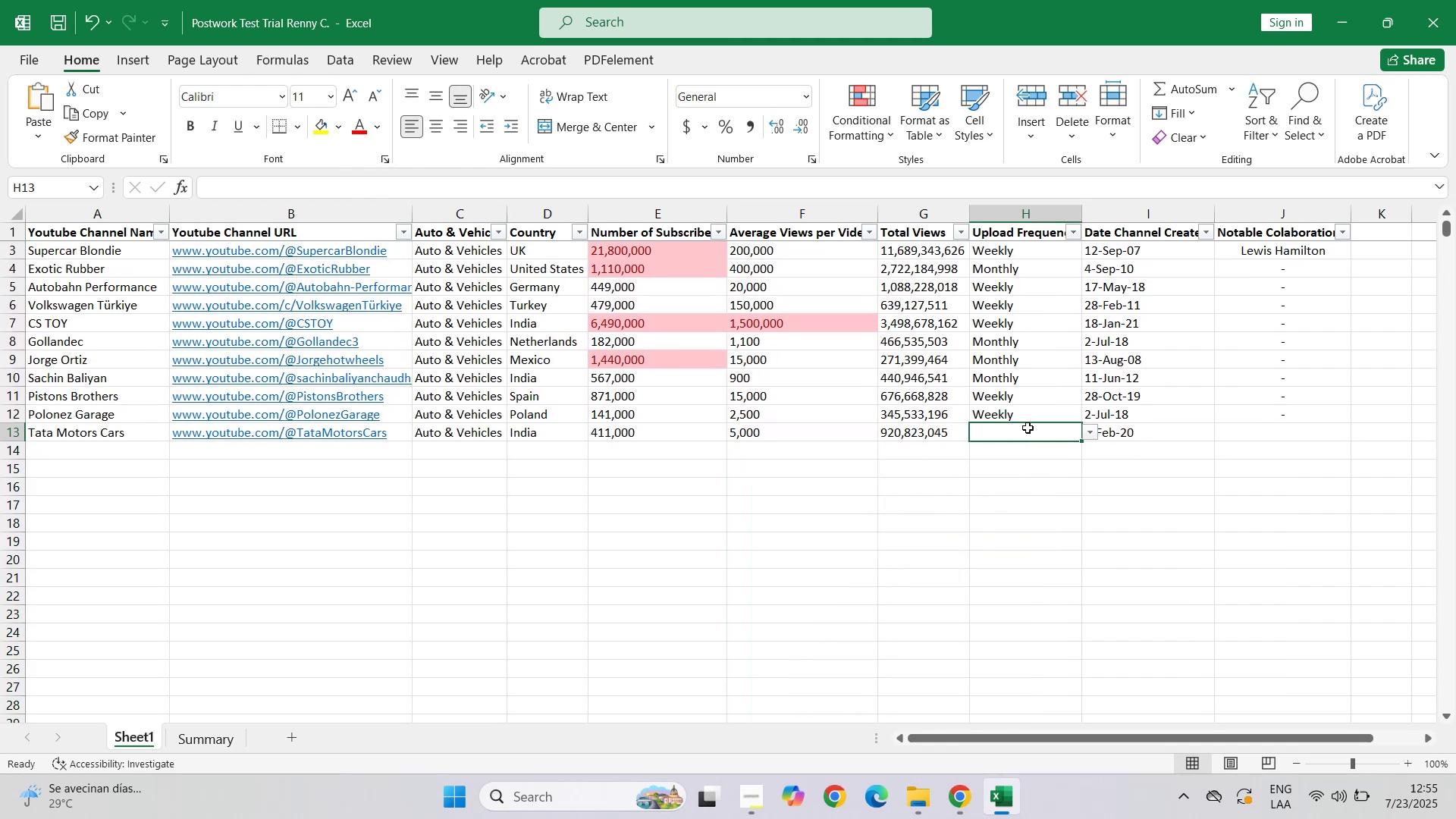 
key(W)
 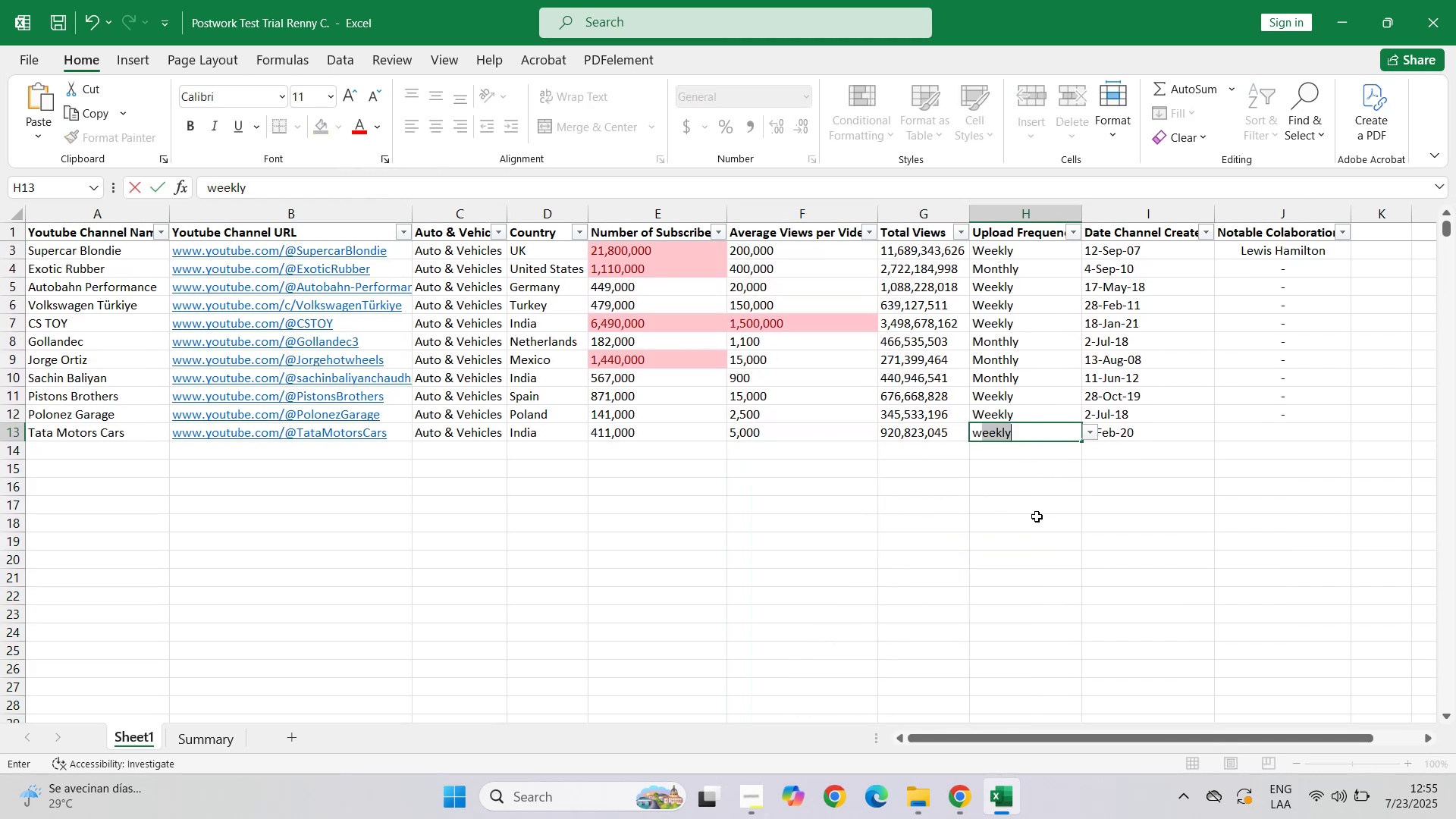 
left_click([1037, 528])
 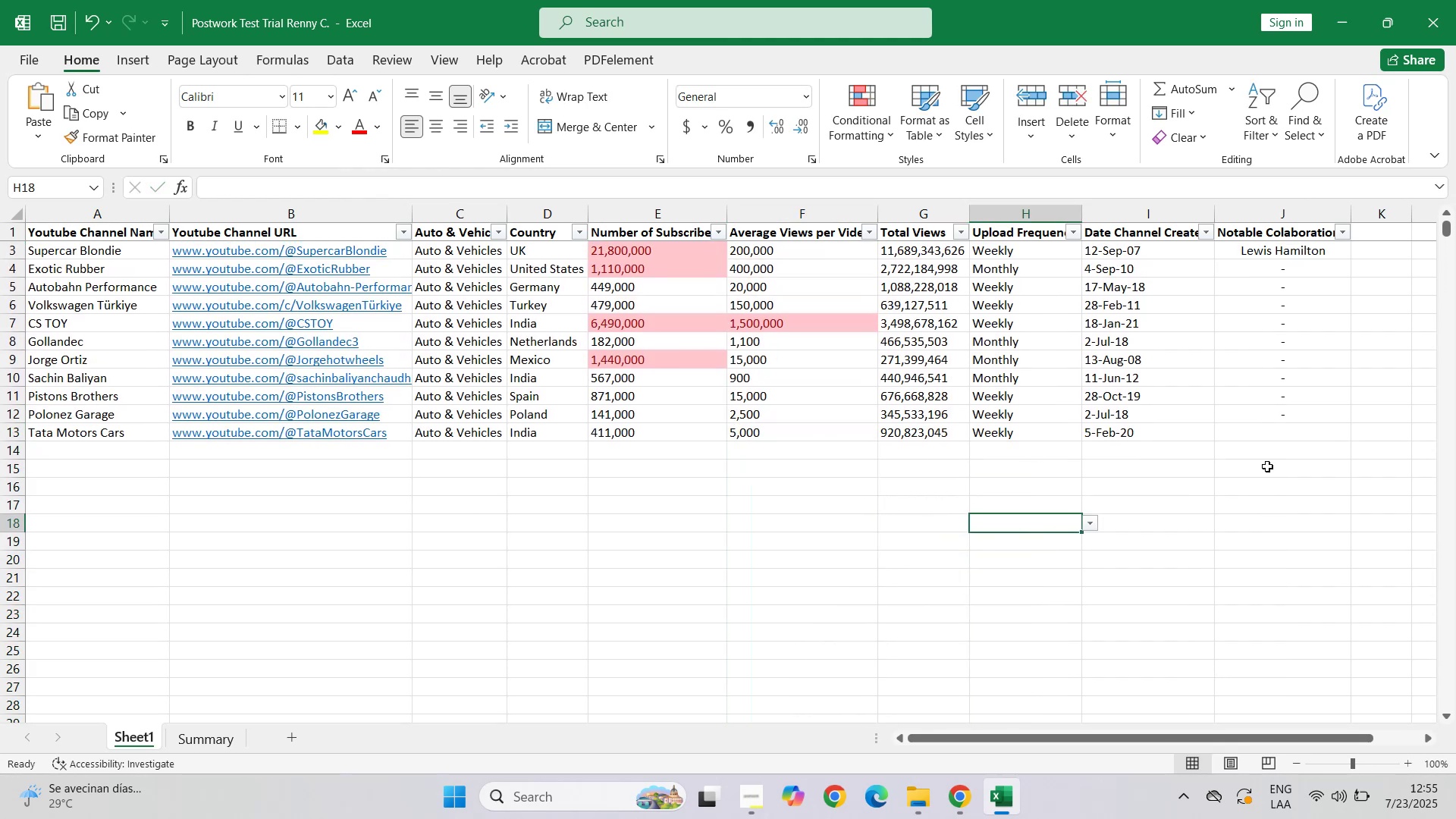 
left_click([1272, 437])
 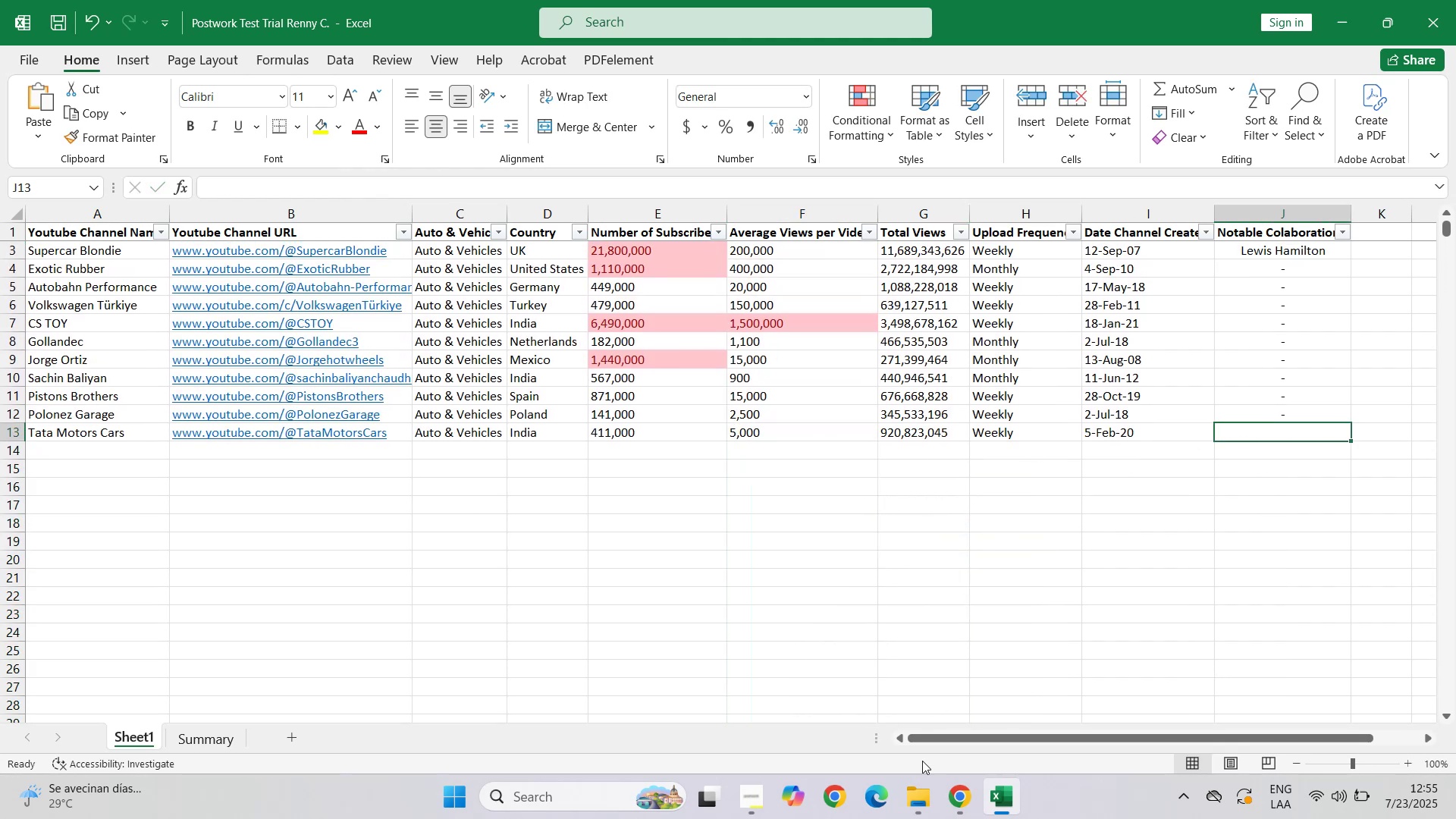 
left_click([949, 818])
 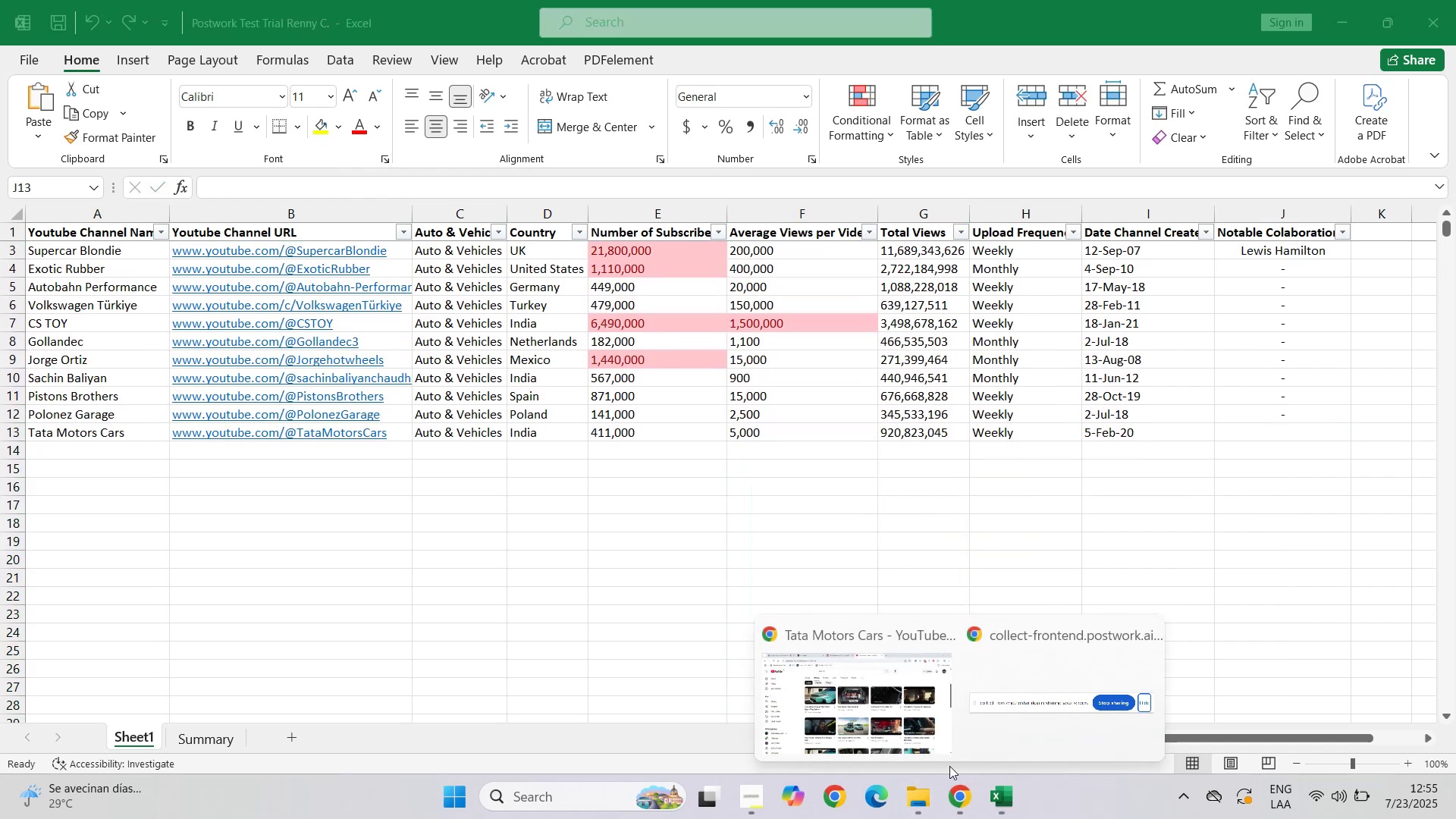 
left_click([890, 723])
 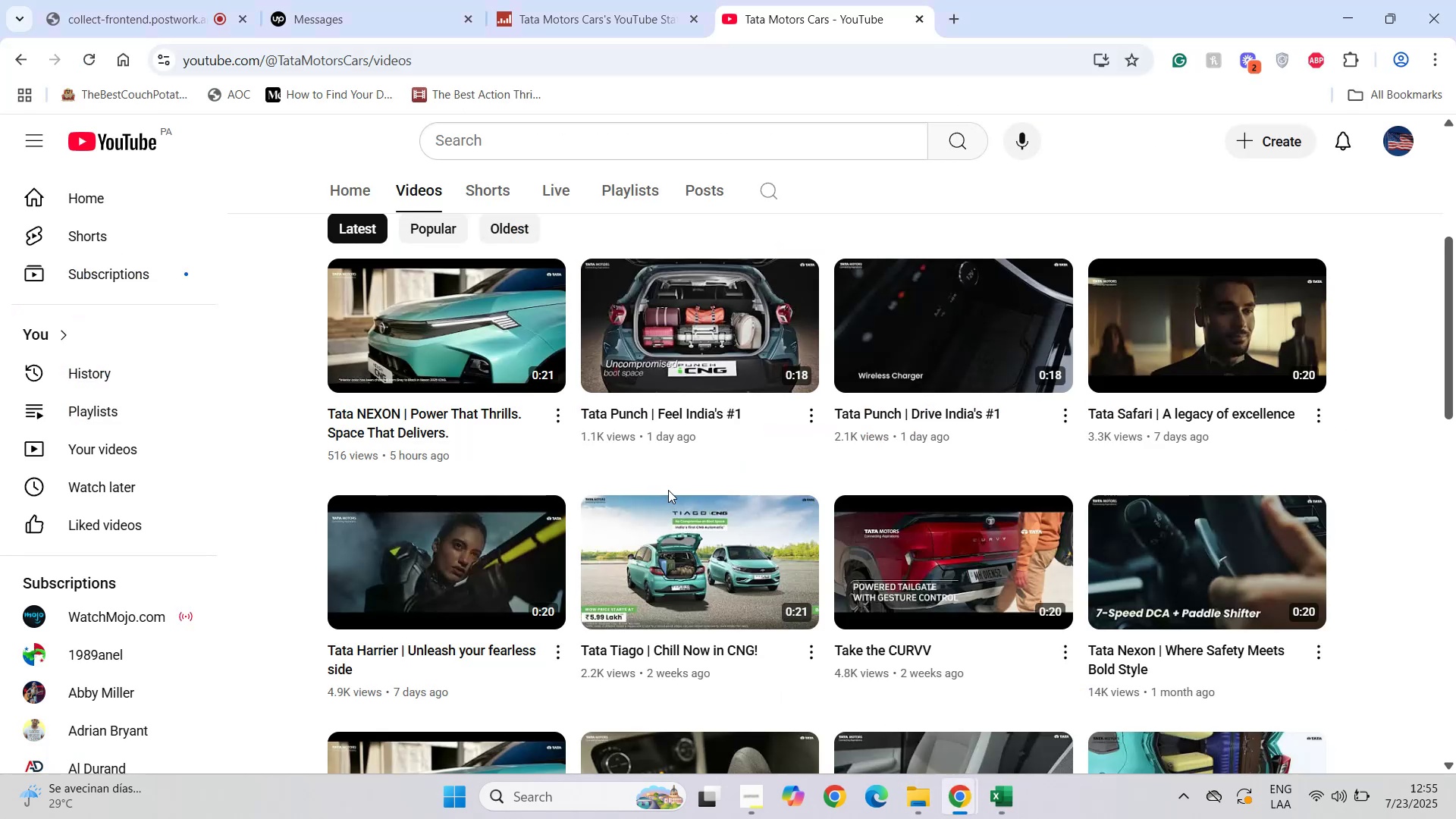 
scroll: coordinate [472, 387], scroll_direction: down, amount: 13.0
 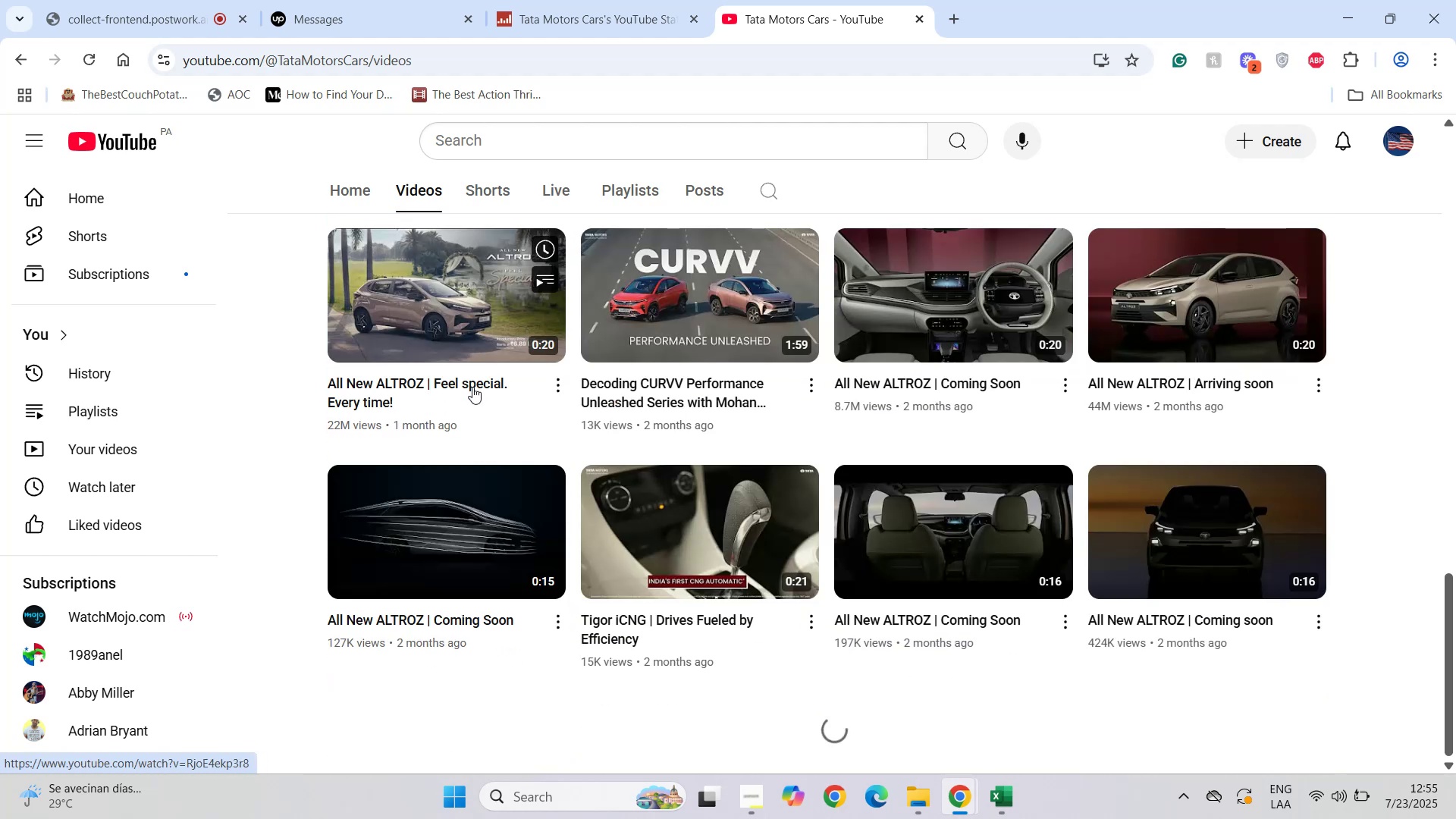 
scroll: coordinate [475, 387], scroll_direction: up, amount: 1.0
 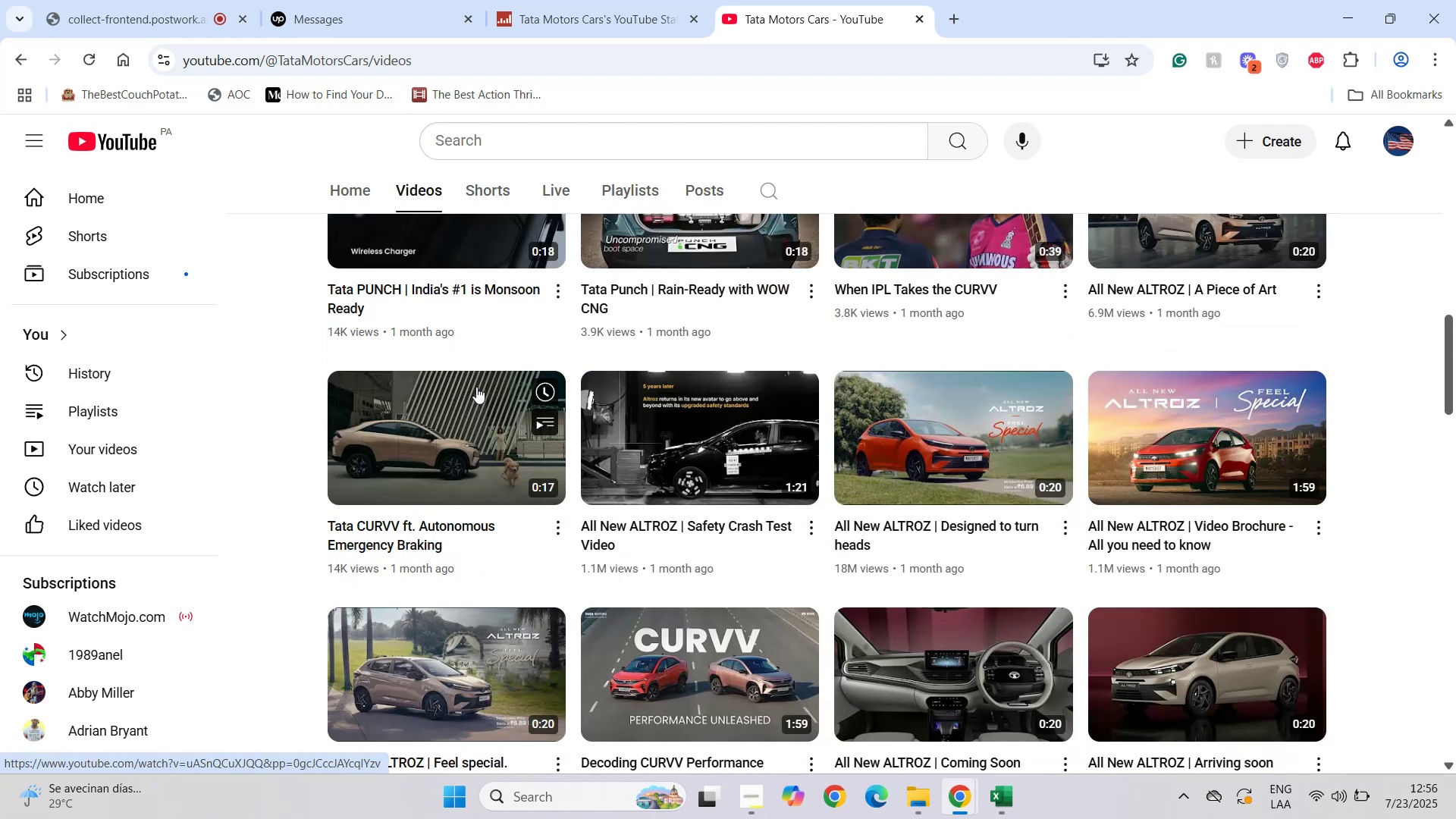 
scroll: coordinate [479, 388], scroll_direction: down, amount: 8.0
 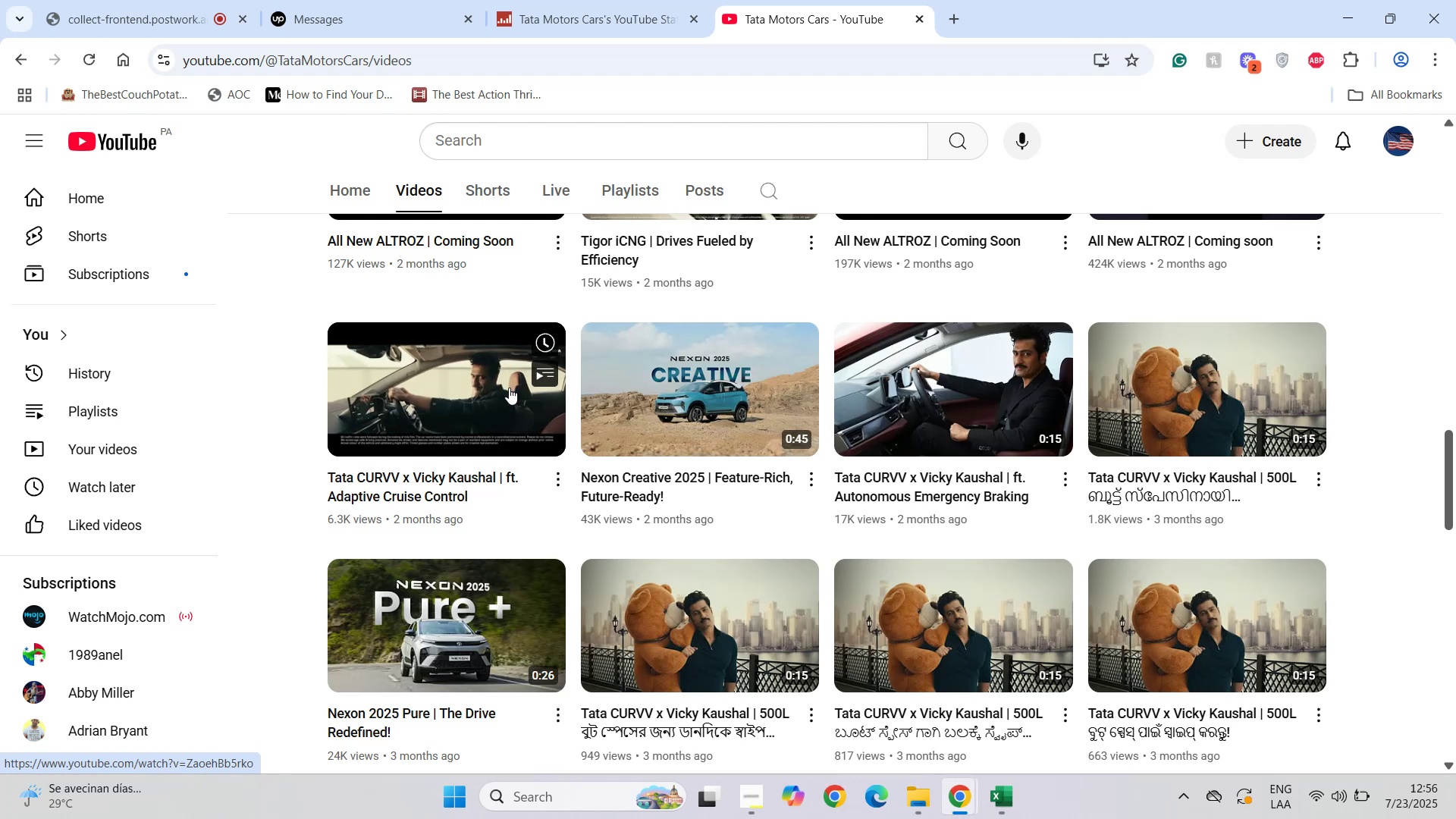 
wait(7.32)
 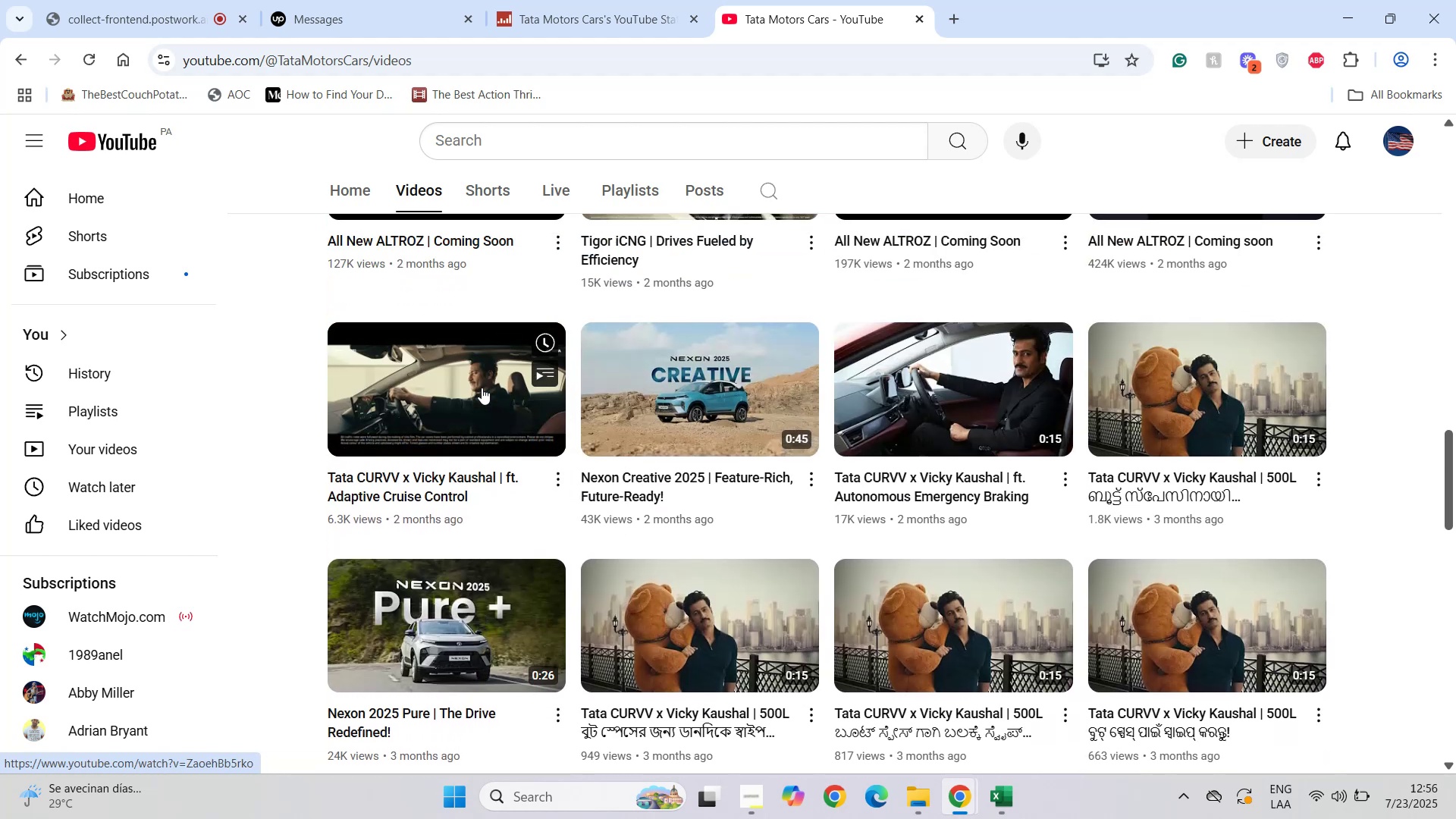 
left_click([952, 19])
 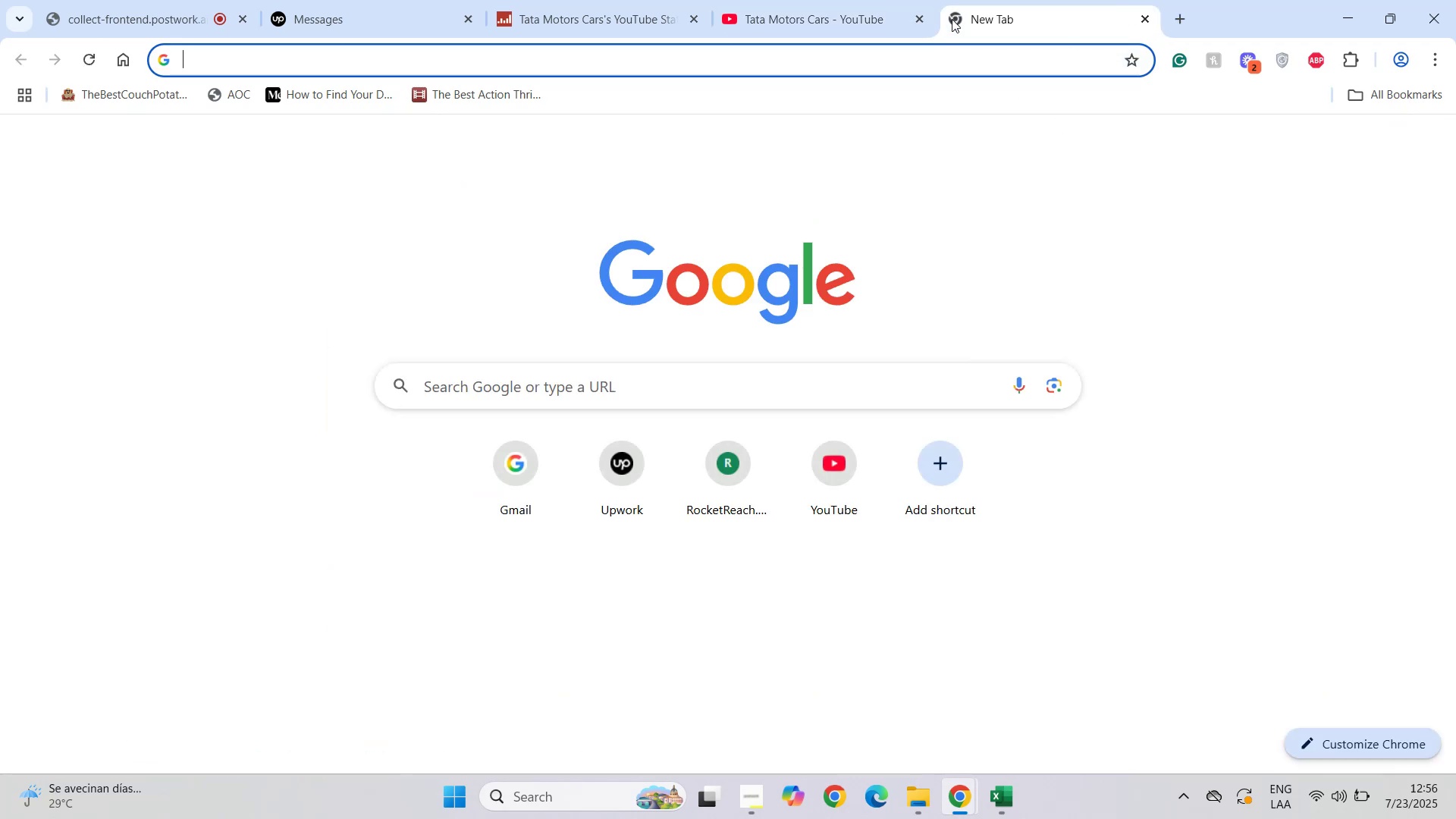 
type(vicky kau)
 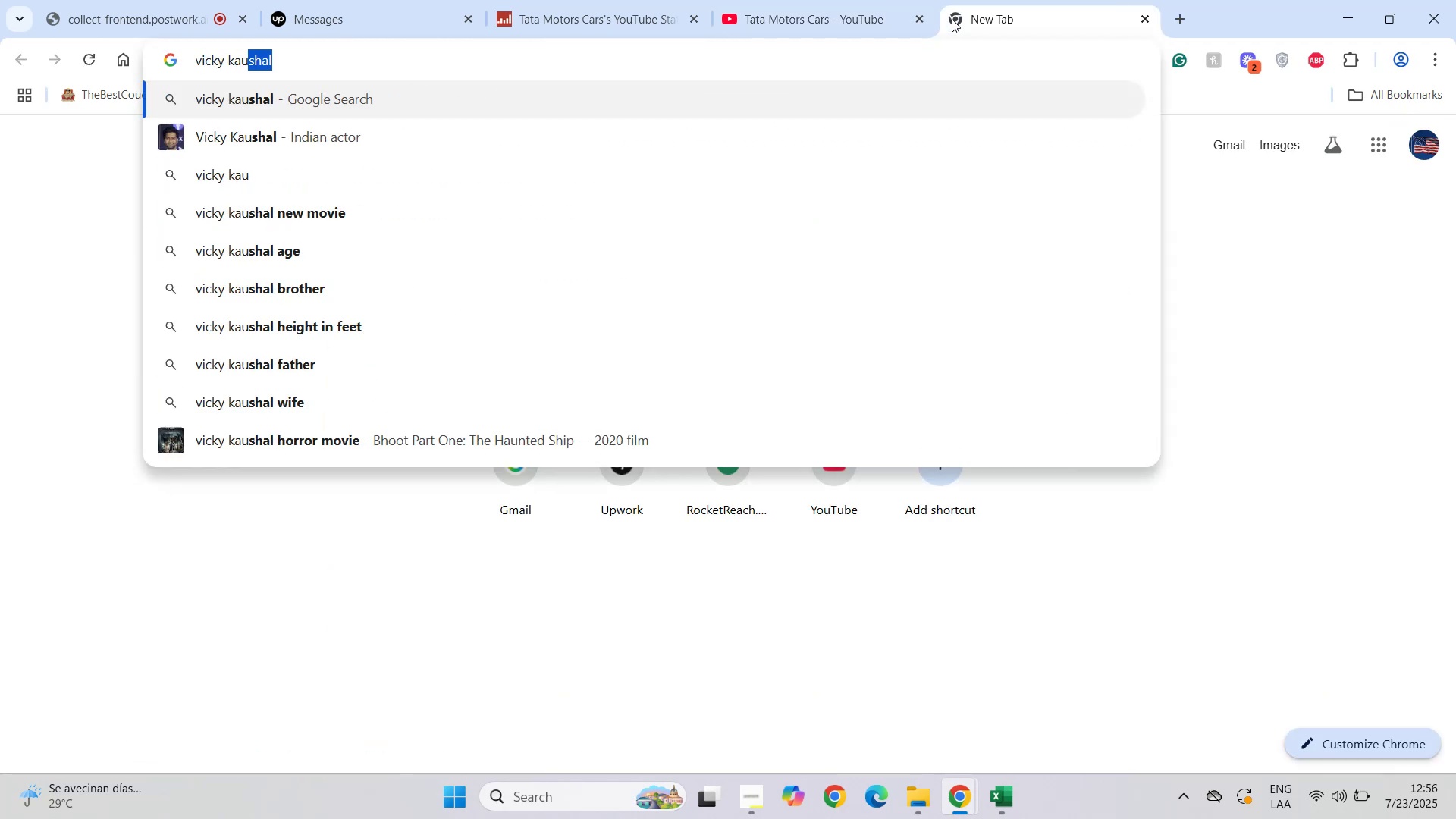 
key(Enter)
 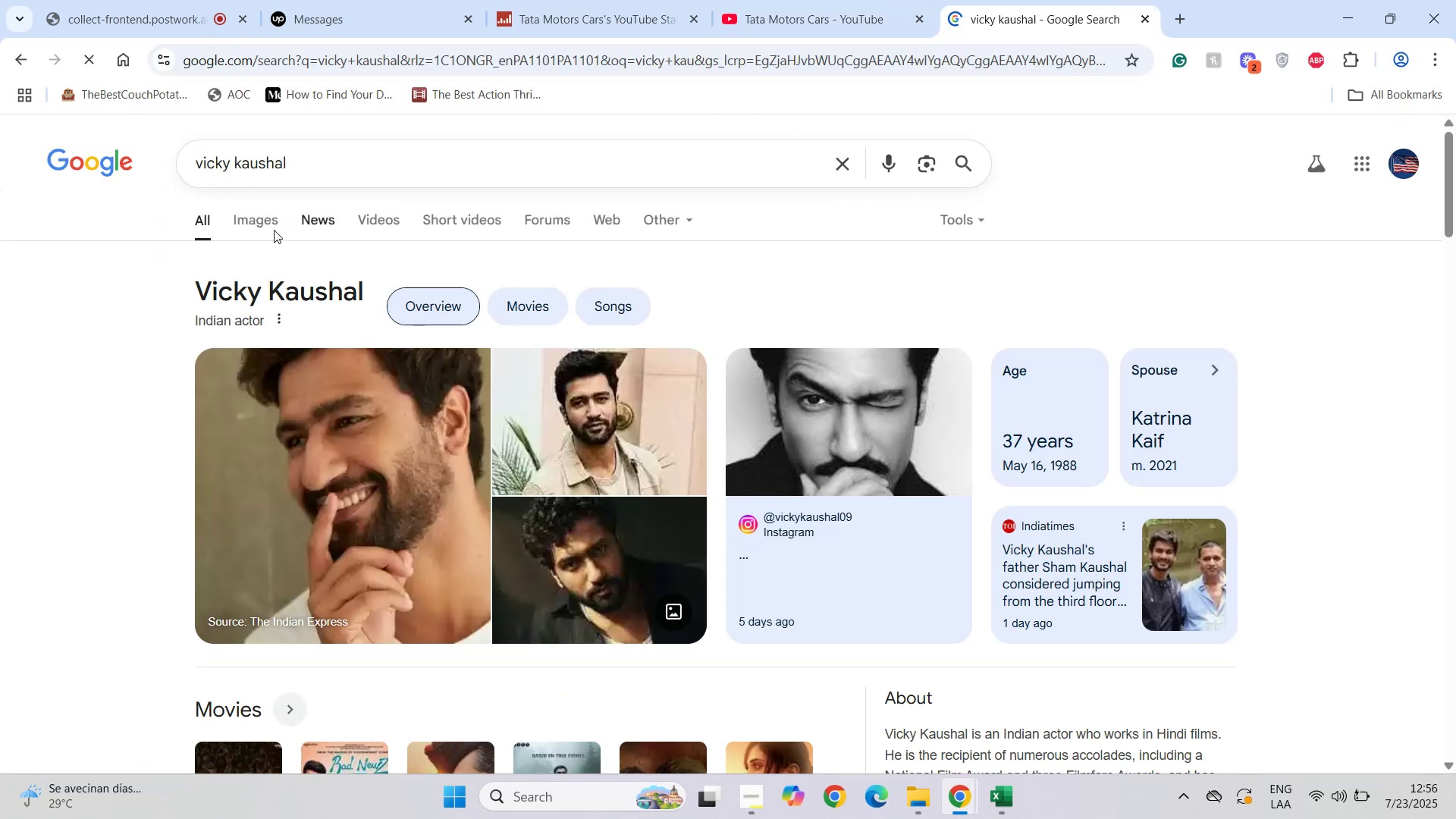 
left_click_drag(start_coordinate=[303, 163], to_coordinate=[193, 159])
 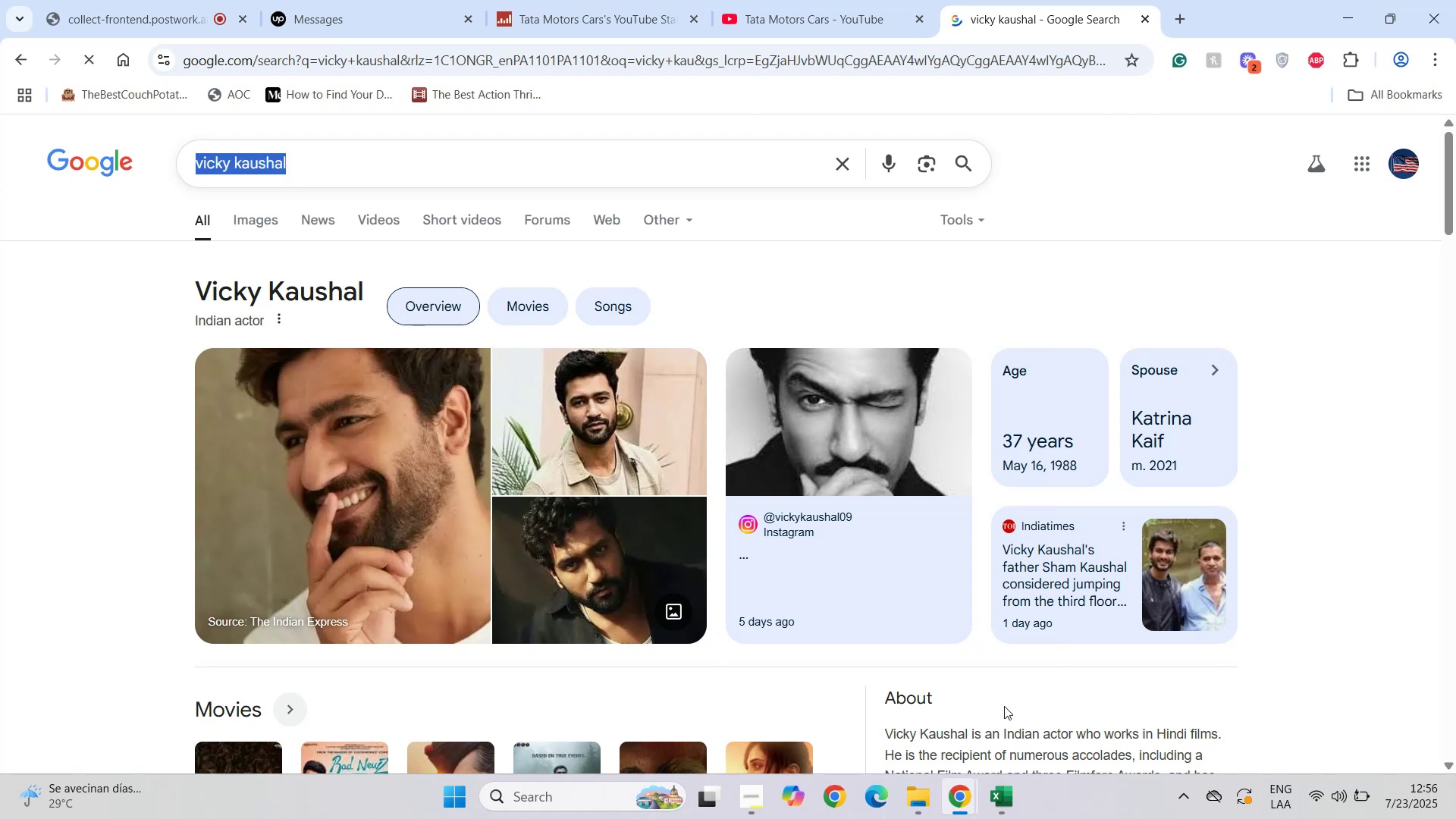 
left_click([999, 808])
 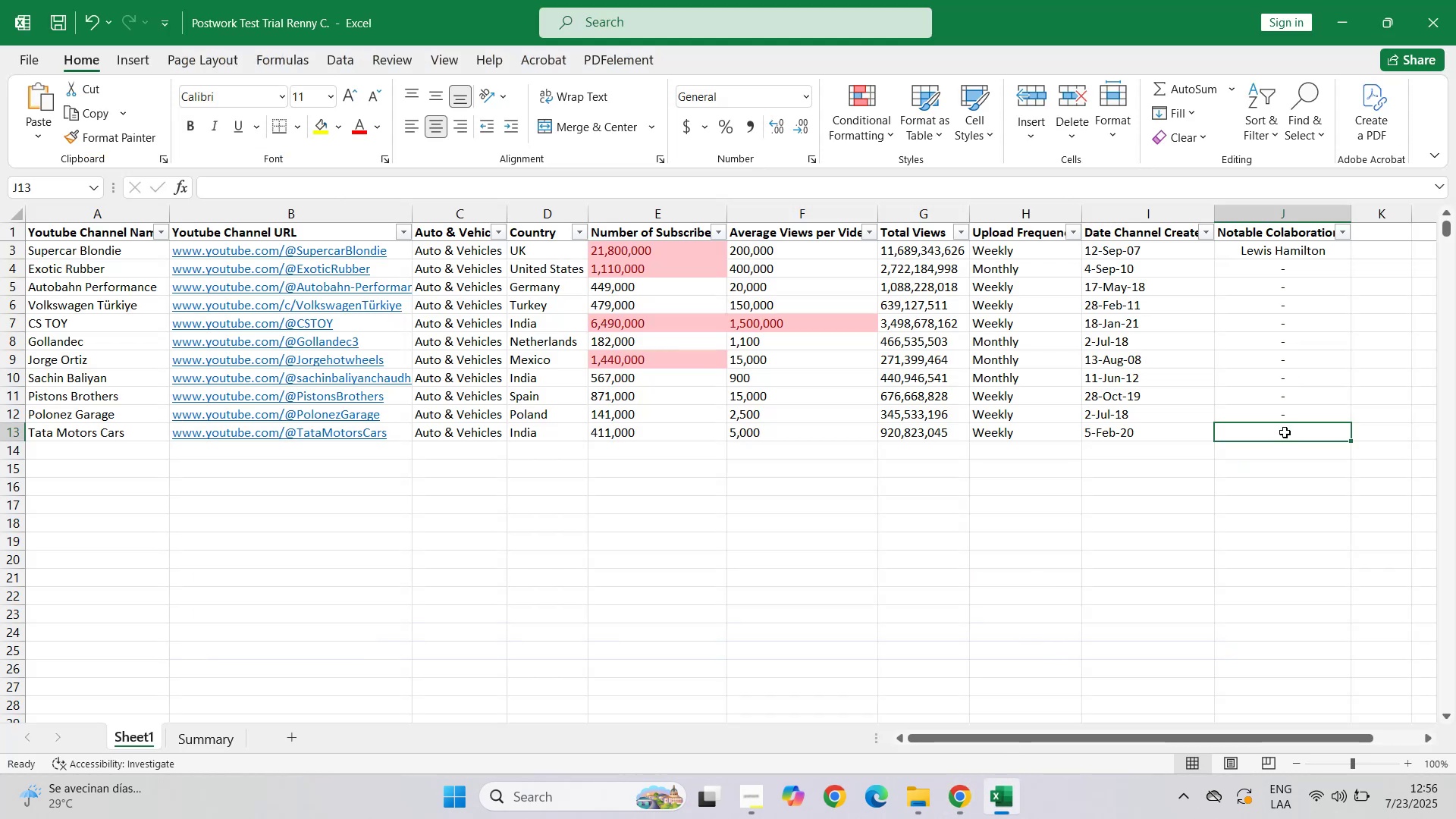 
type(Vicky Kaushal)
key(Tab)
 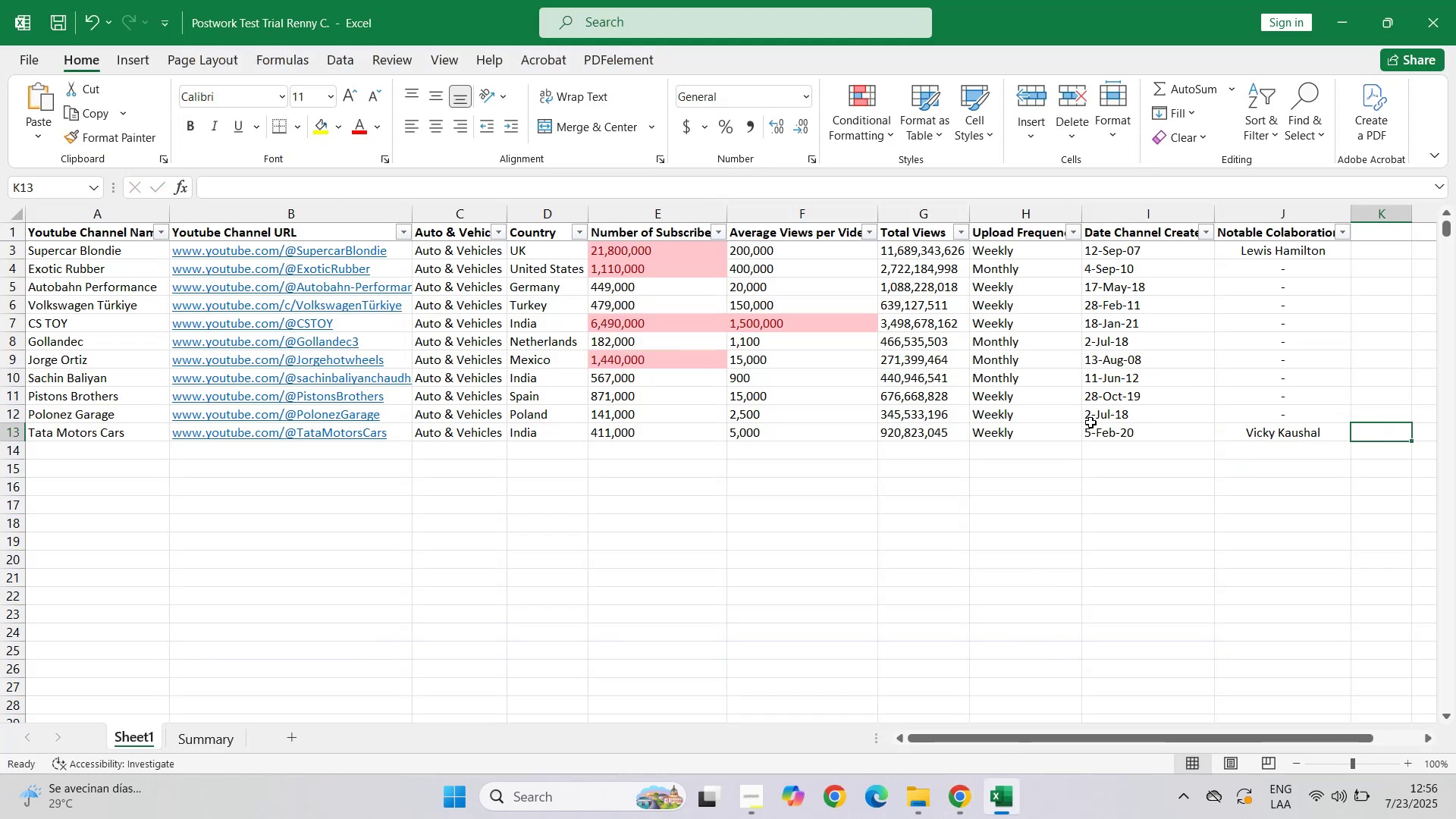 
hold_key(key=ArrowLeft, duration=0.86)
 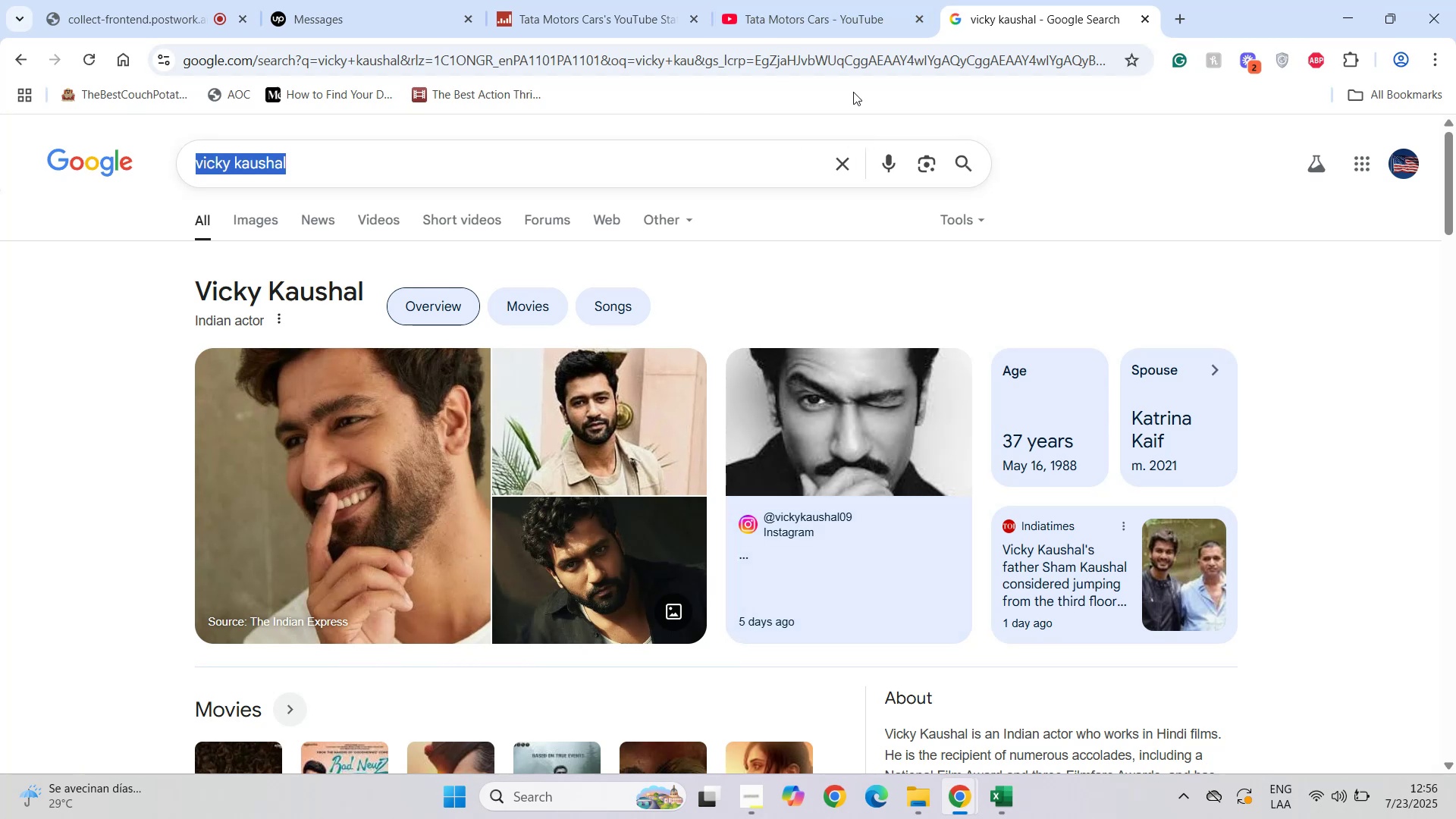 
left_click([1154, 17])
 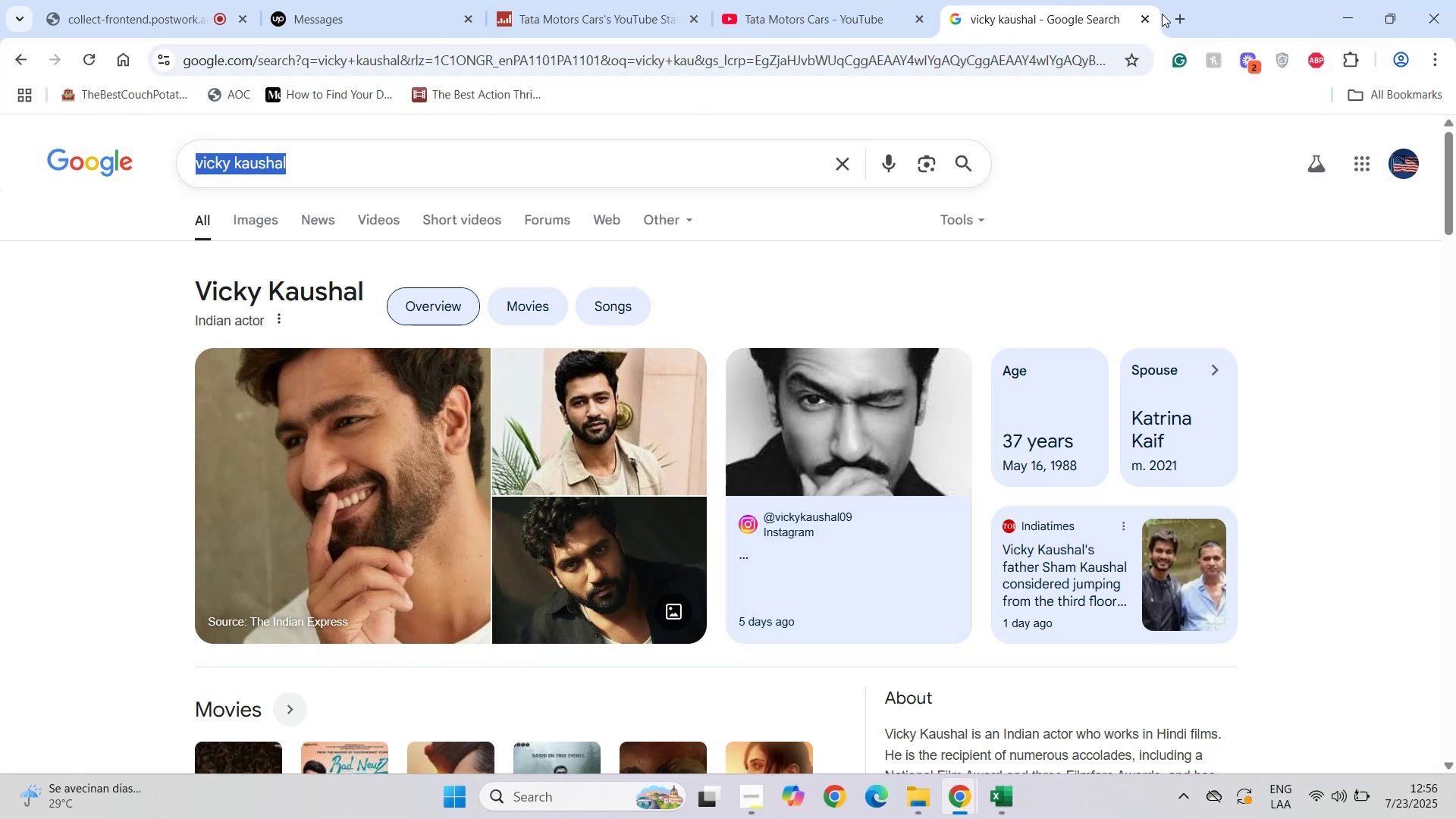 
left_click([1150, 20])
 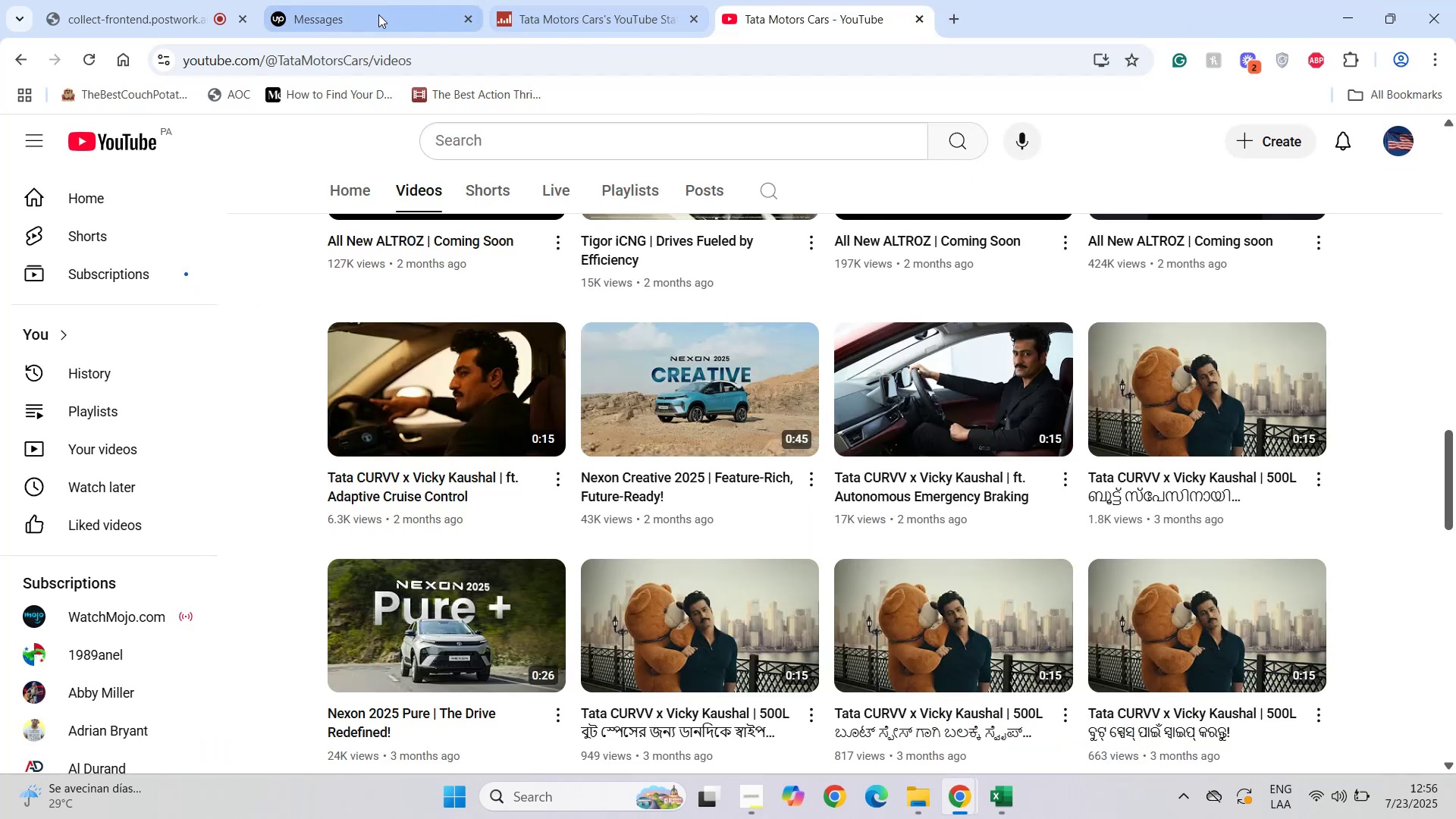 
left_click([546, 8])
 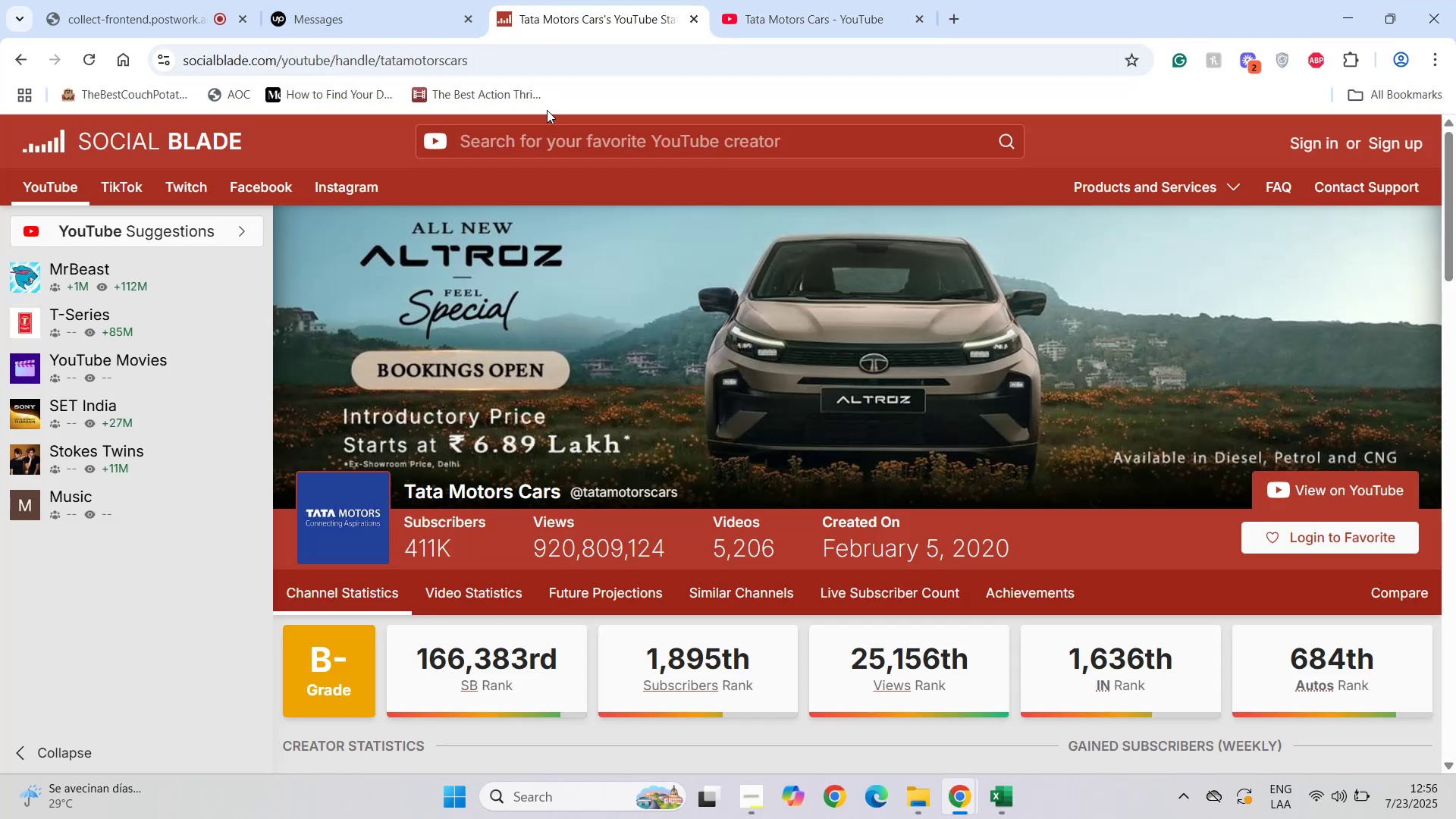 
scroll: coordinate [568, 465], scroll_direction: down, amount: 8.0
 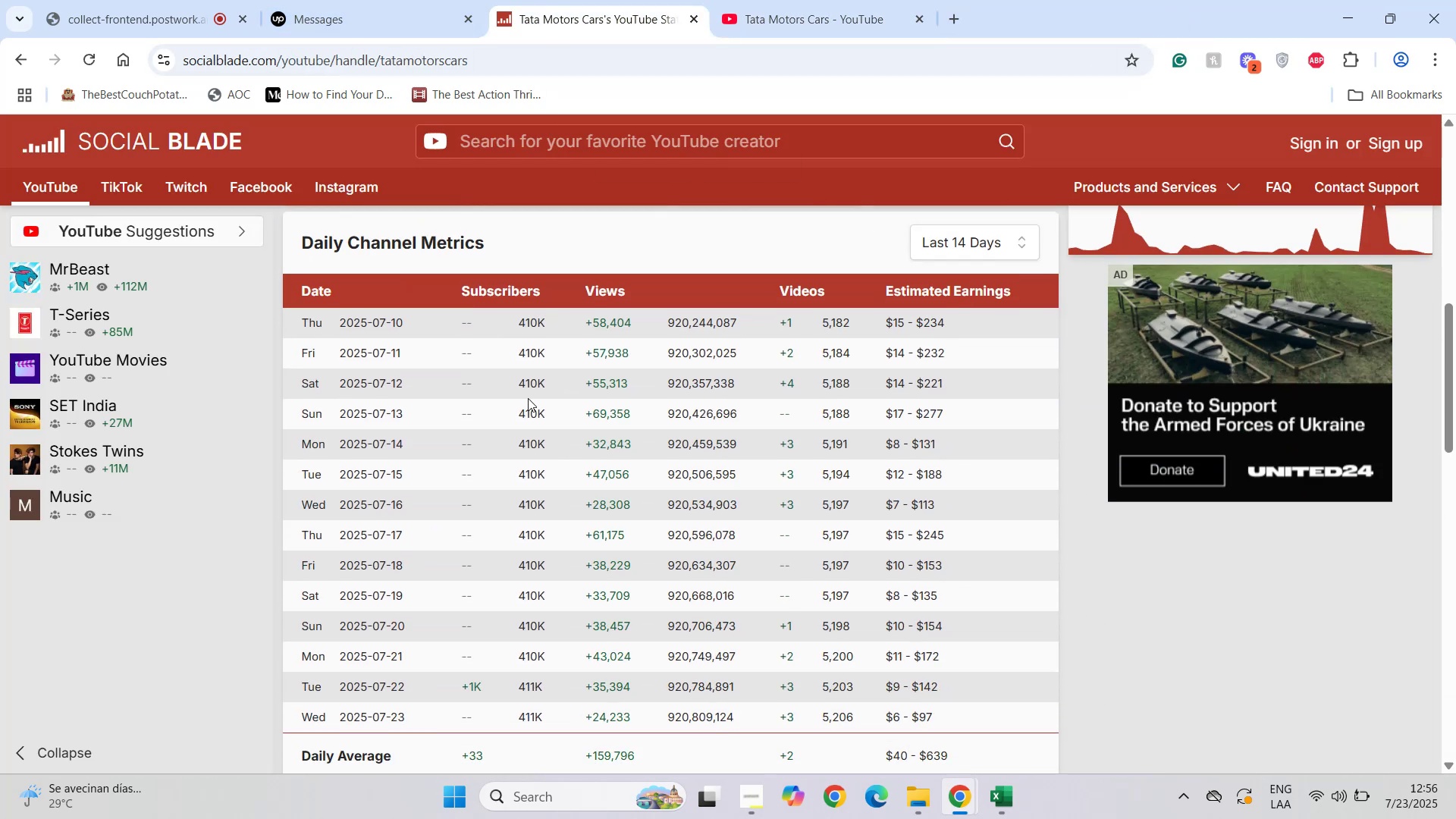 
scroll: coordinate [533, 369], scroll_direction: up, amount: 6.0
 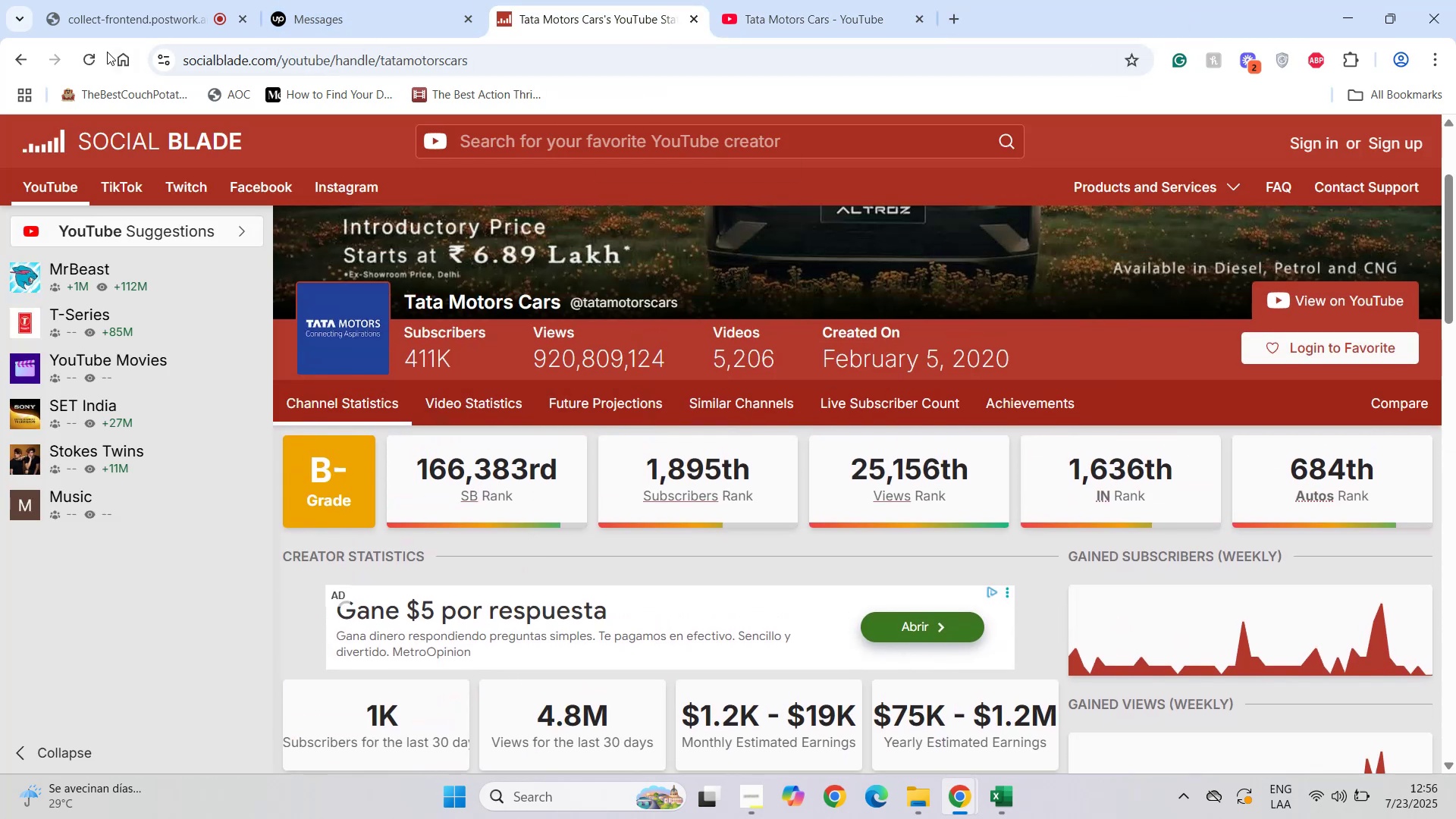 
left_click([0, 64])
 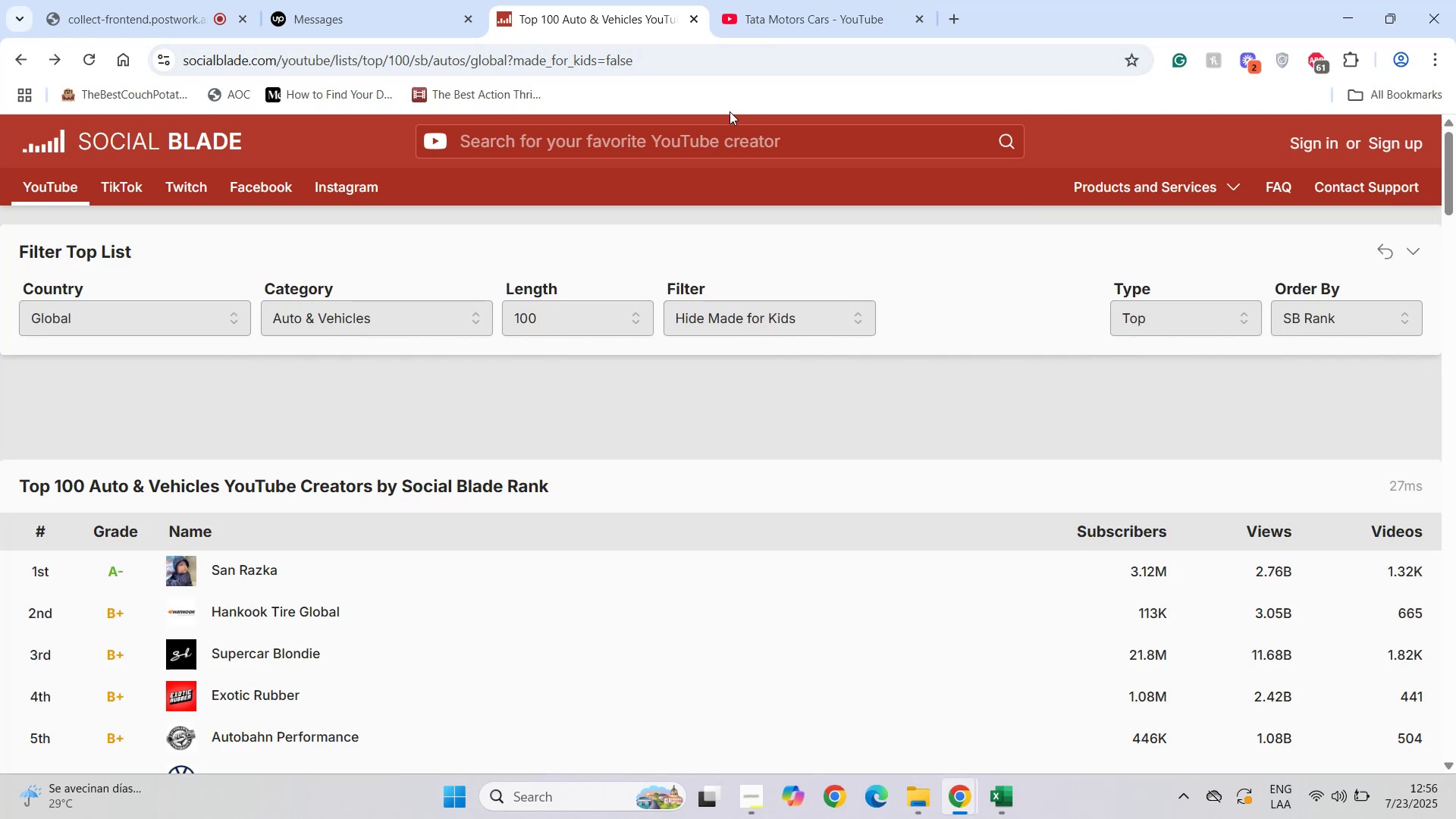 
scroll: coordinate [305, 575], scroll_direction: down, amount: 7.0
 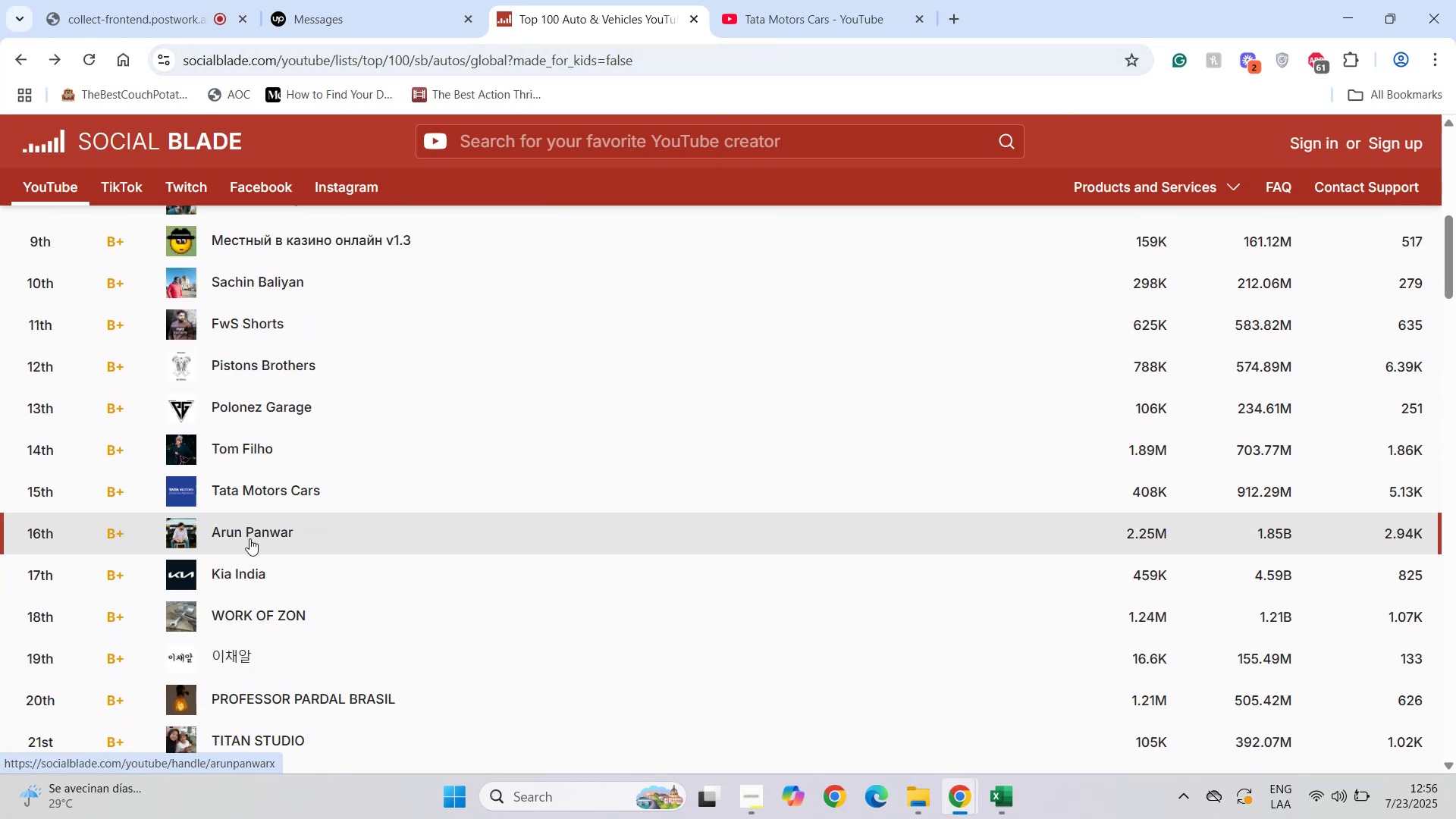 
left_click([249, 536])
 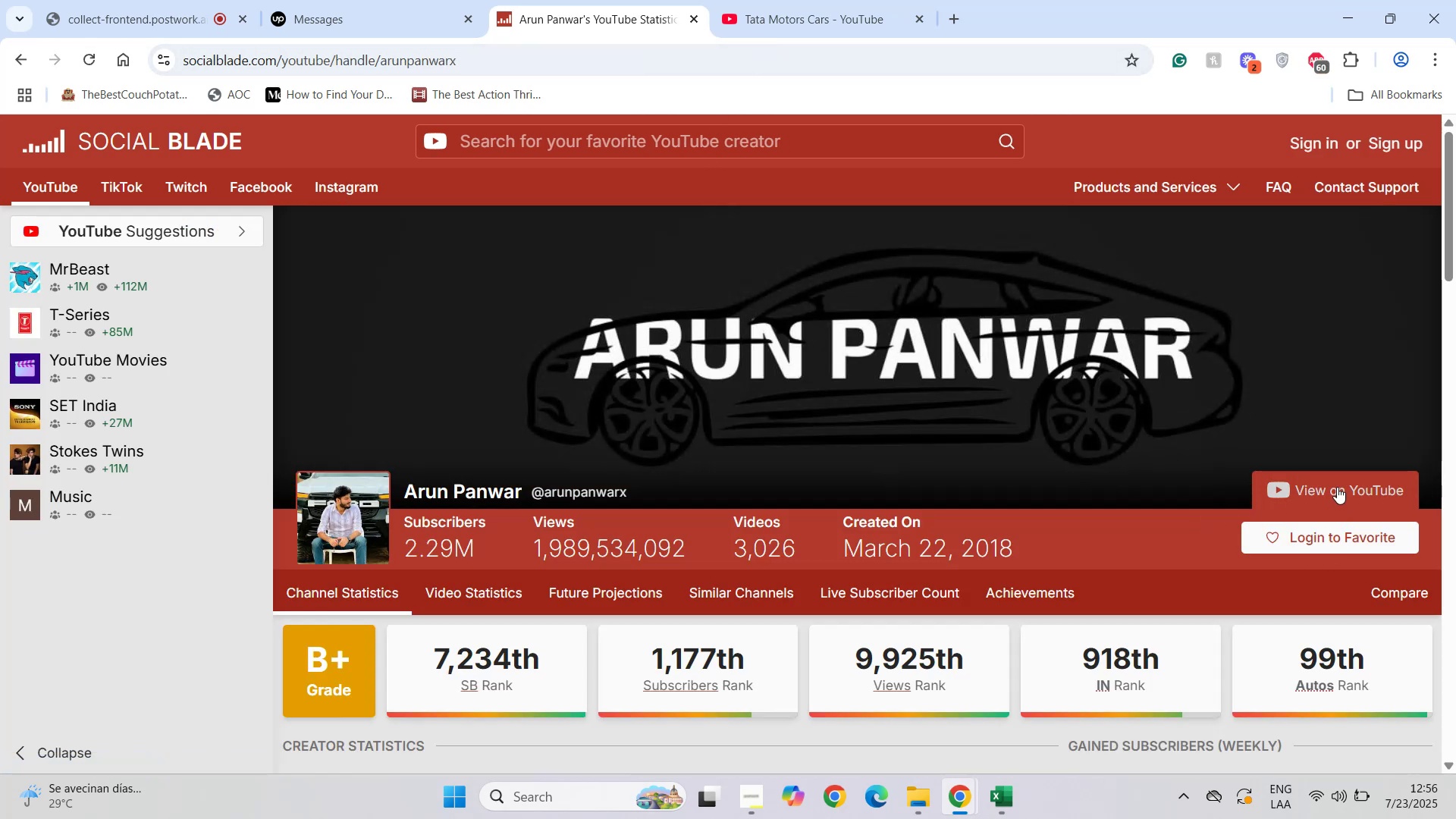 
left_click([1337, 485])
 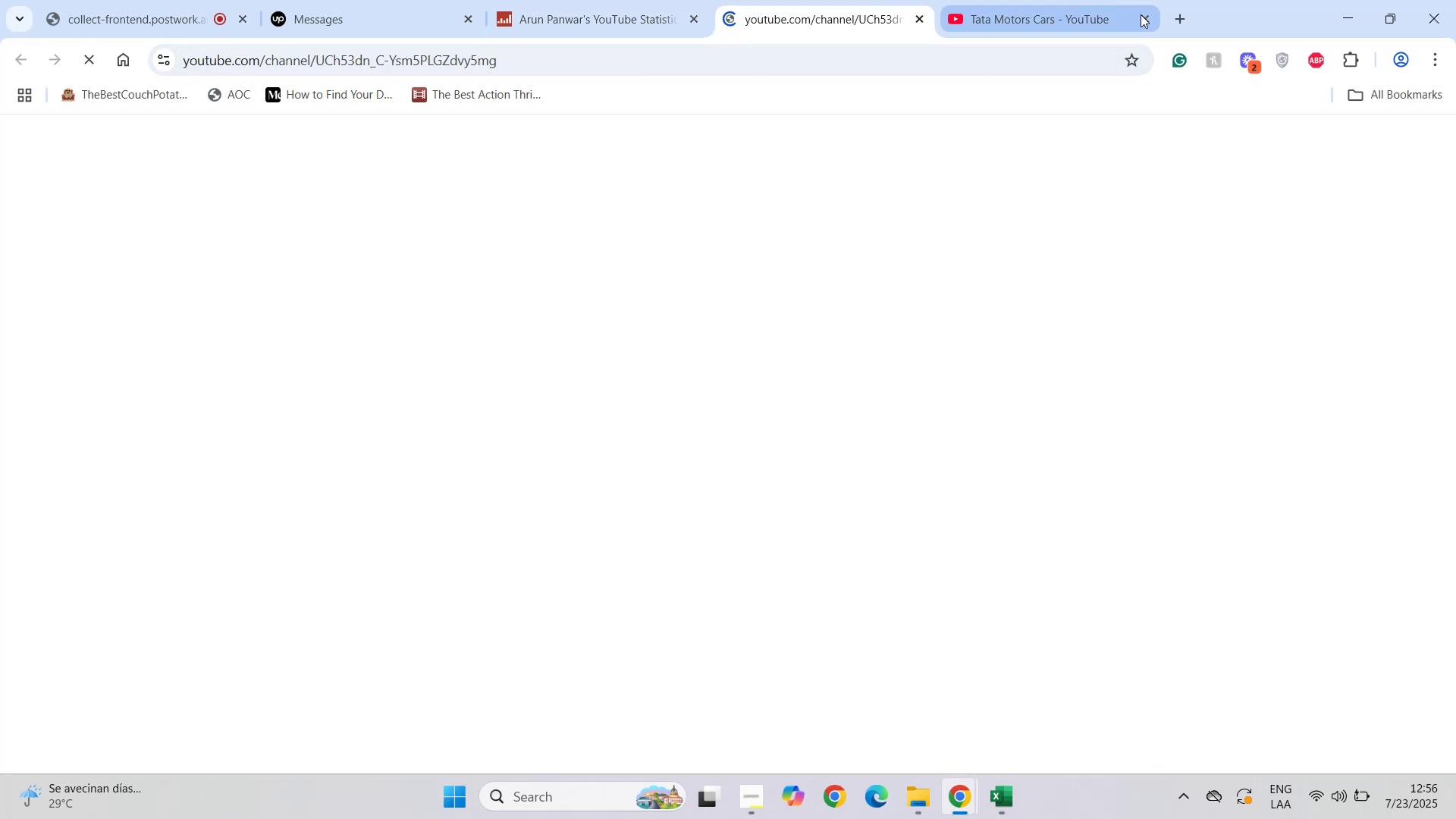 
left_click([1149, 14])
 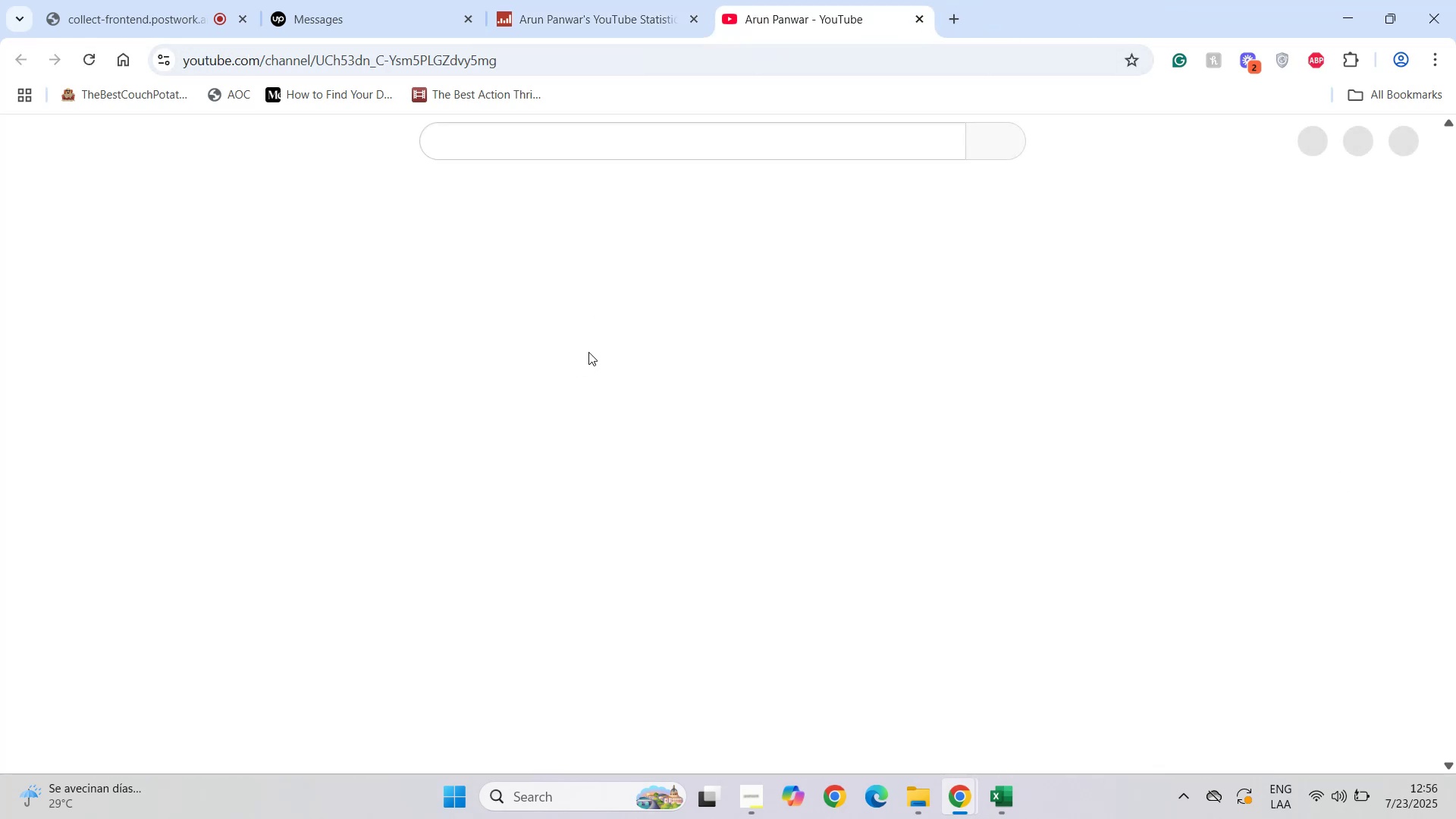 
scroll: coordinate [689, 347], scroll_direction: down, amount: 2.0
 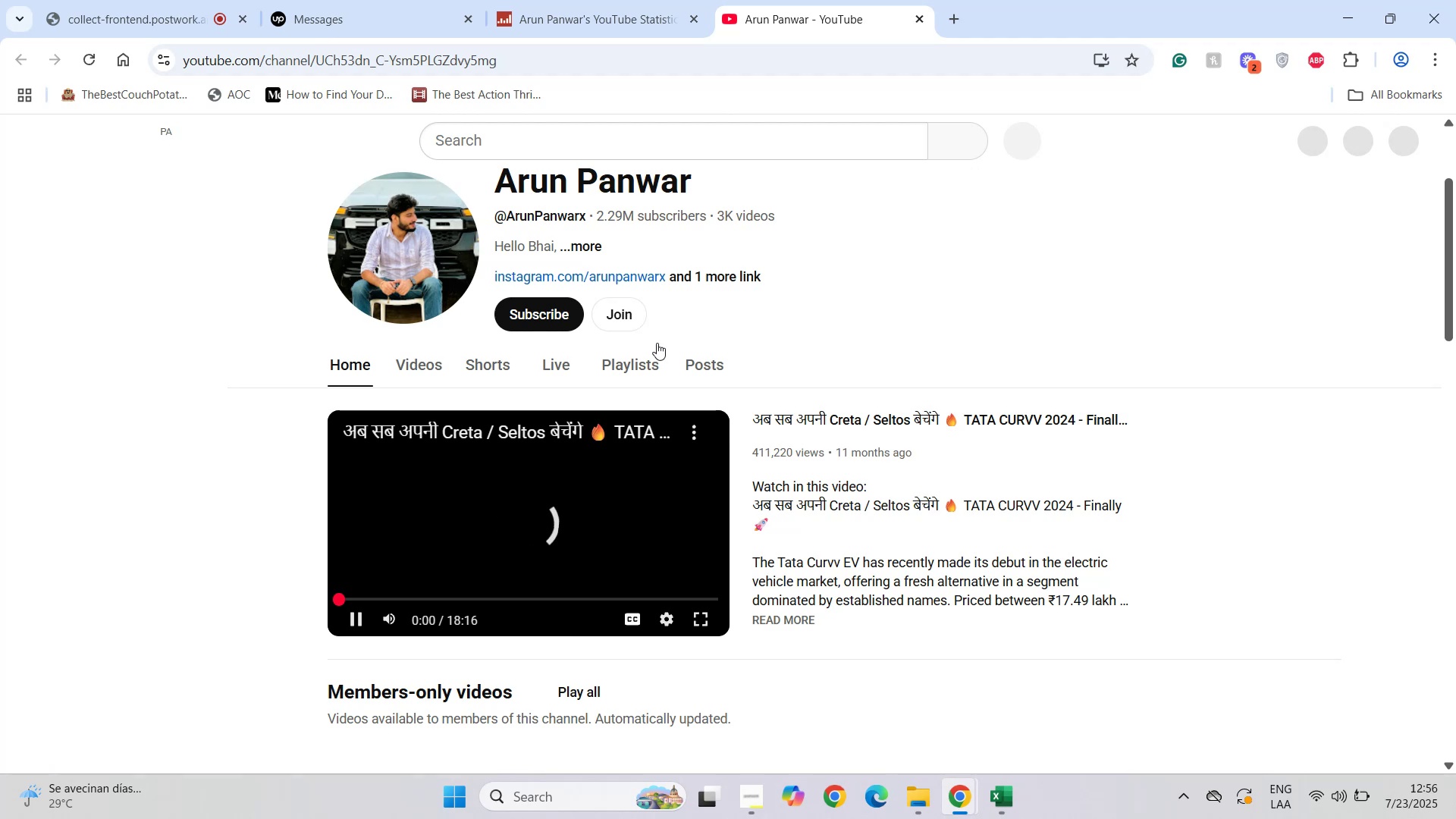 
mouse_move([591, 262])
 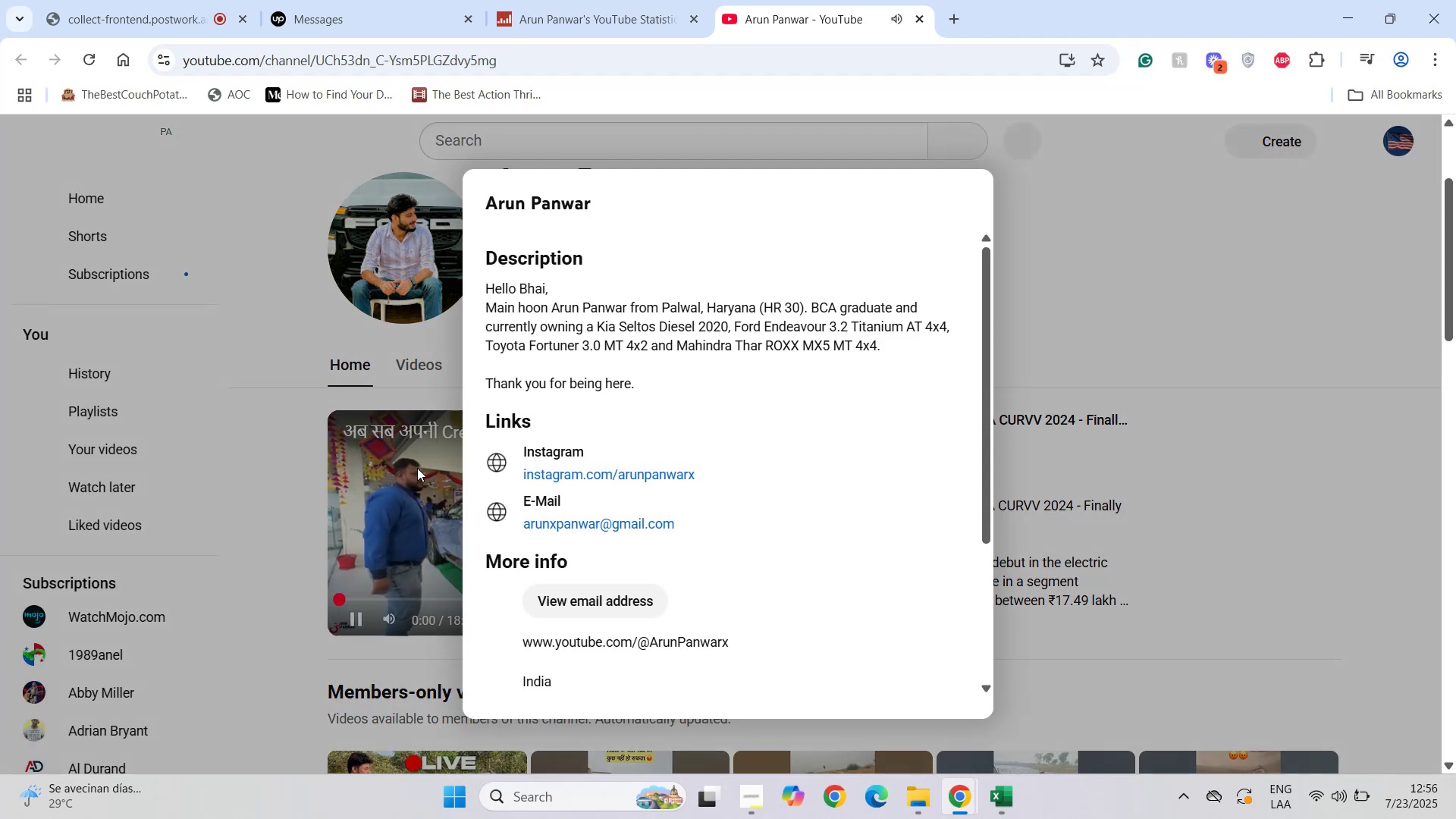 
left_click([409, 513])
 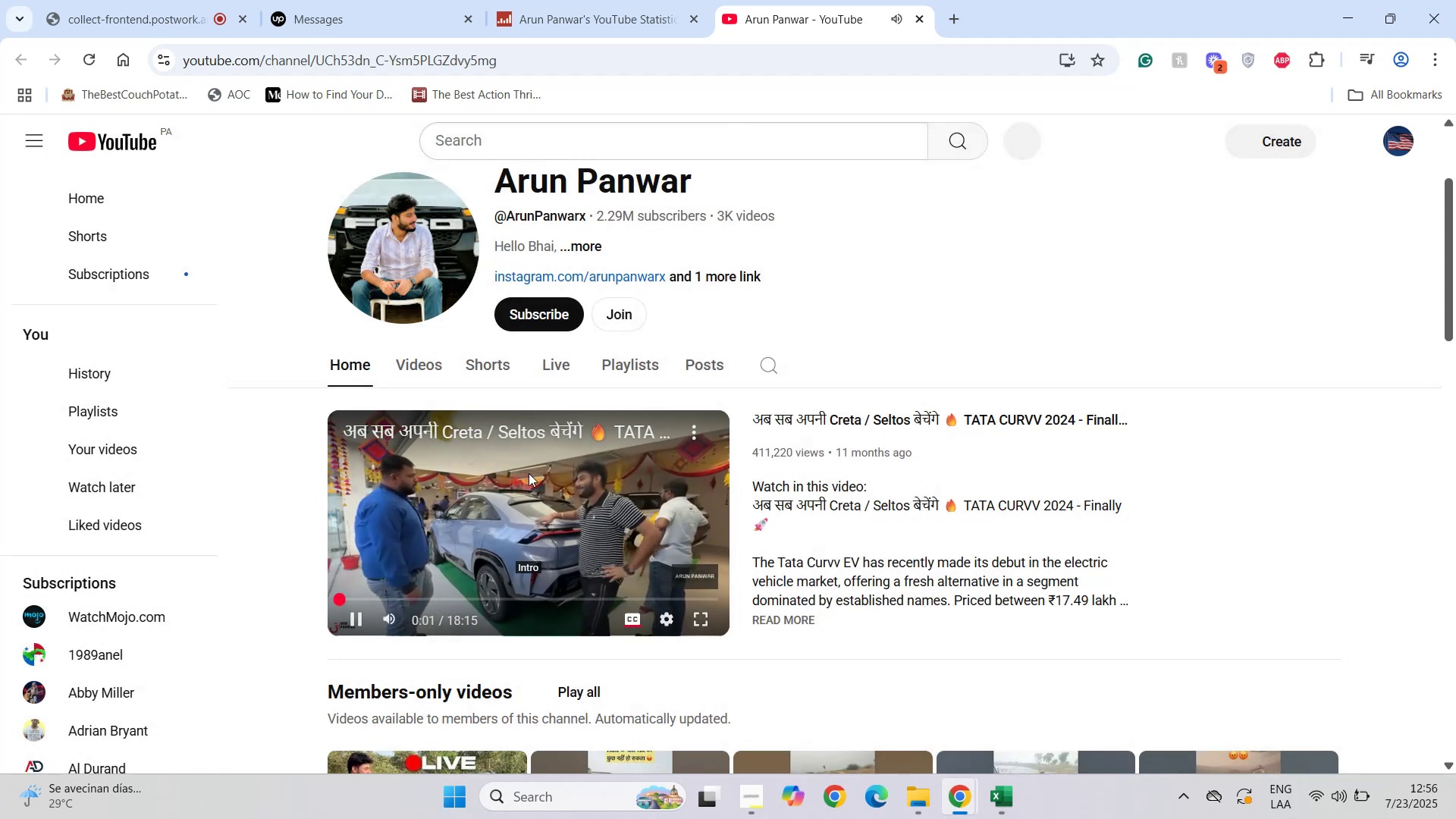 
left_click([536, 472])
 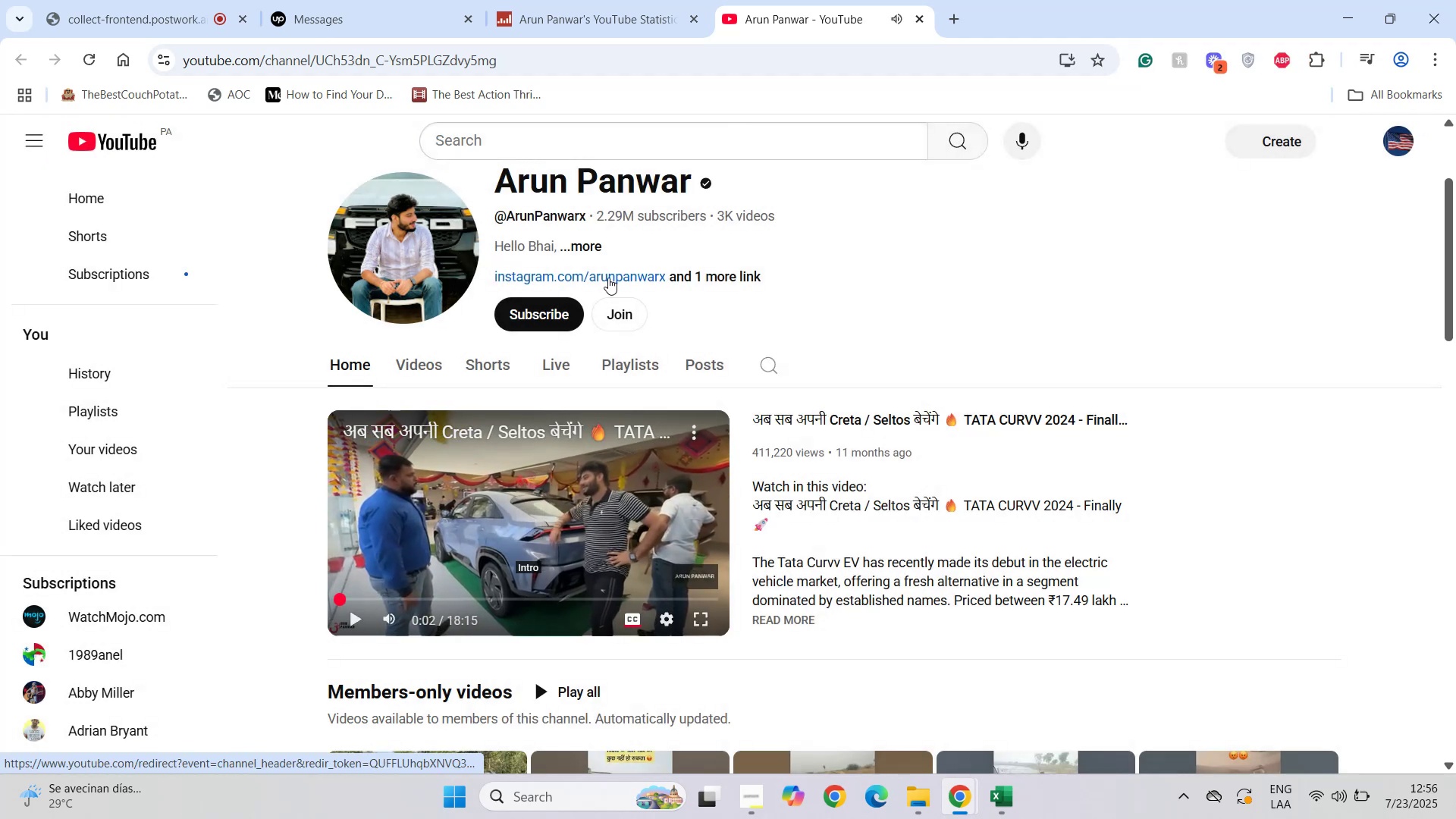 
left_click([438, 356])
 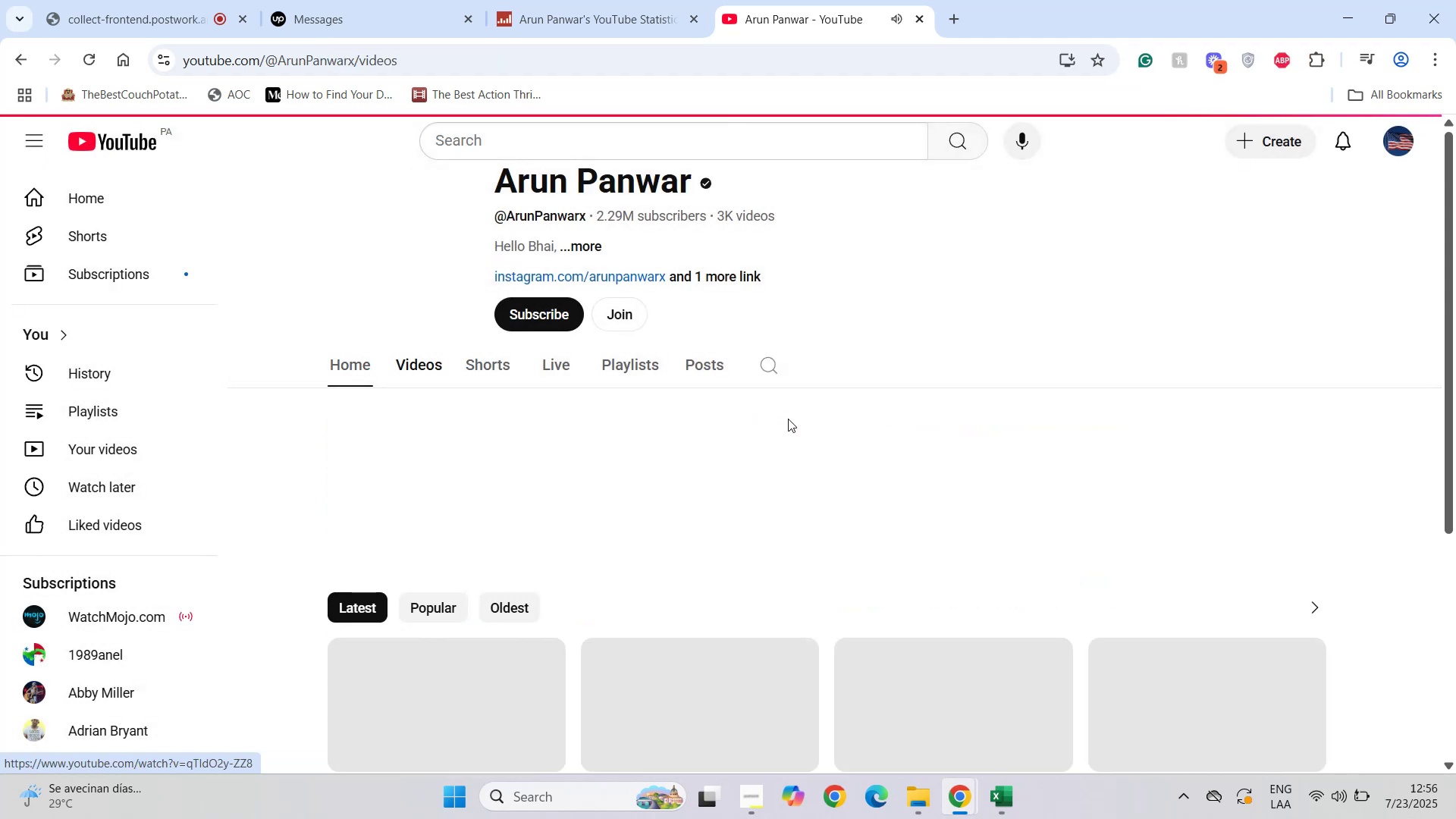 
scroll: coordinate [792, 427], scroll_direction: down, amount: 4.0
 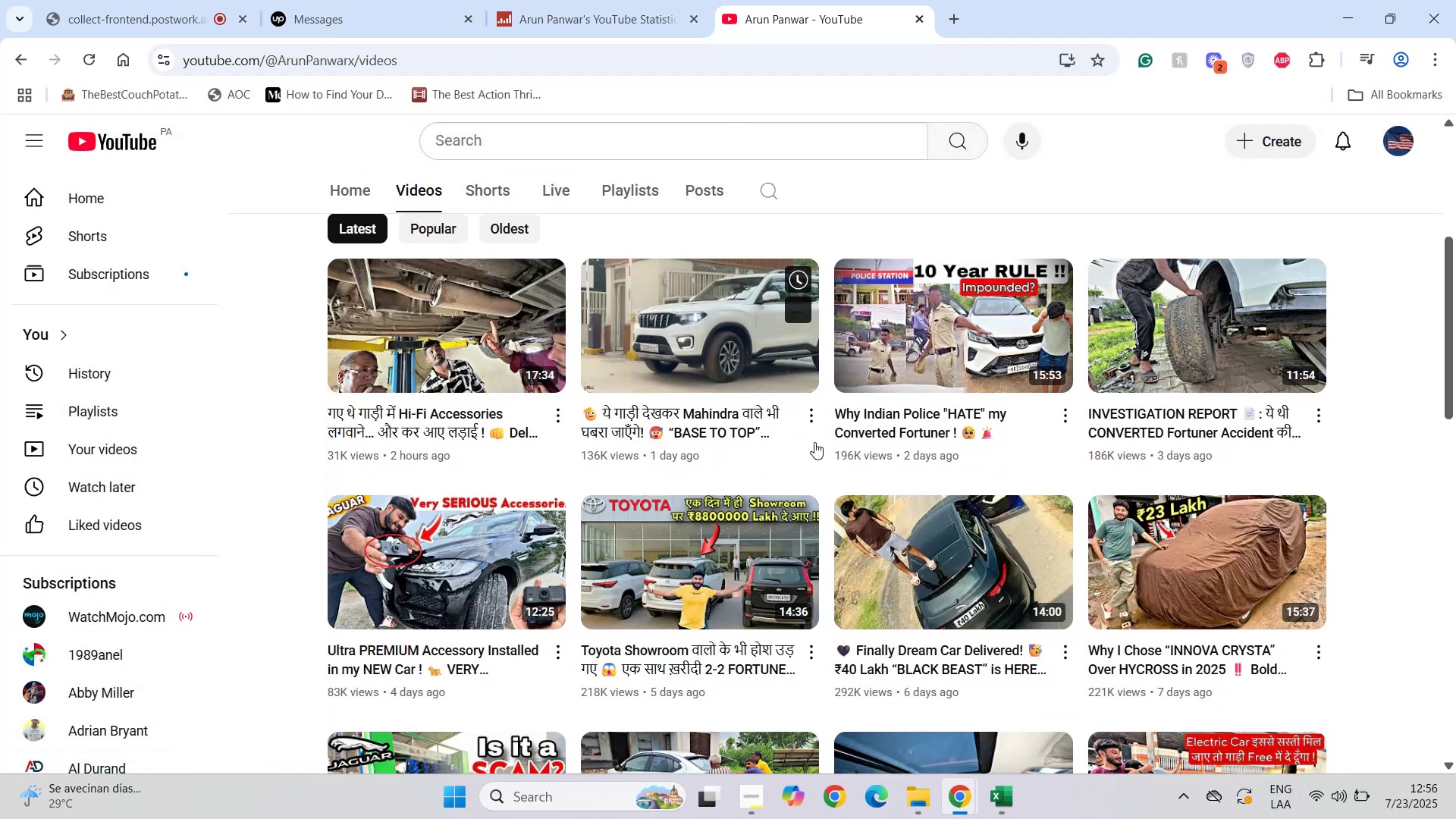 
scroll: coordinate [811, 442], scroll_direction: up, amount: 4.0
 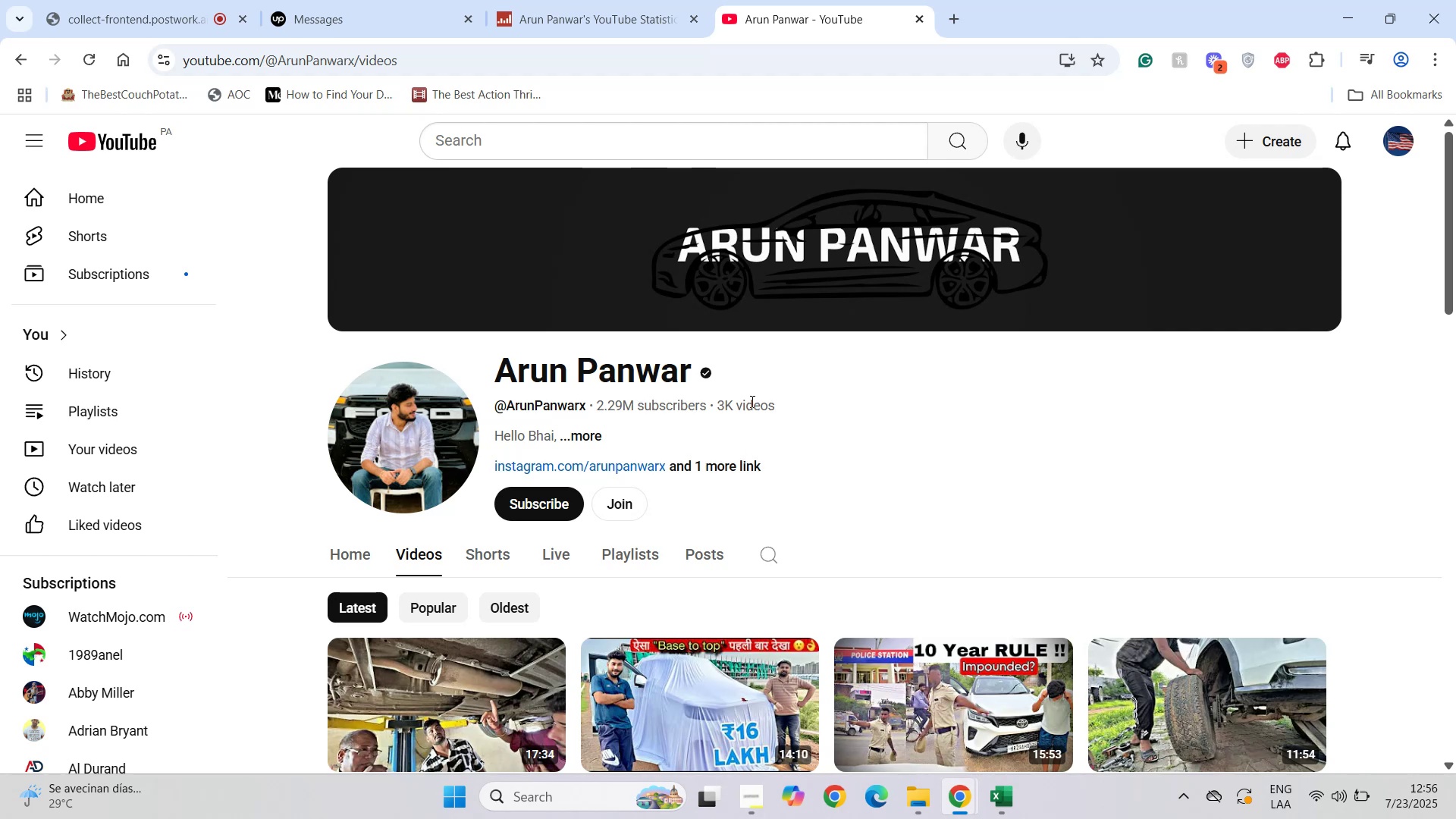 
left_click([588, 422])
 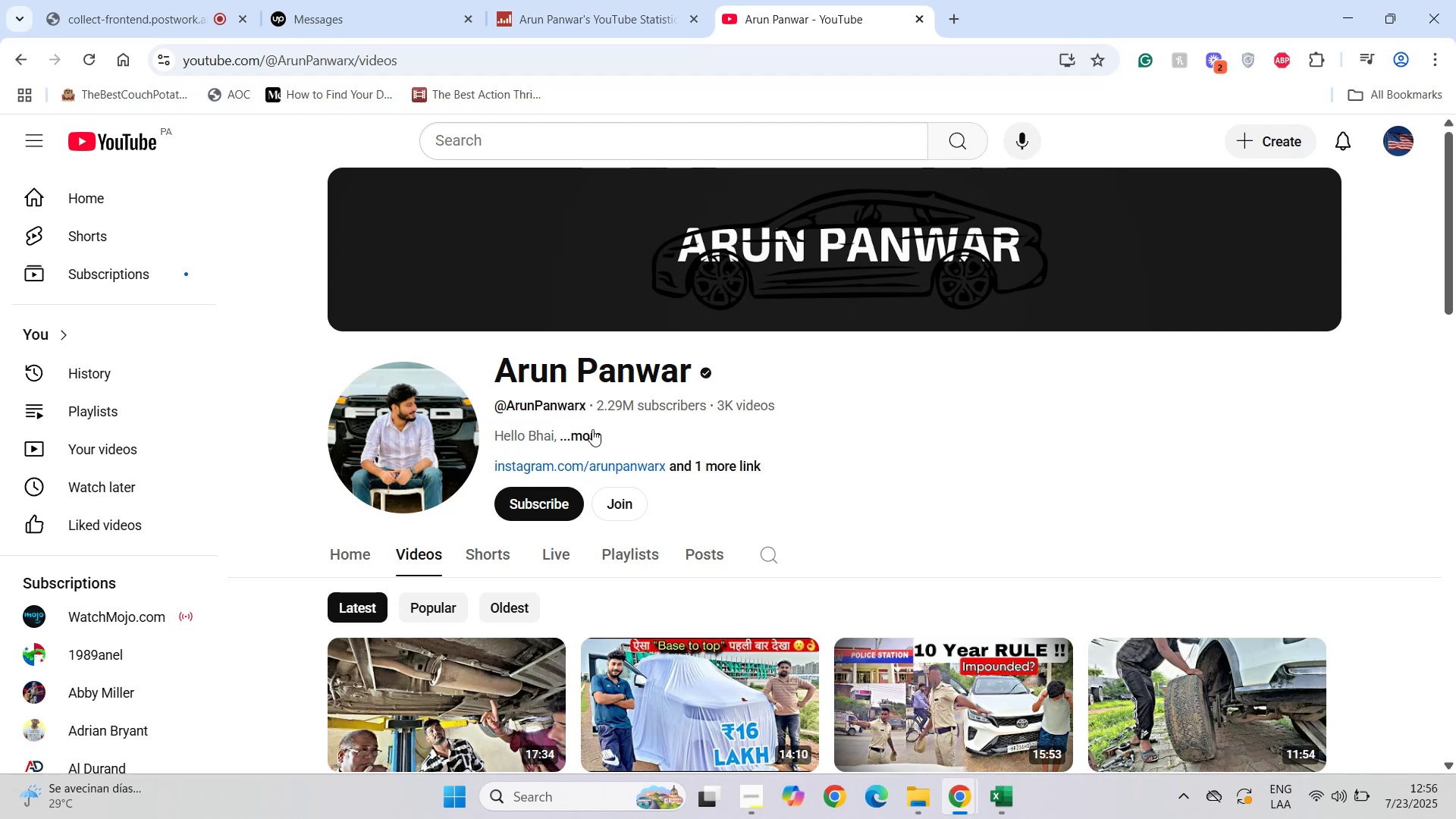 
left_click([592, 431])
 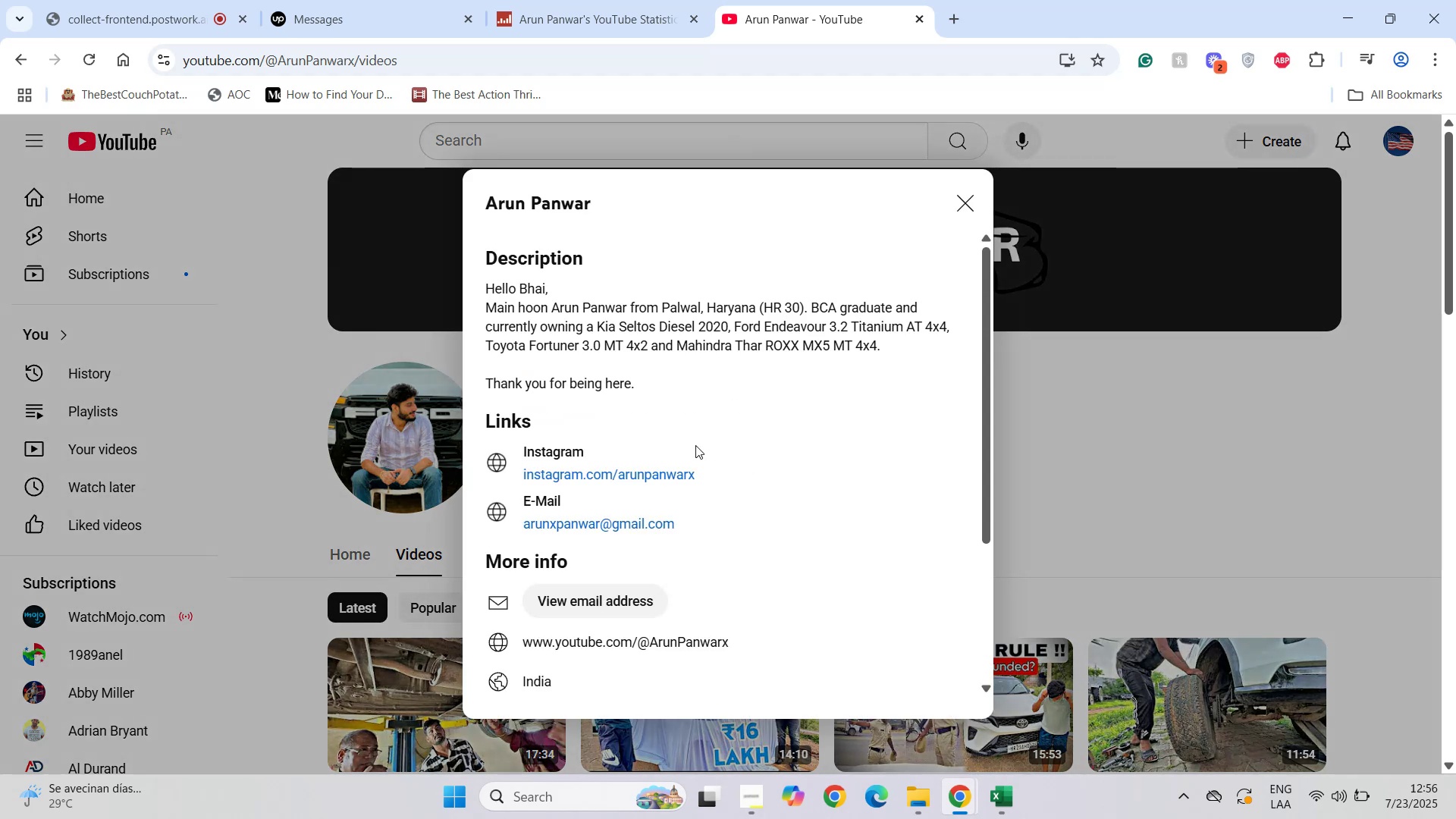 
scroll: coordinate [710, 460], scroll_direction: down, amount: 3.0
 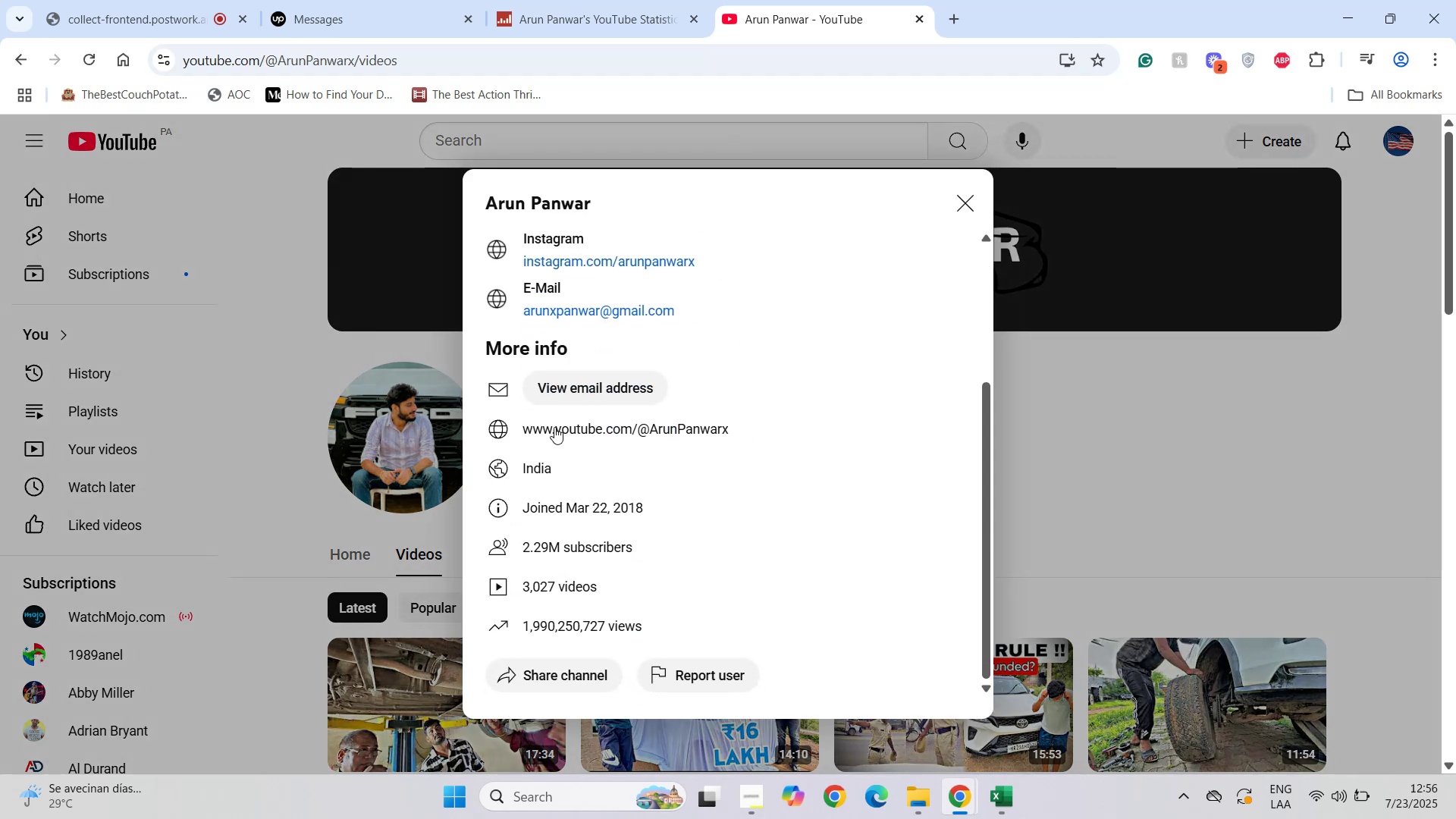 
left_click_drag(start_coordinate=[515, 424], to_coordinate=[713, 441])
 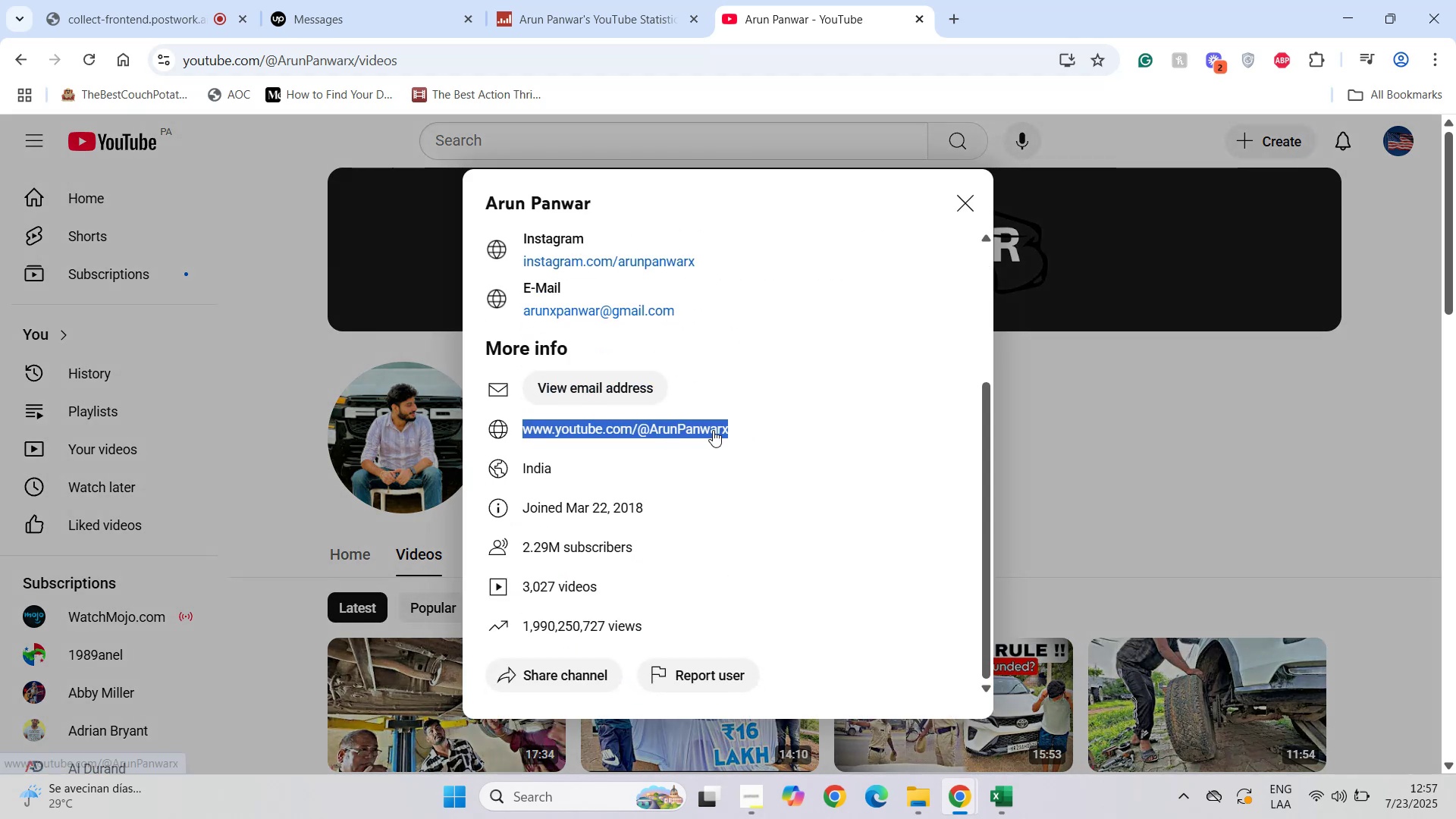 
right_click([713, 430])
 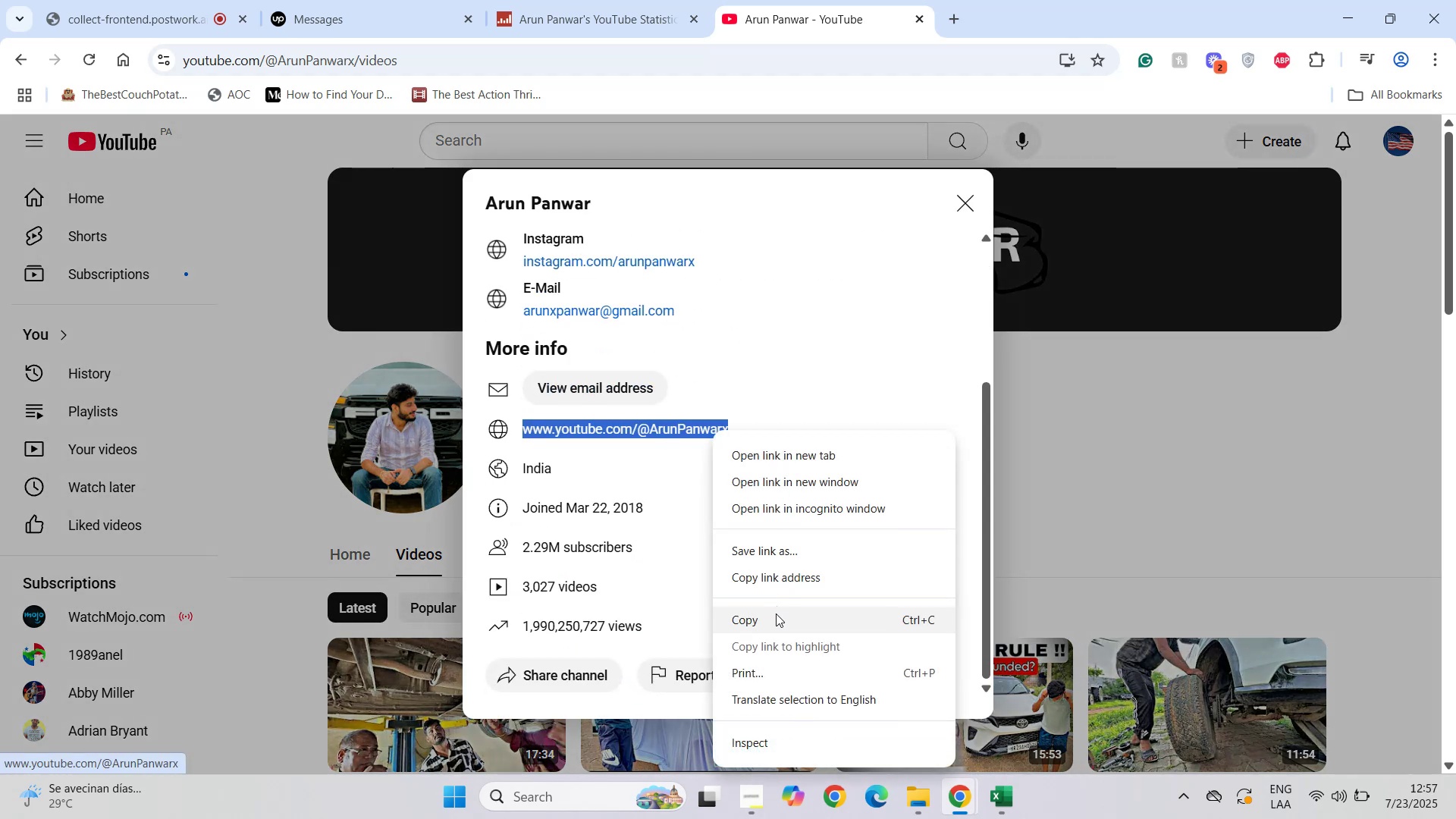 
left_click([776, 614])
 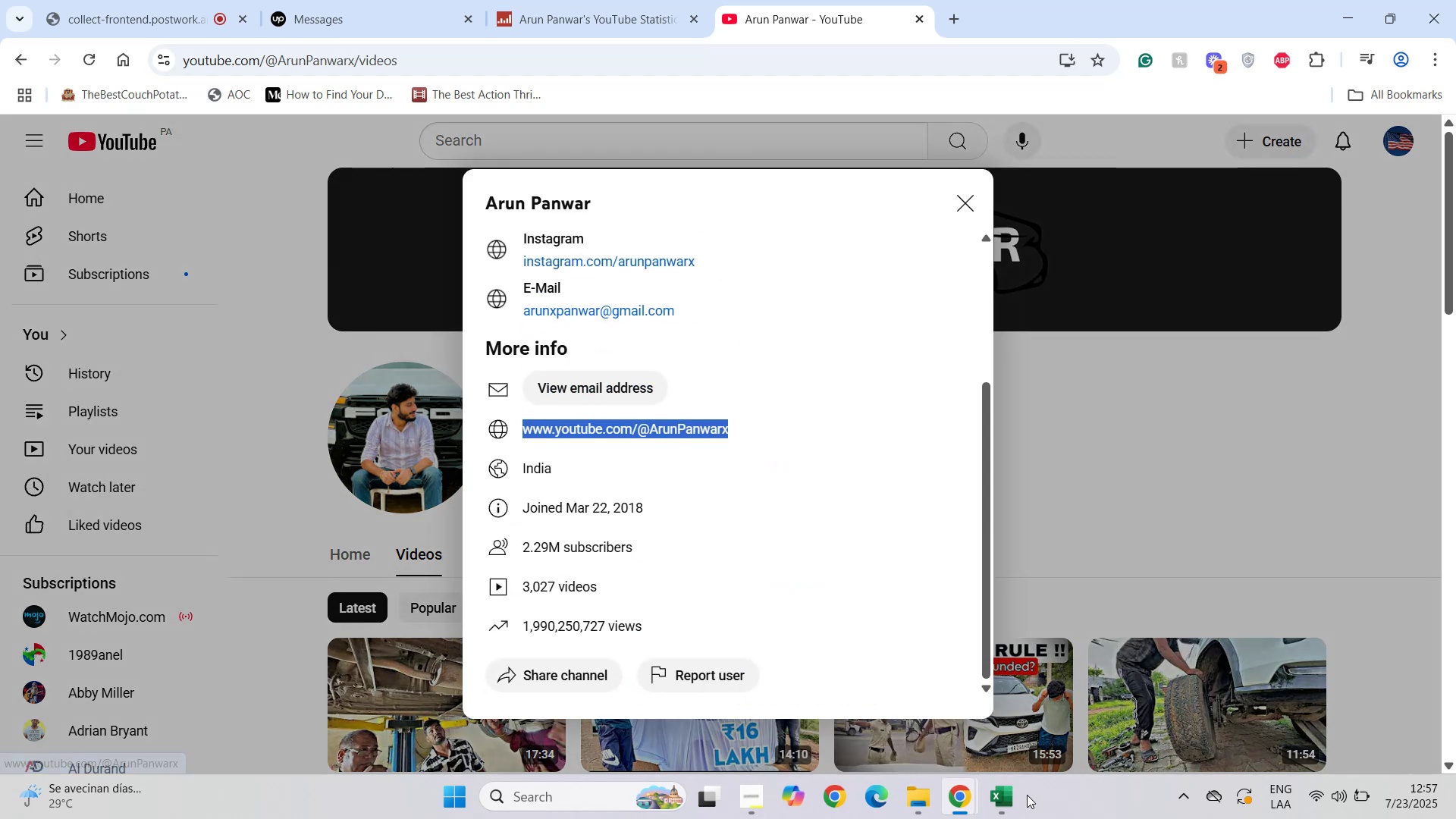 
left_click([1003, 798])
 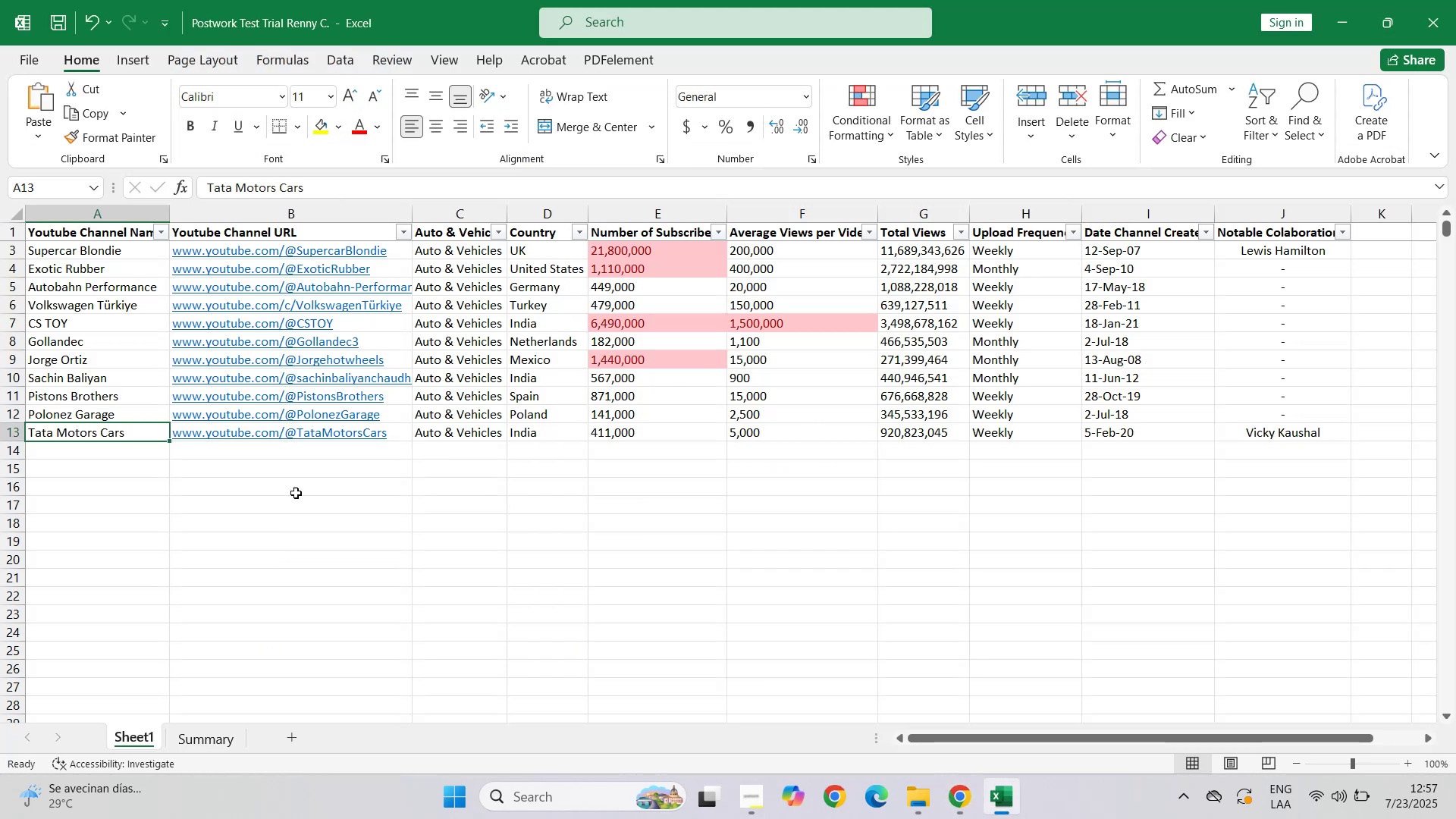 
left_click([300, 453])
 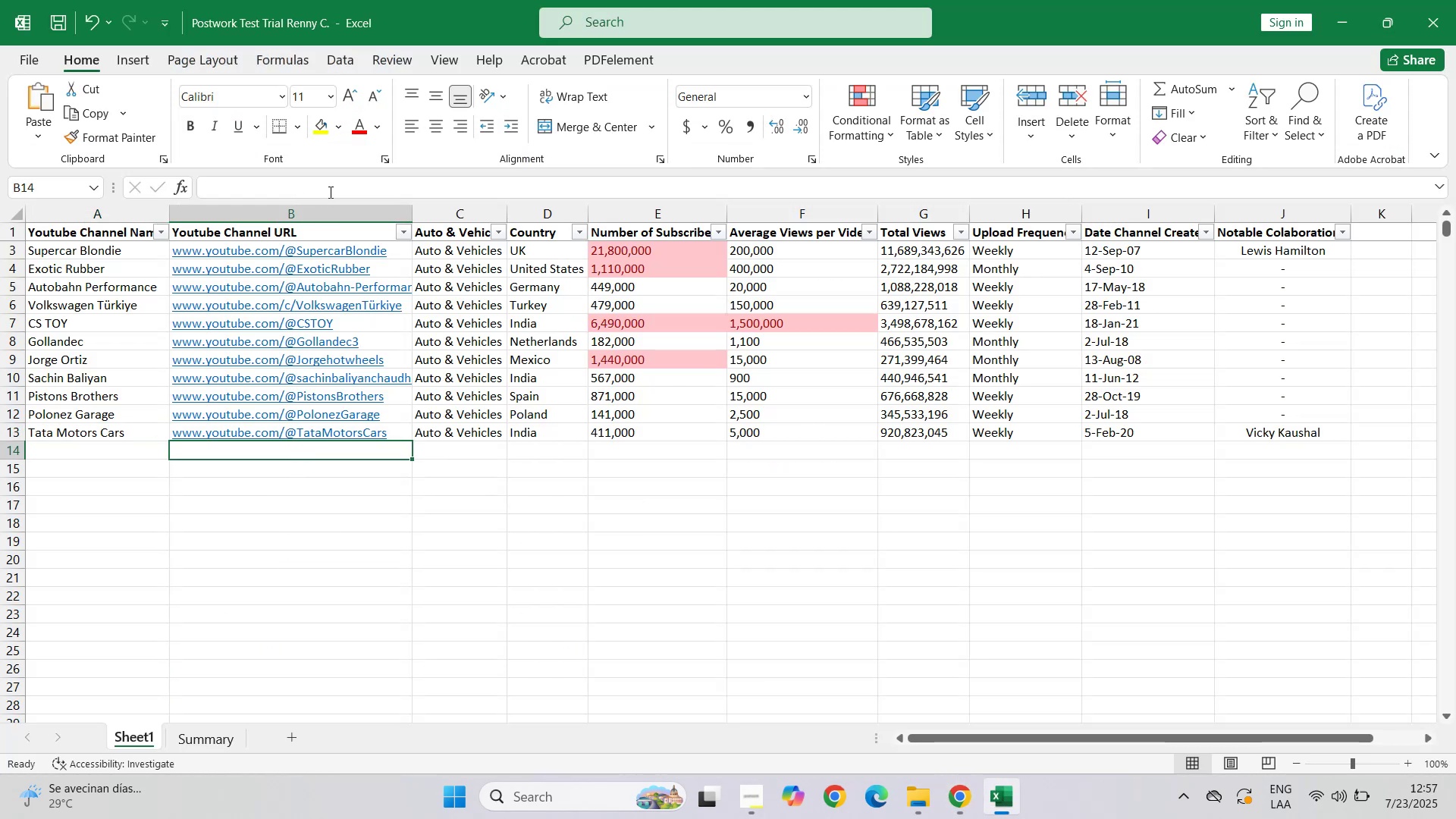 
left_click([334, 180])
 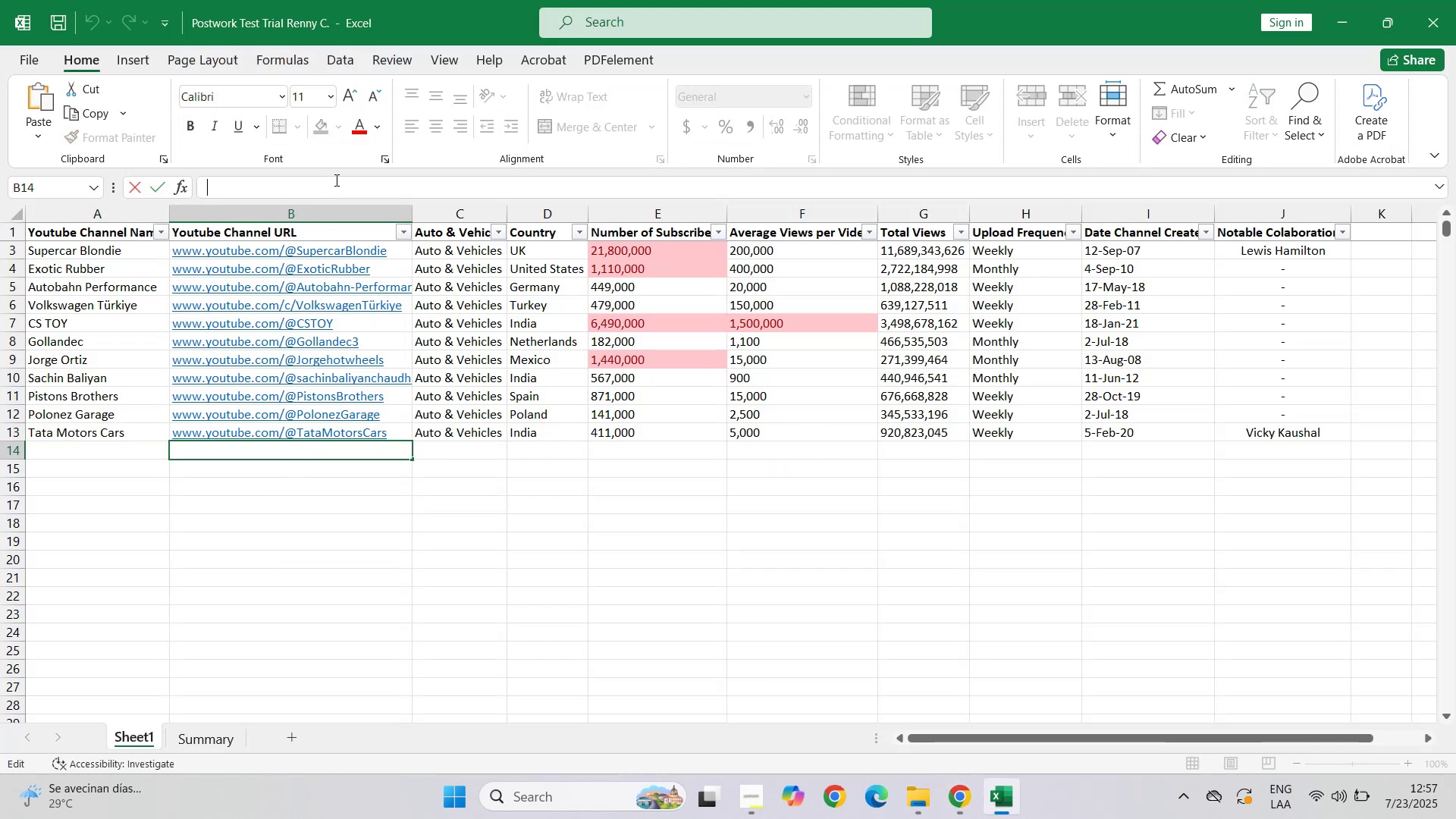 
key(Control+ControlLeft)
 